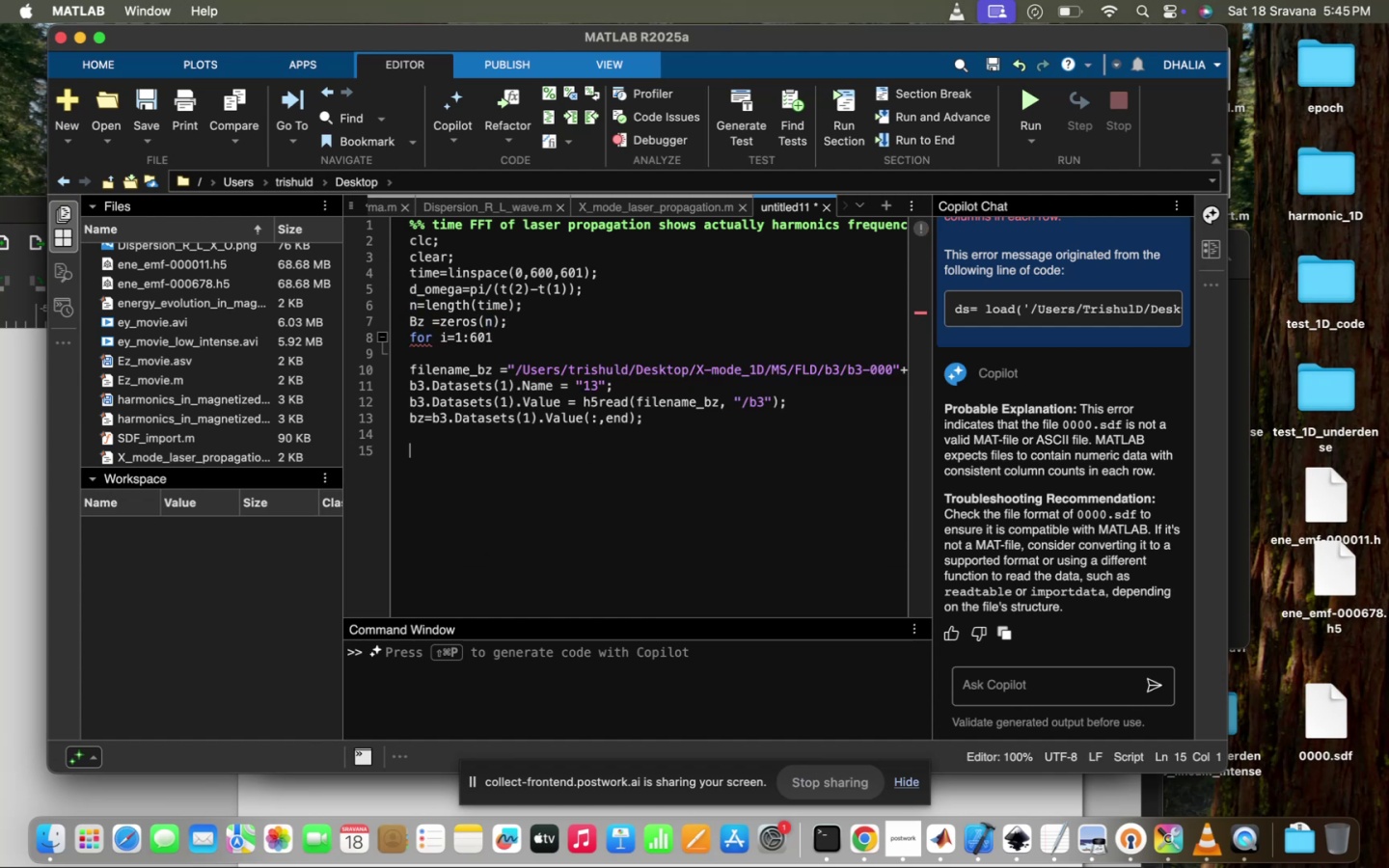 
key(ArrowUp)
 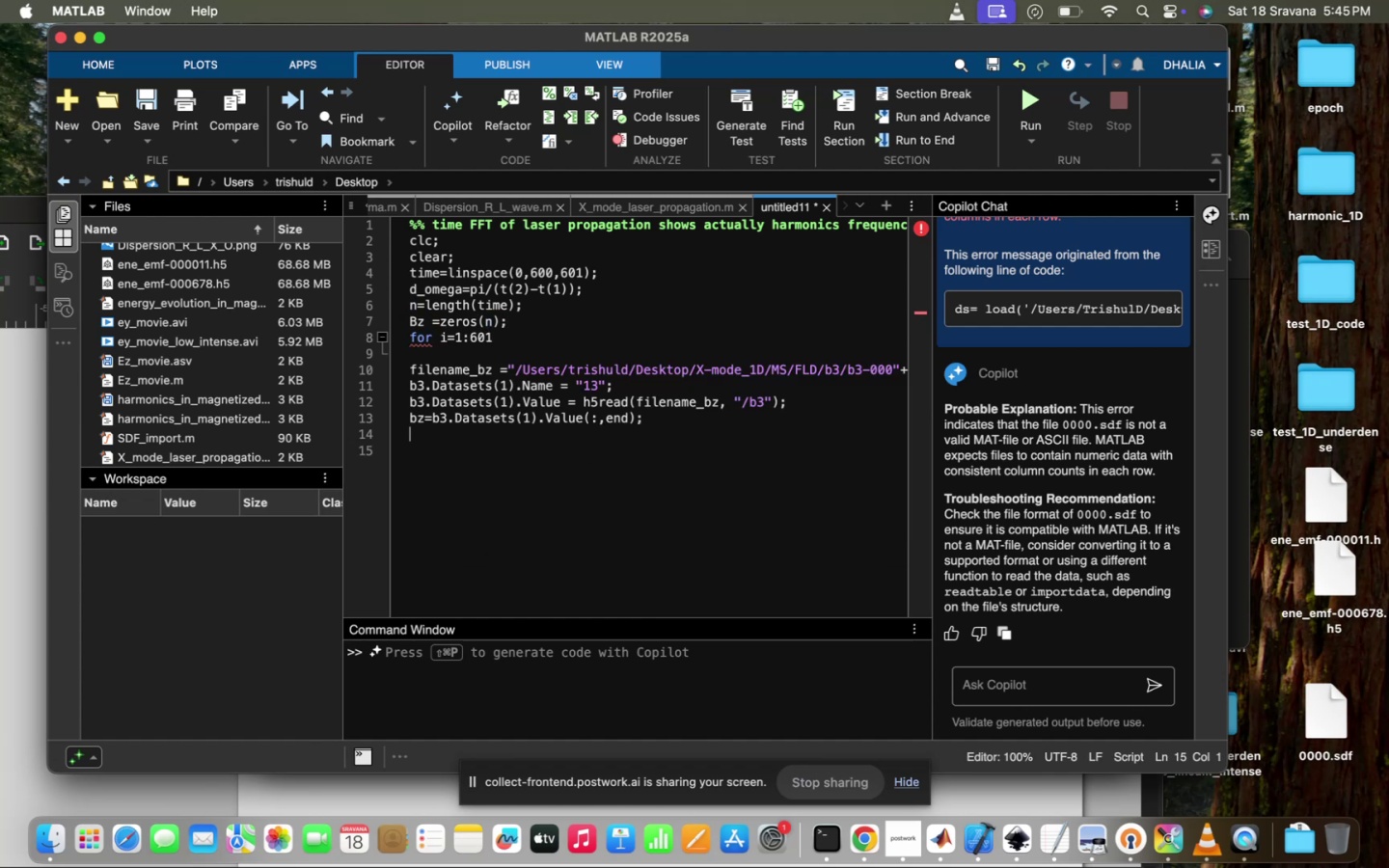 
type(Bz(i)
 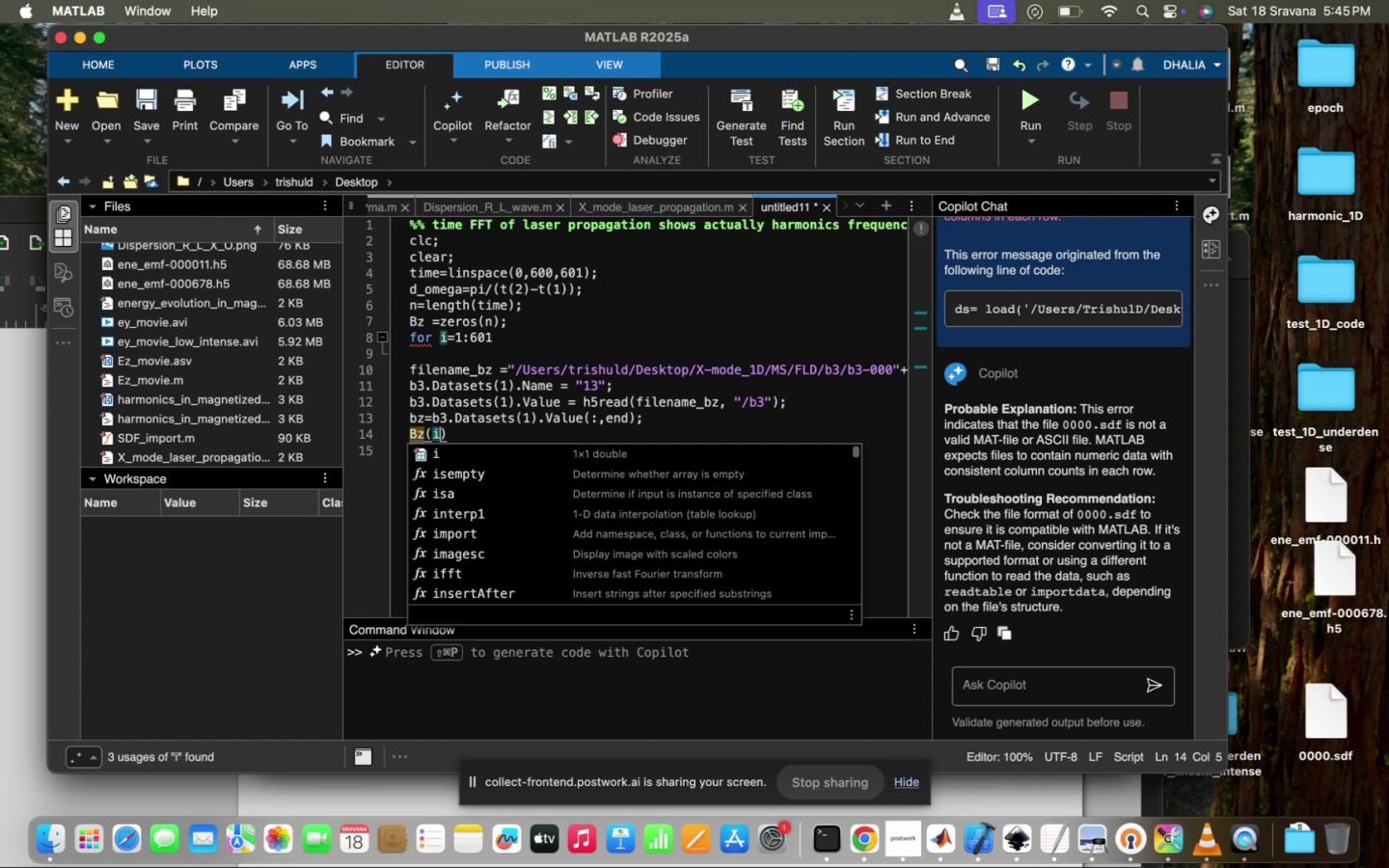 
key(ArrowRight)
 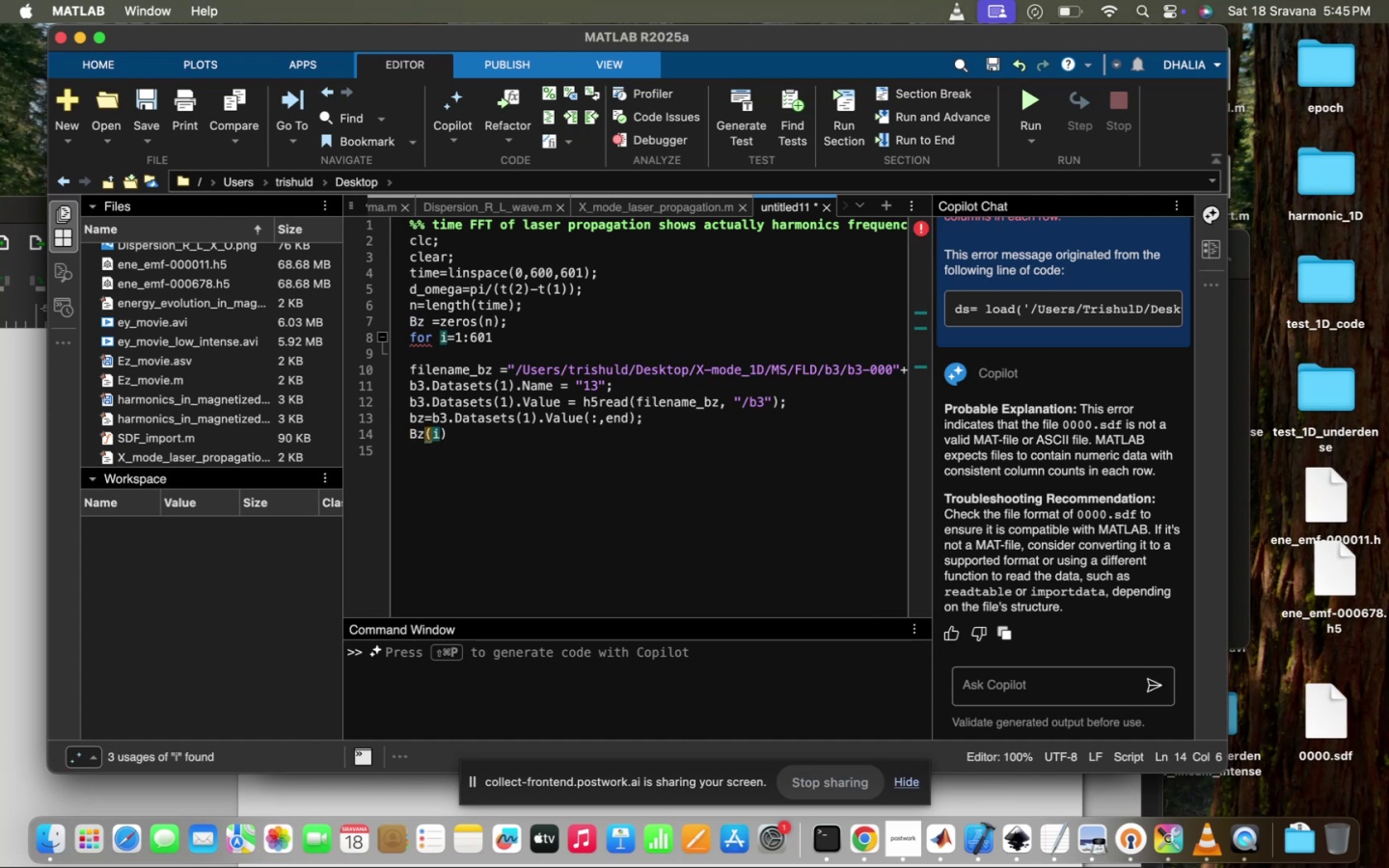 
type(=bz[)
 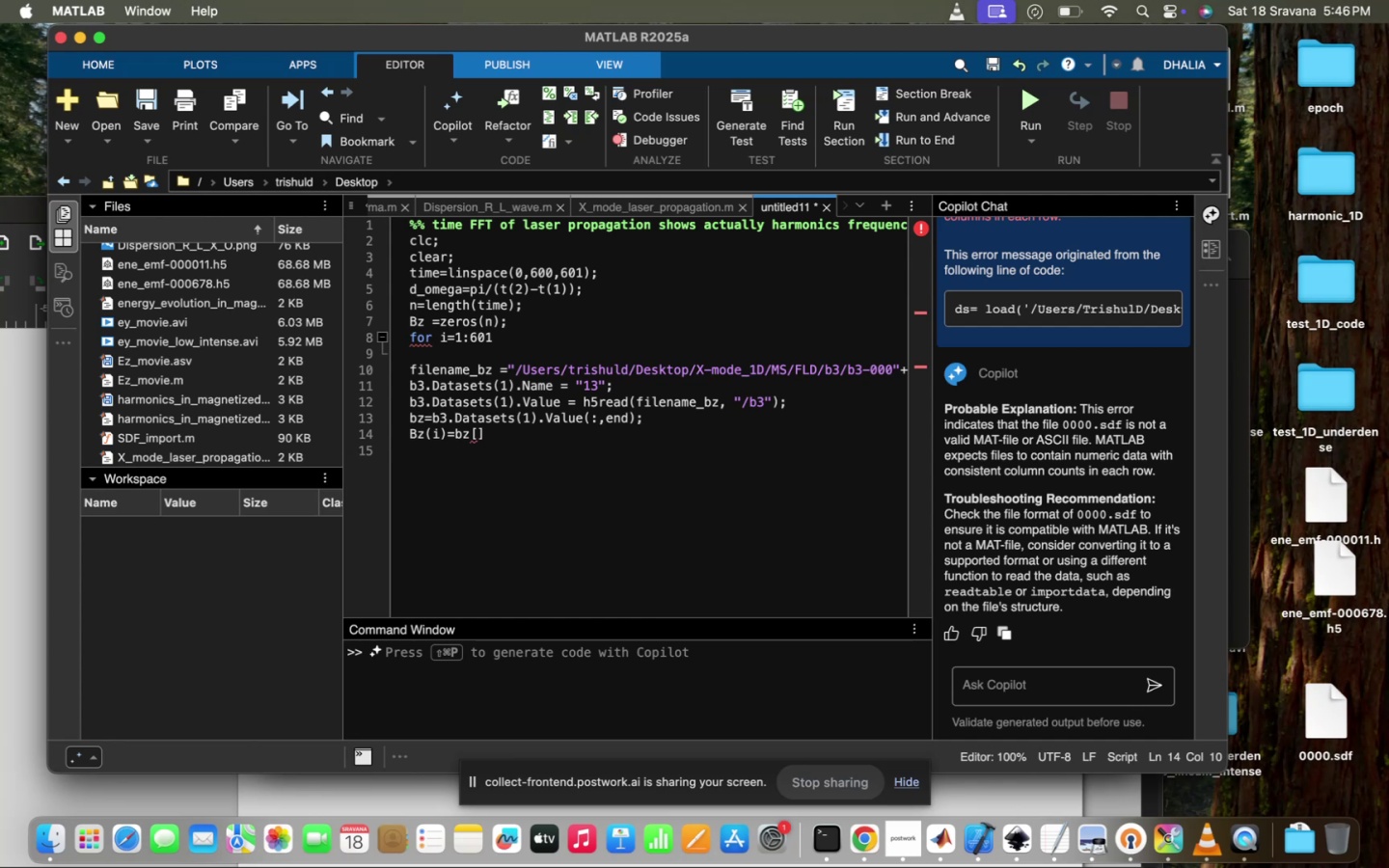 
key(Backspace)
type((400)
key(Backspace)
key(Backspace)
key(Backspace)
type(400)
 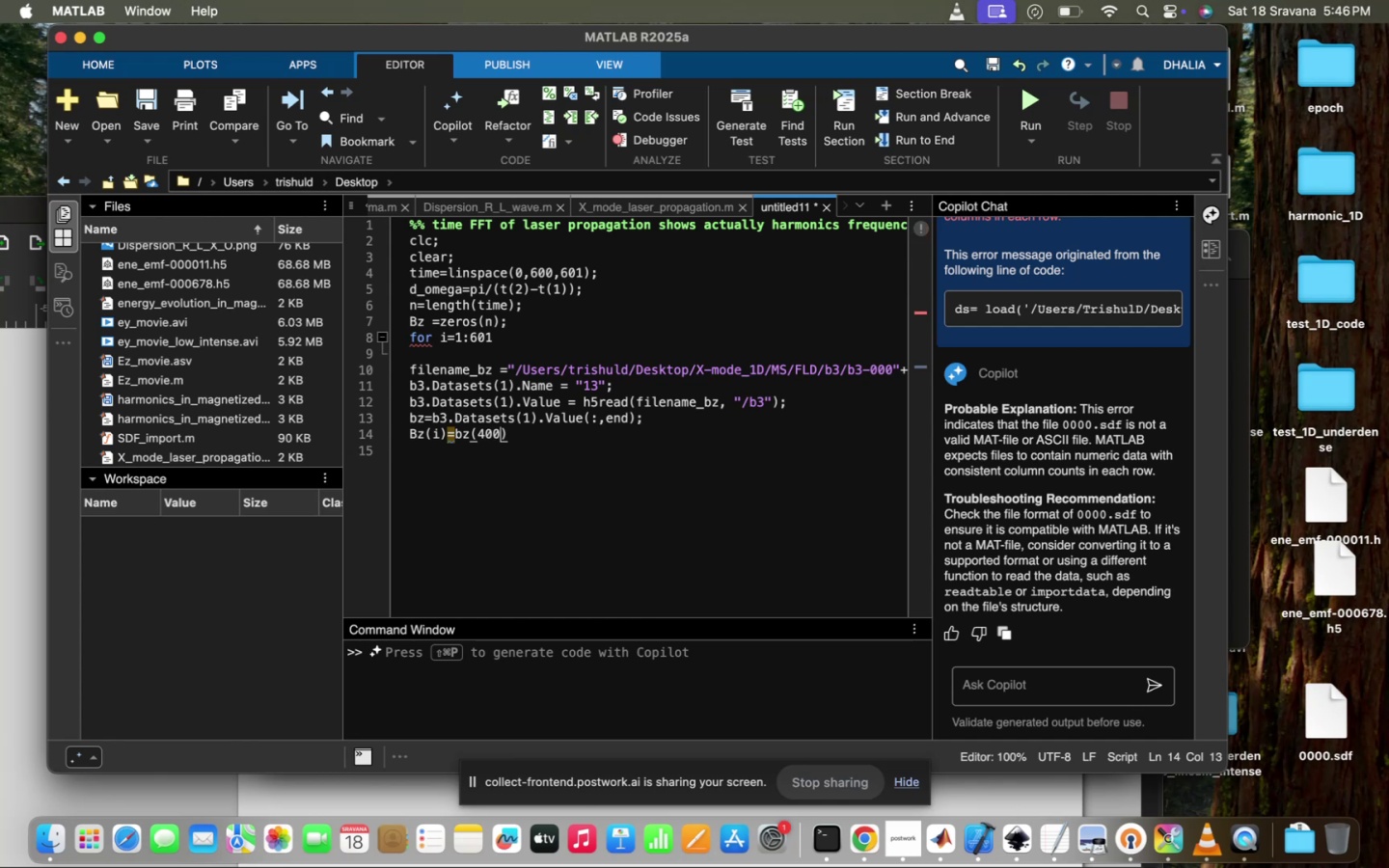 
left_click([508, 419])
 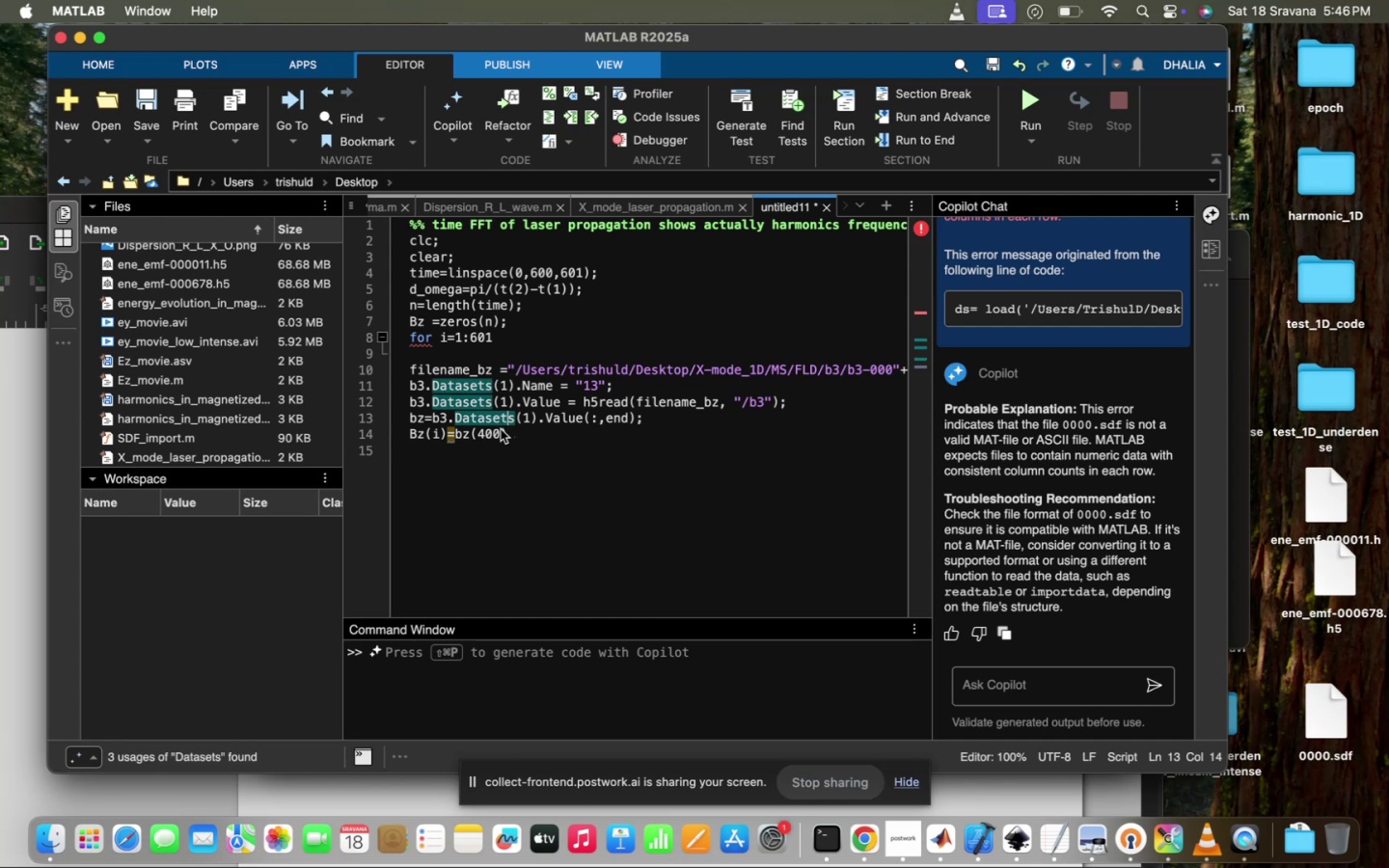 
left_click([501, 429])
 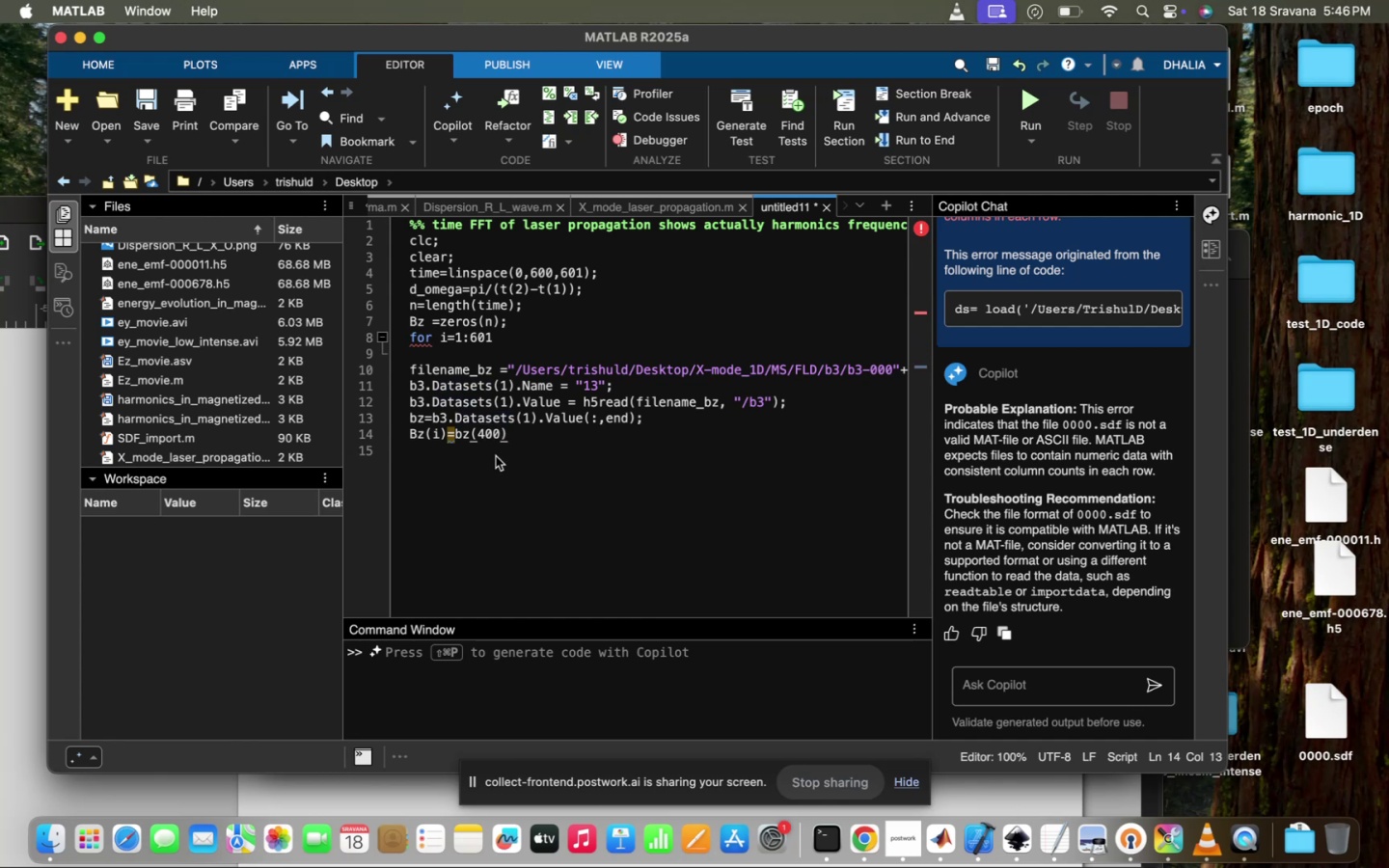 
key(Backspace)
key(Backspace)
key(Backspace)
type(1000)
key(Backspace)
key(Backspace)
key(Backspace)
key(Backspace)
type(1000)
 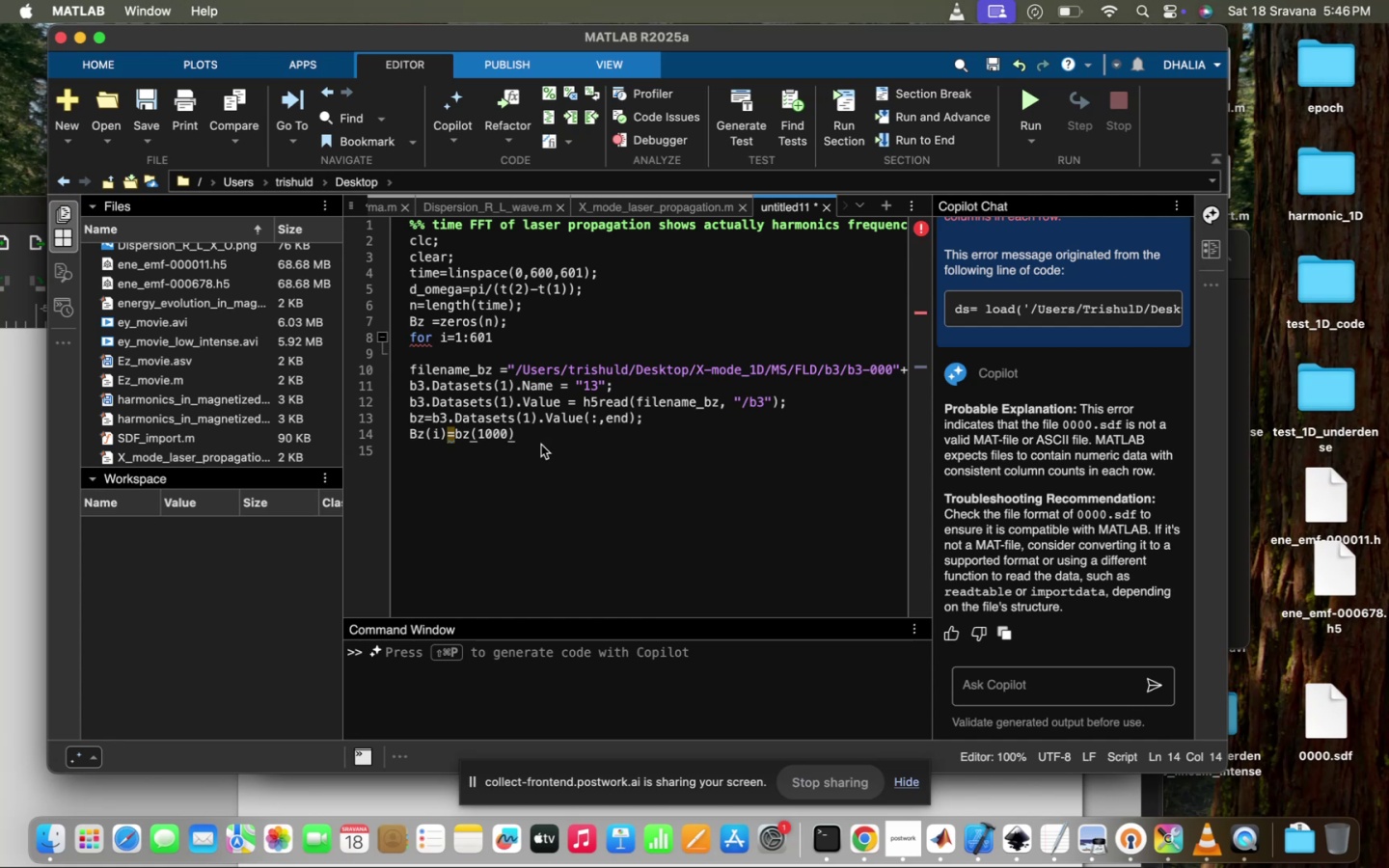 
left_click([516, 441])
 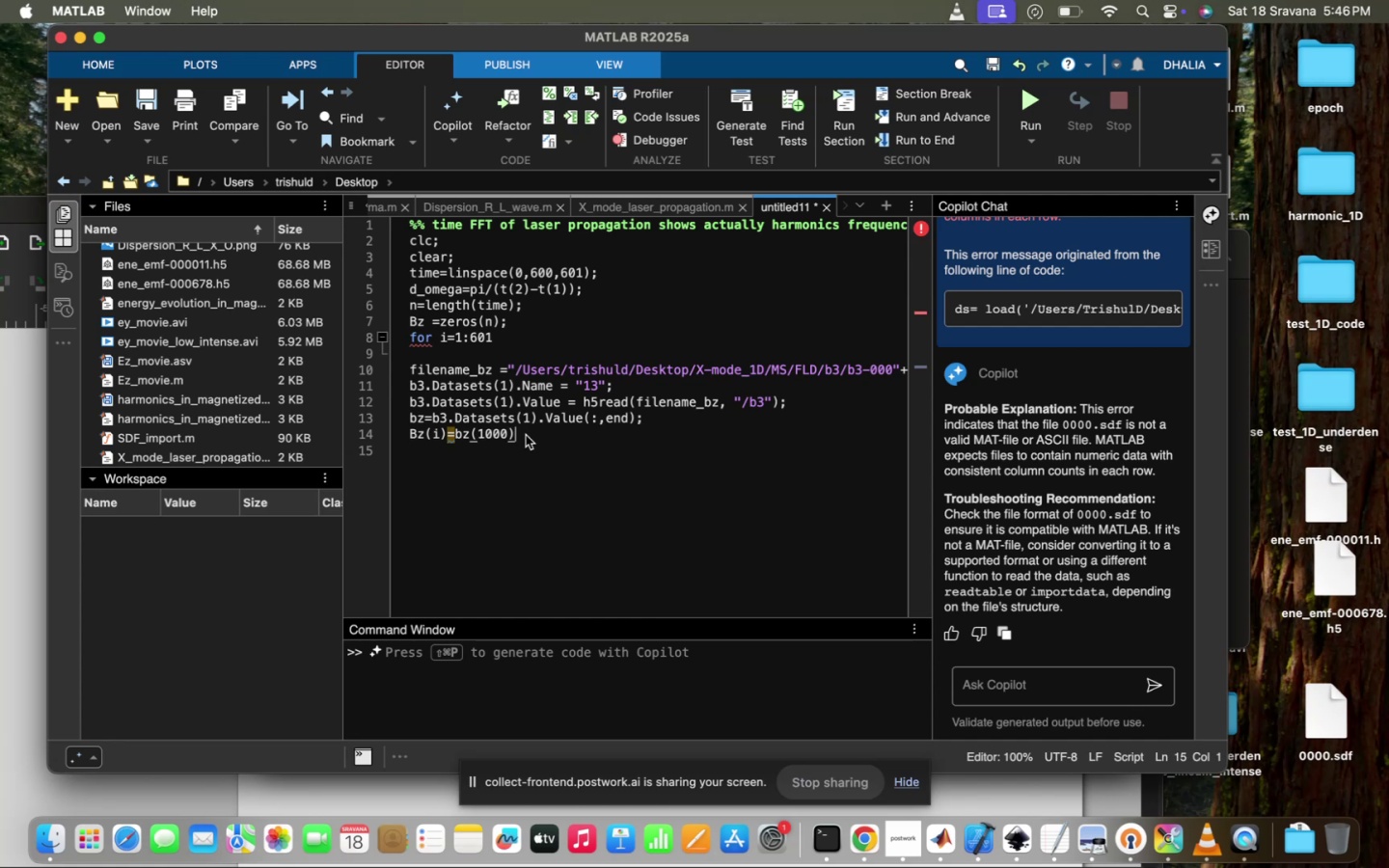 
key(Semicolon)
 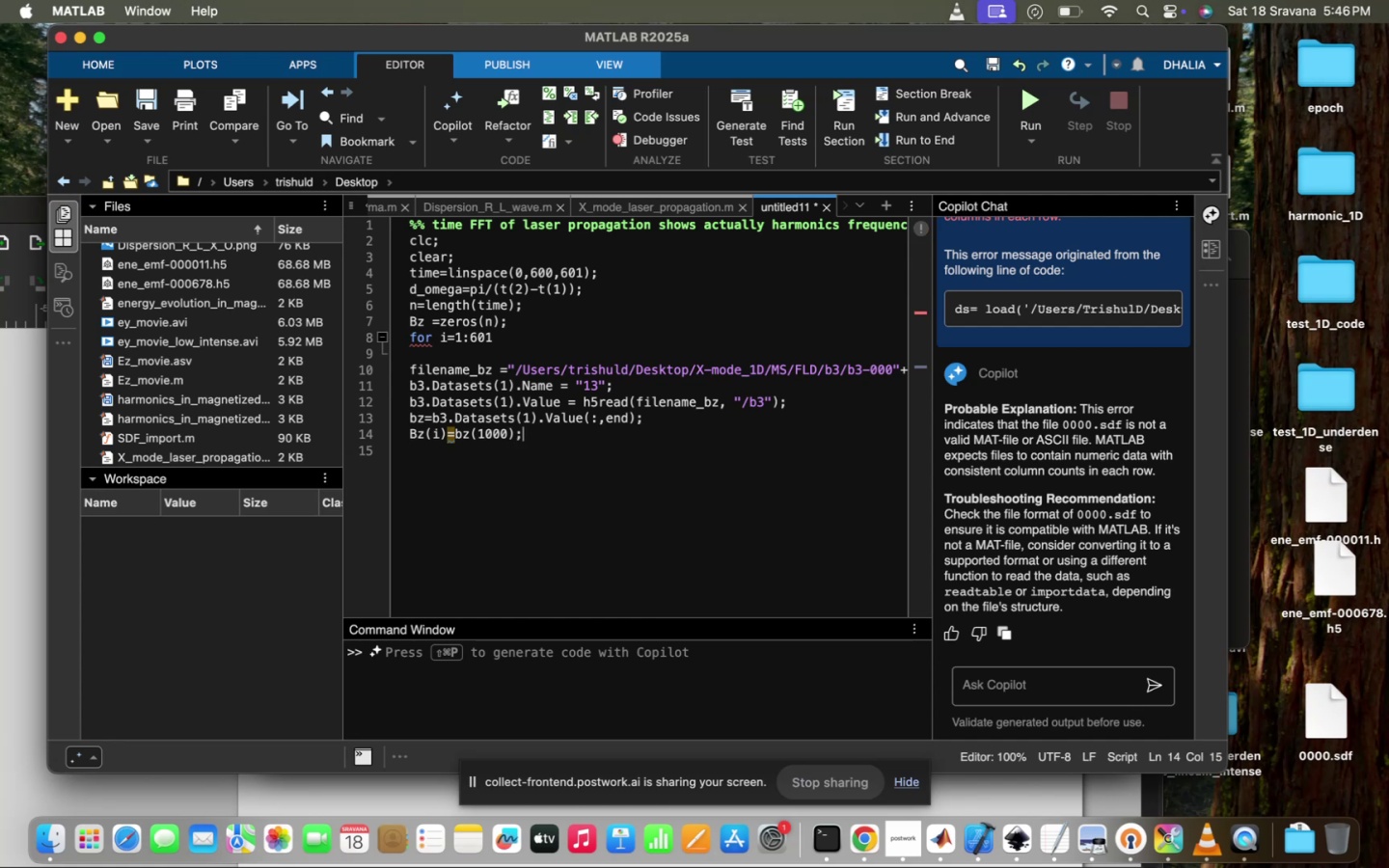 
key(Enter)
 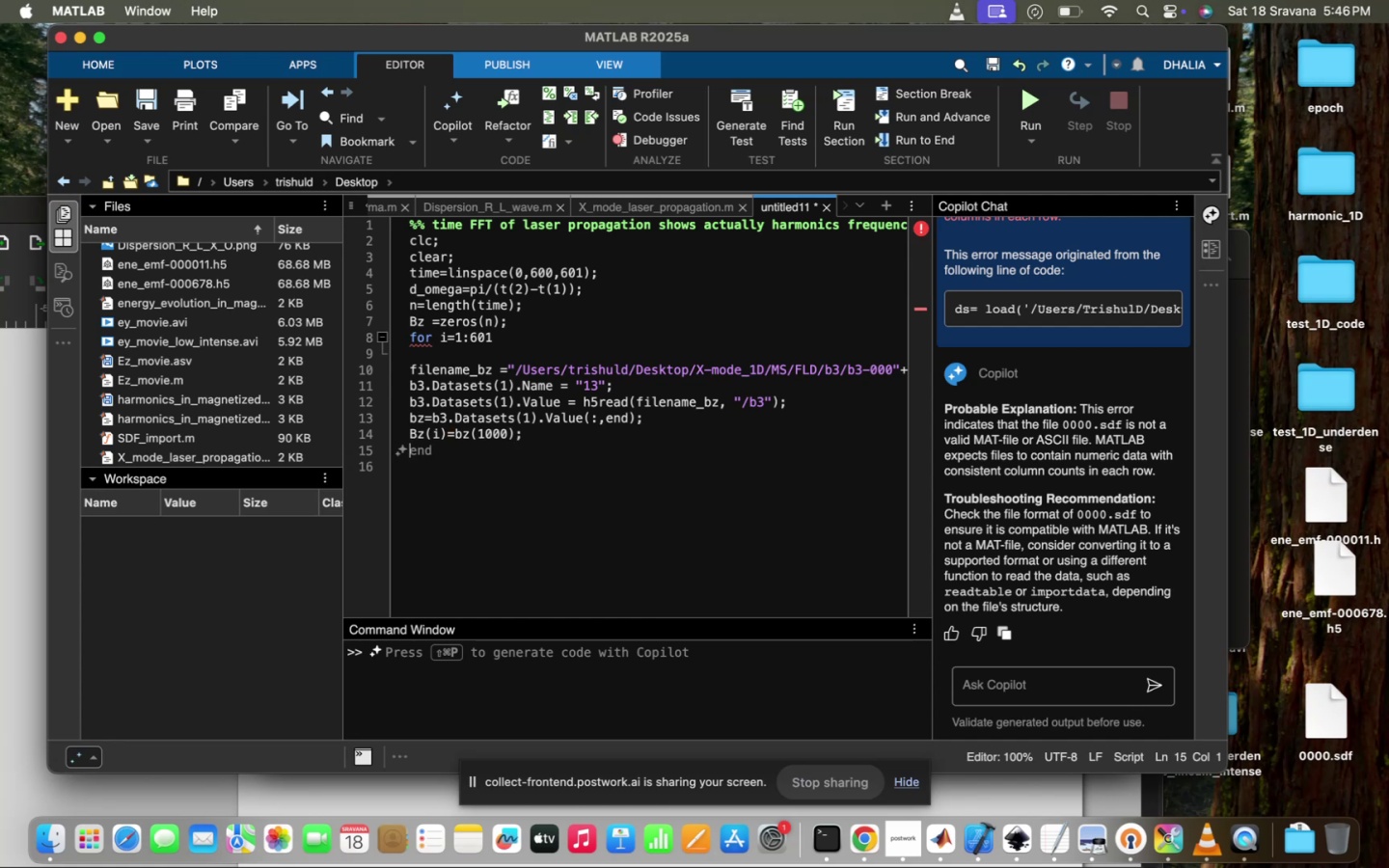 
key(Tab)
 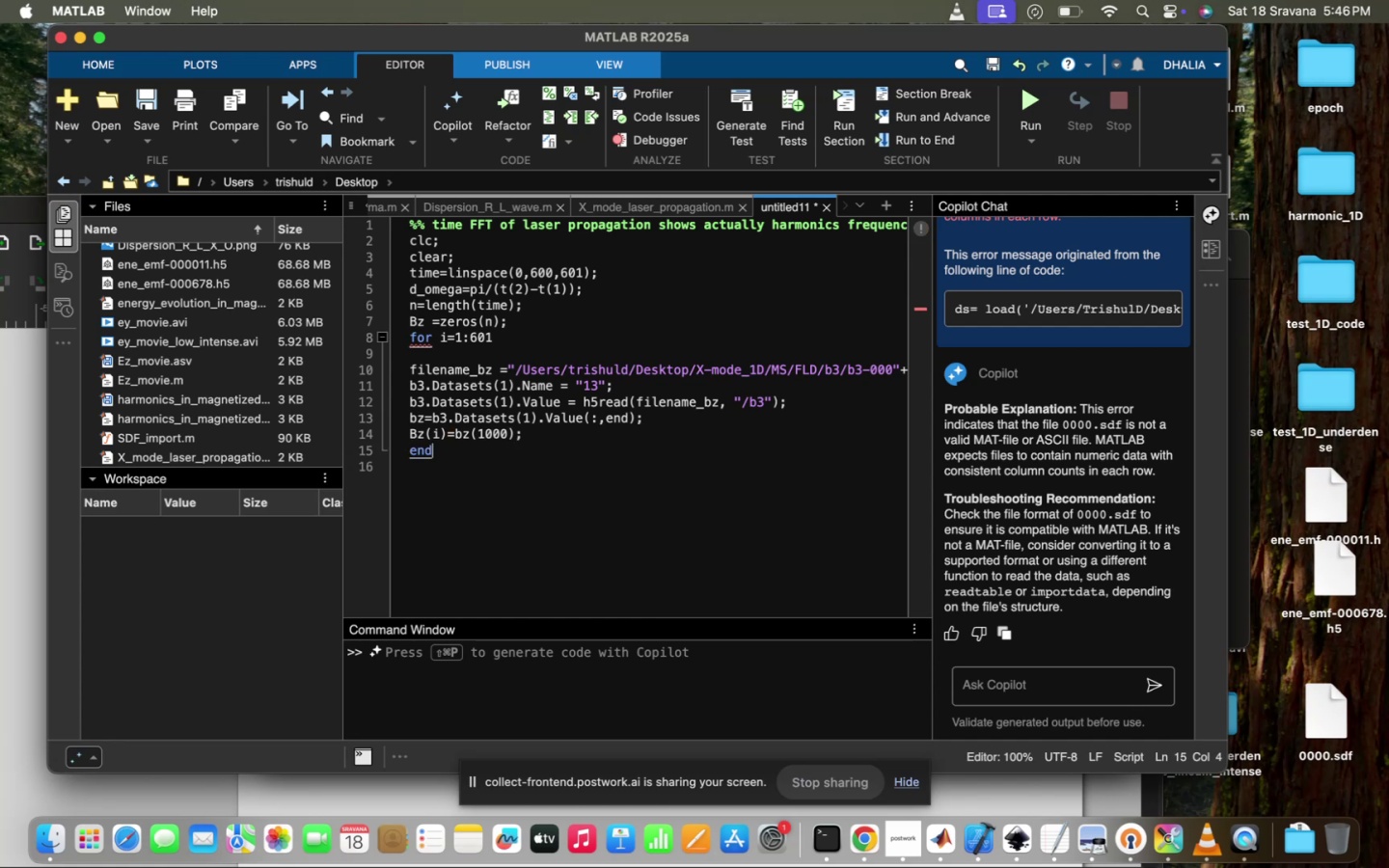 
key(Enter)
 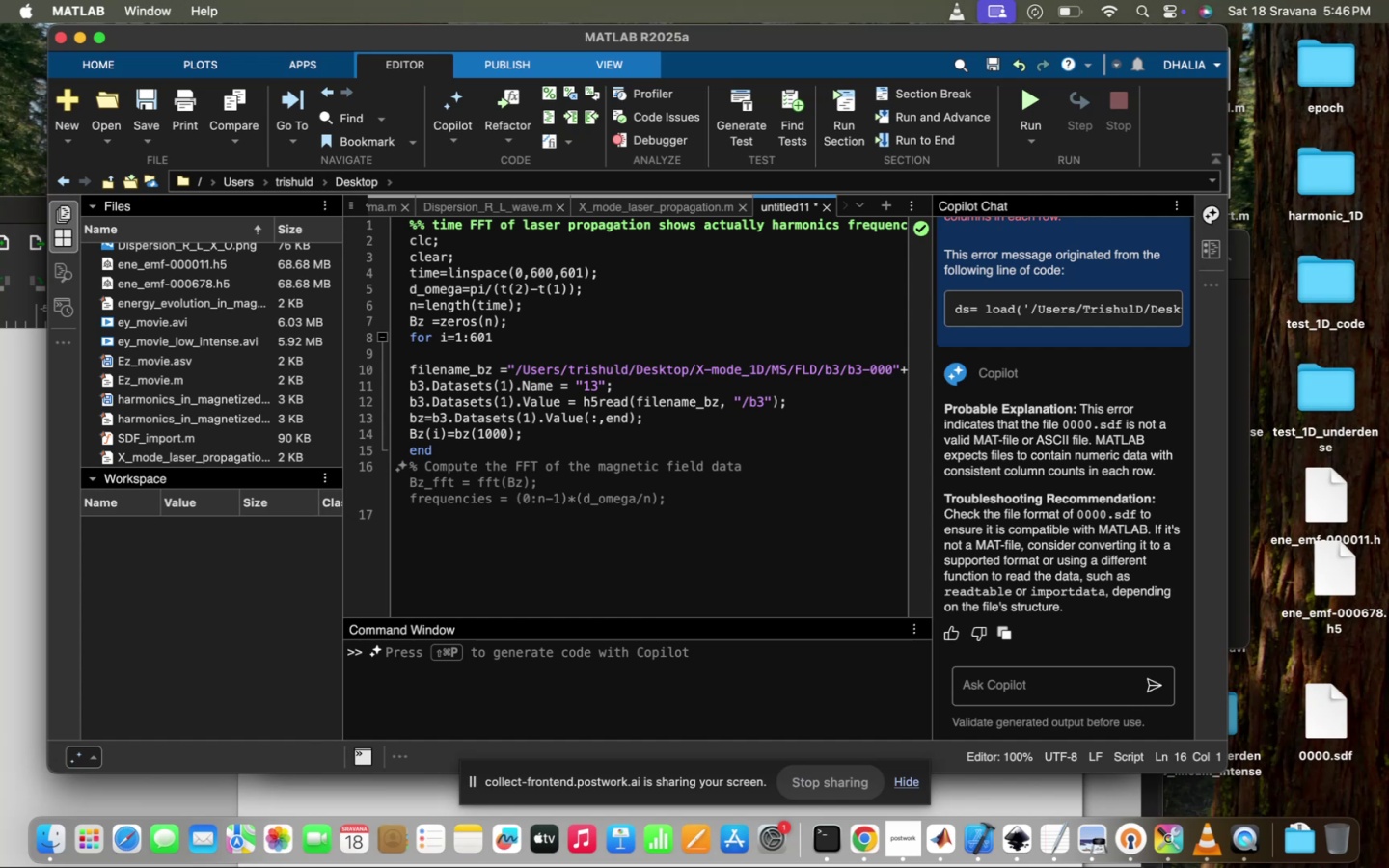 
key(Tab)
 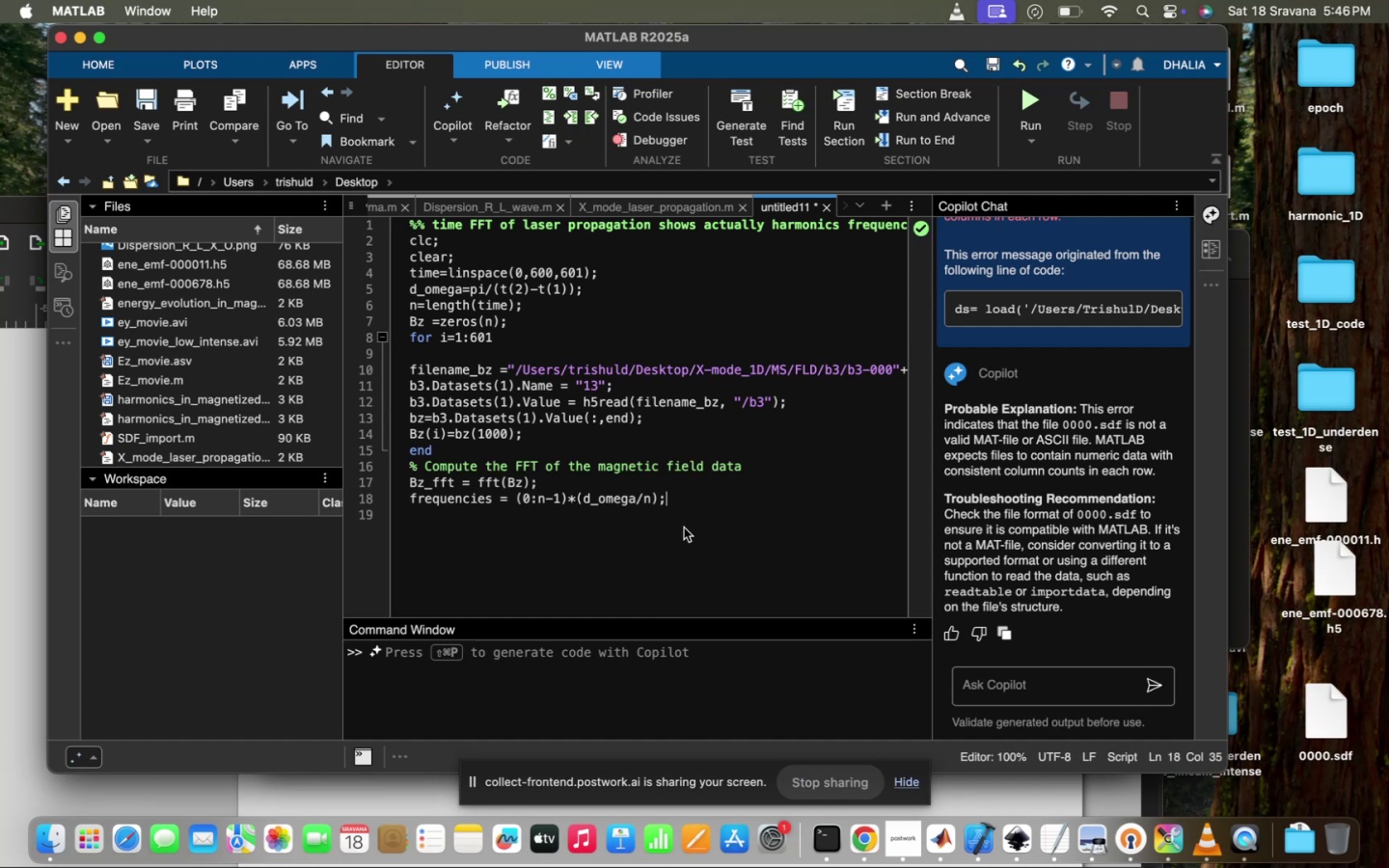 
wait(5.03)
 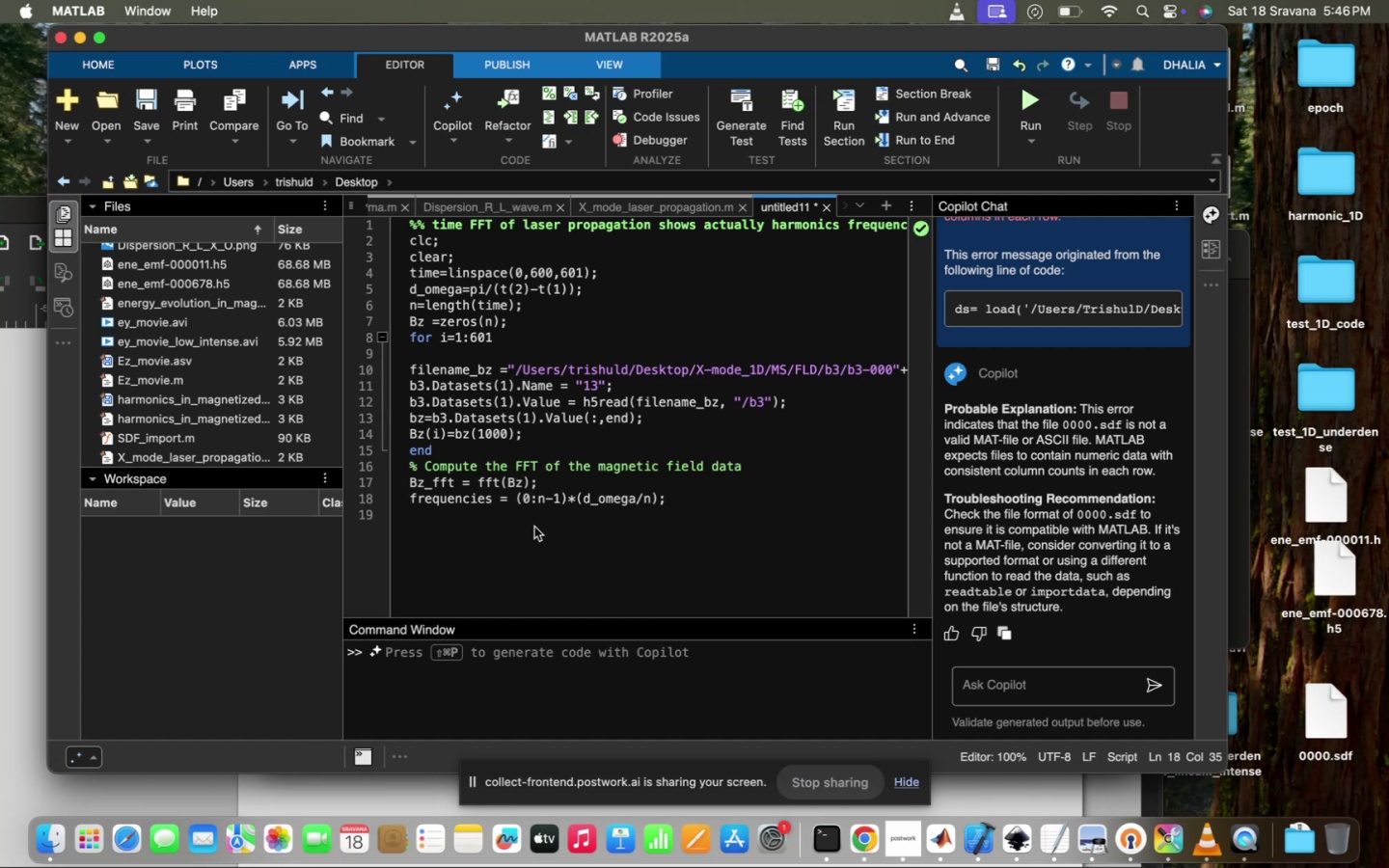 
key(Enter)
 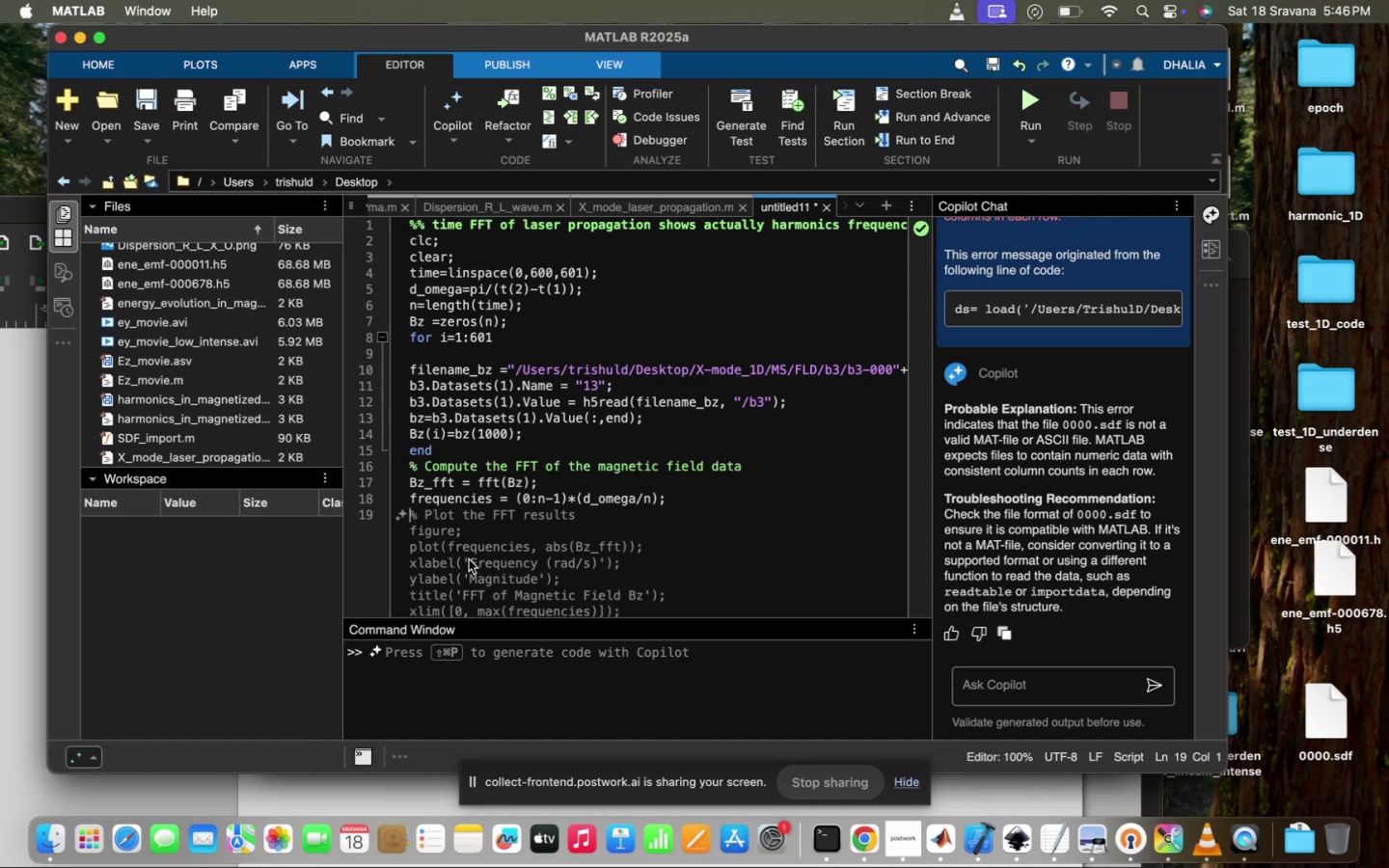 
scroll: coordinate [560, 566], scroll_direction: down, amount: 6.0
 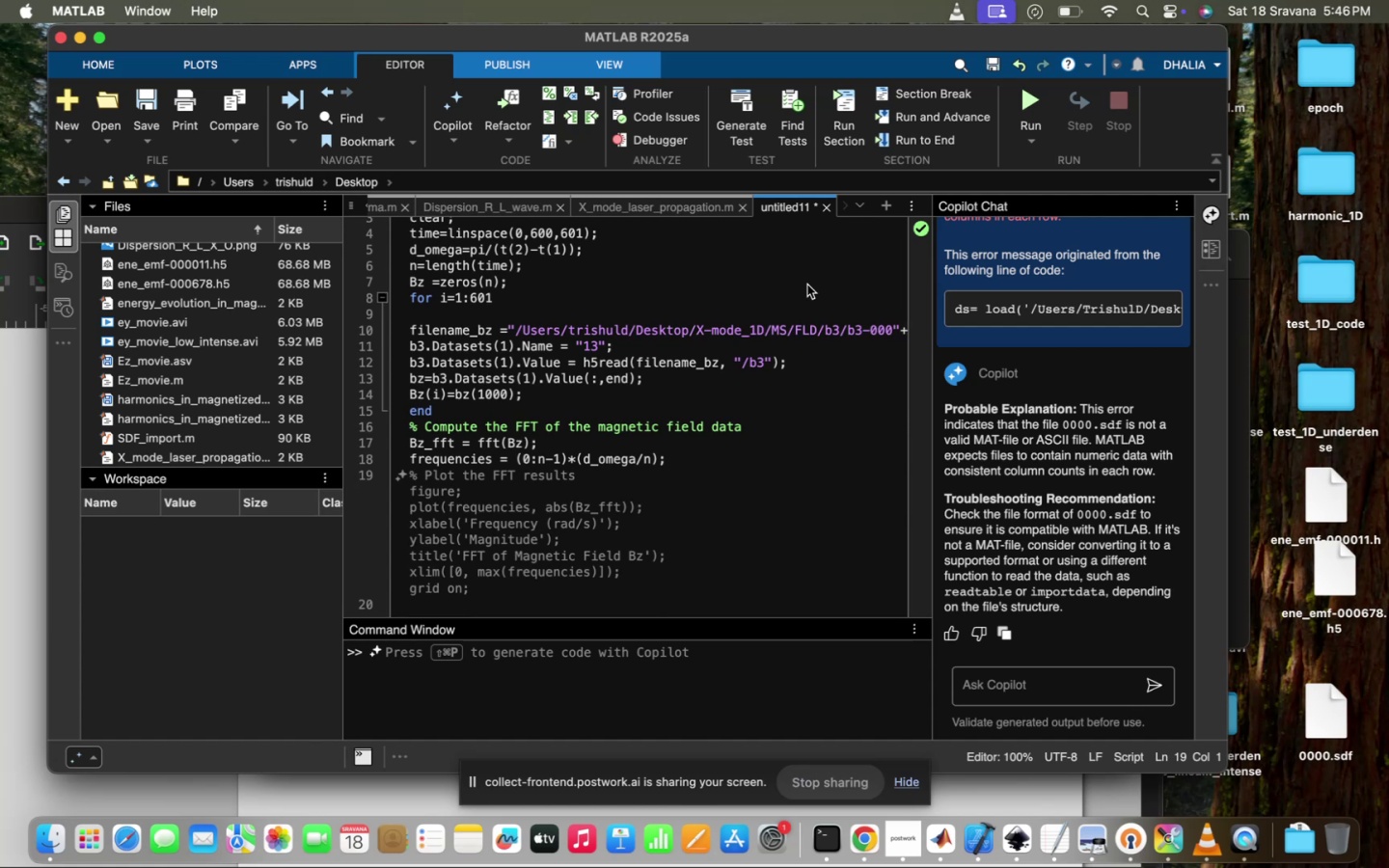 
left_click([690, 198])
 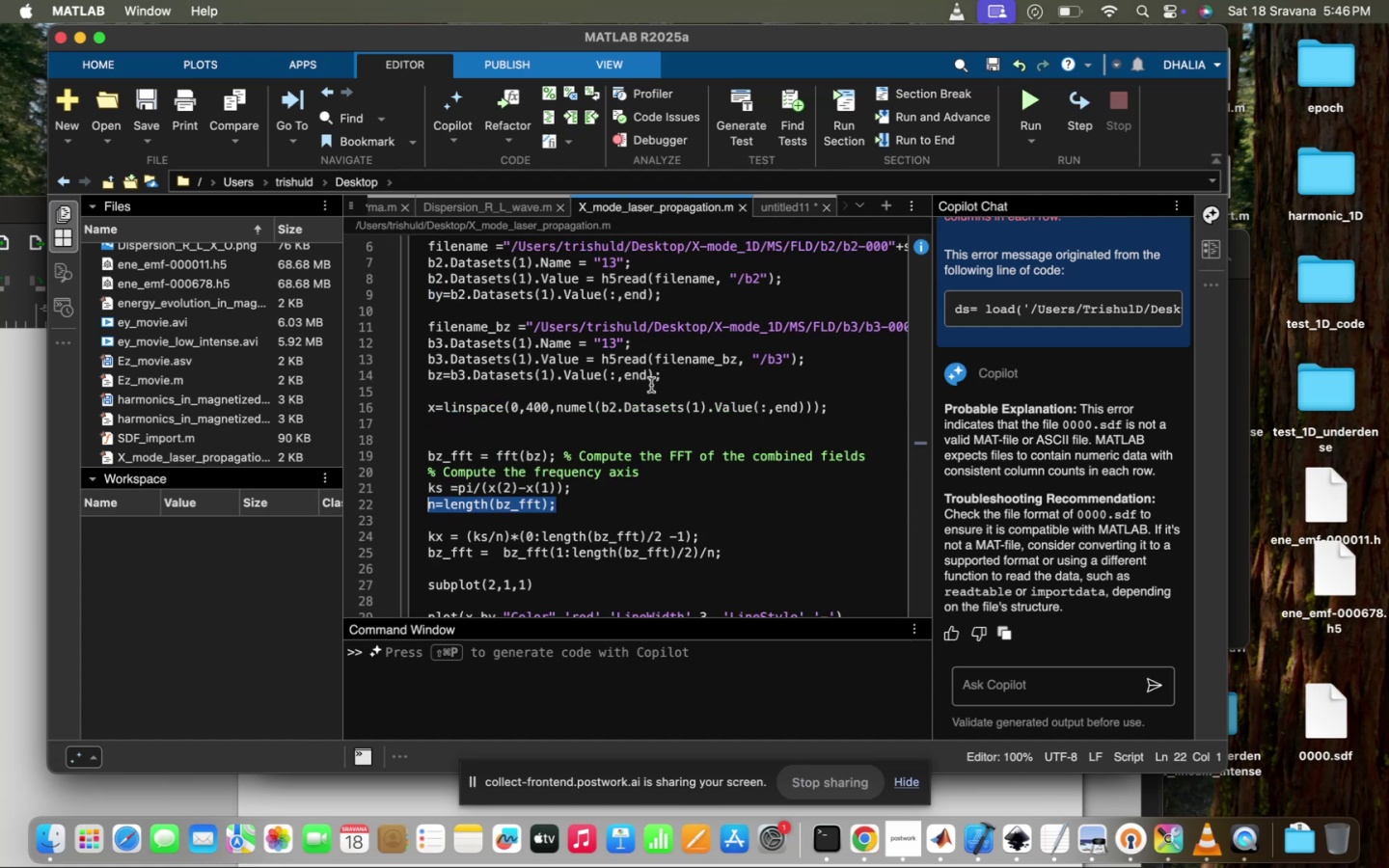 
scroll: coordinate [651, 385], scroll_direction: down, amount: 8.0
 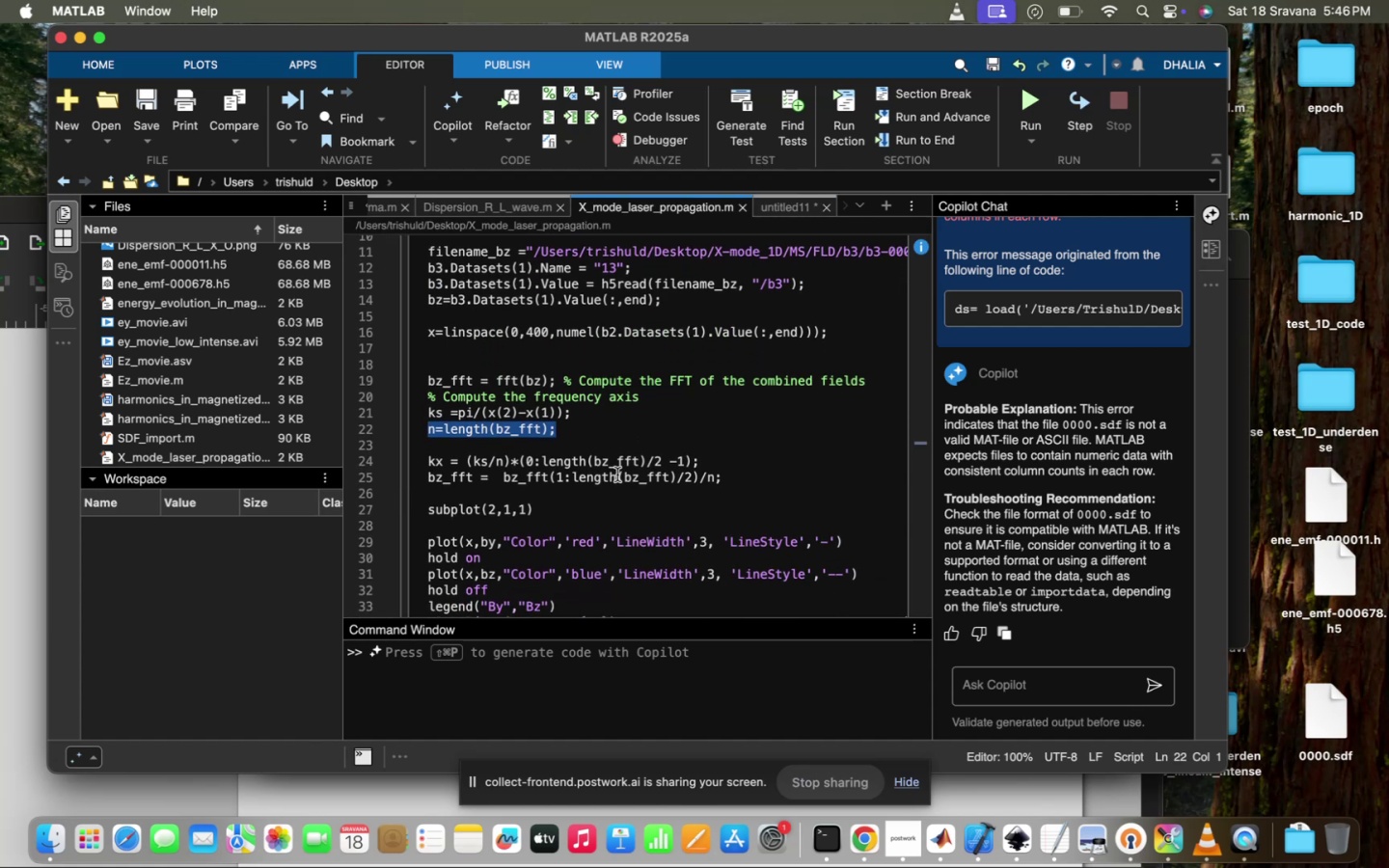 
left_click_drag(start_coordinate=[738, 478], to_coordinate=[401, 477])
 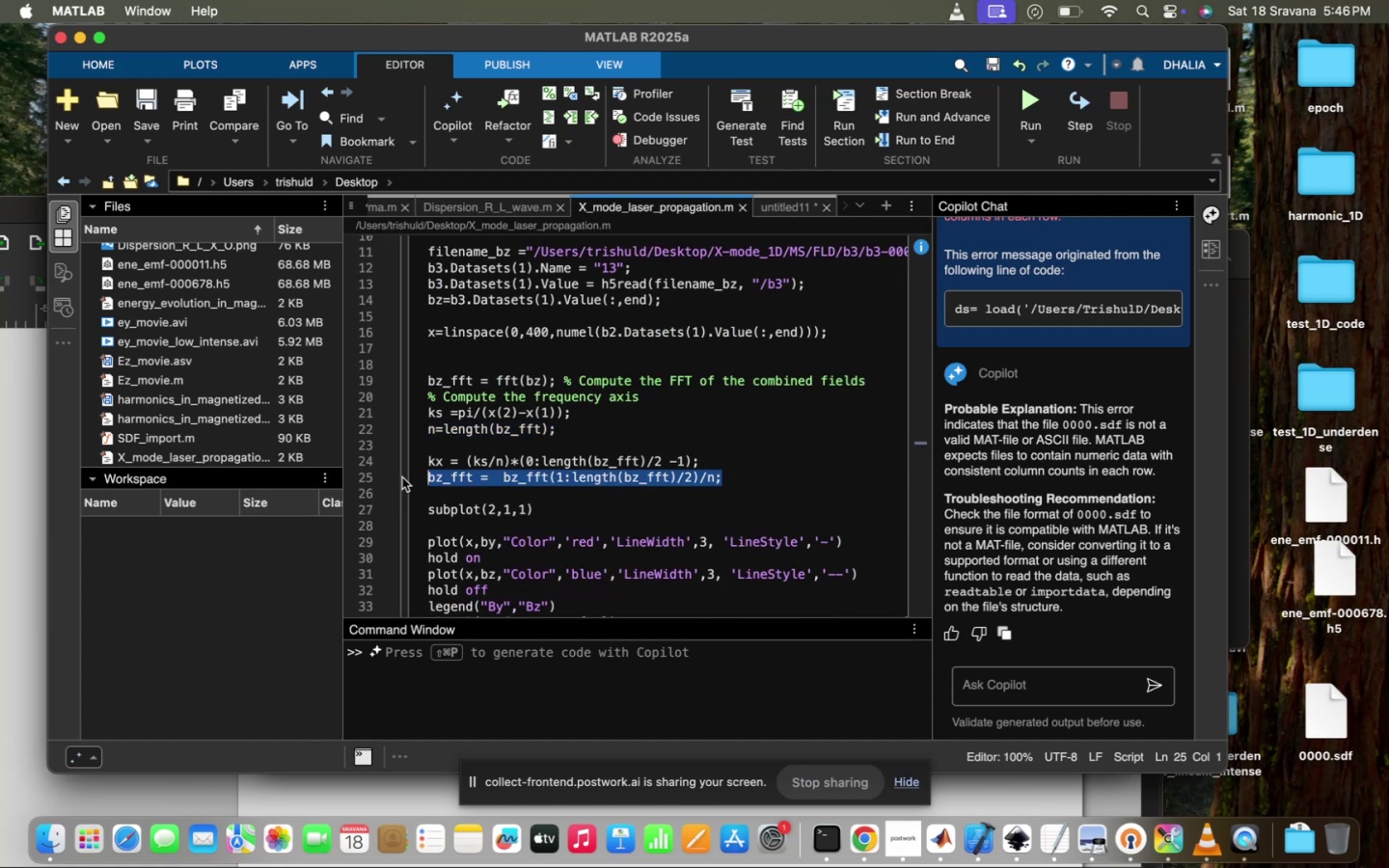 
key(Meta+C)
 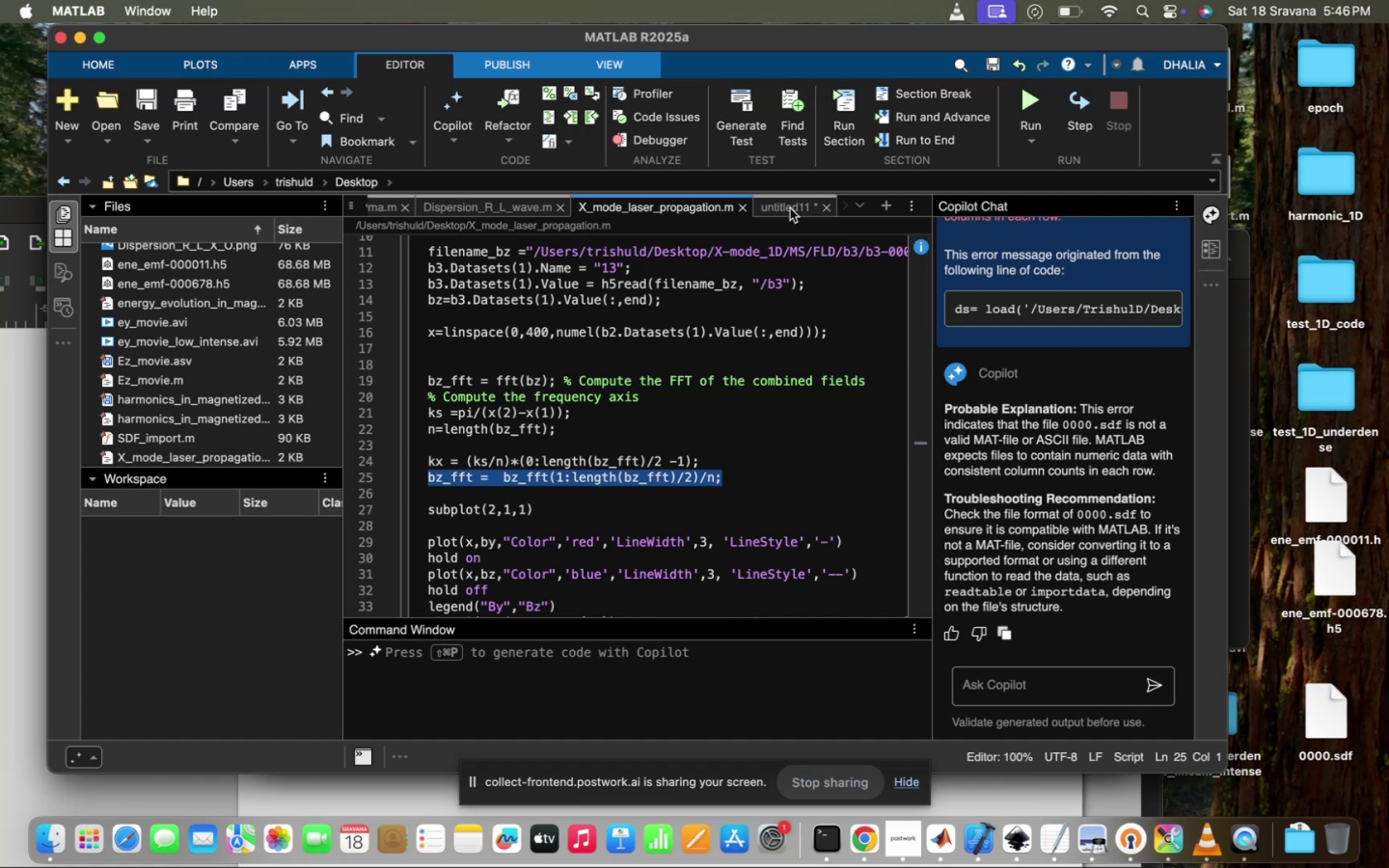 
left_click([792, 200])
 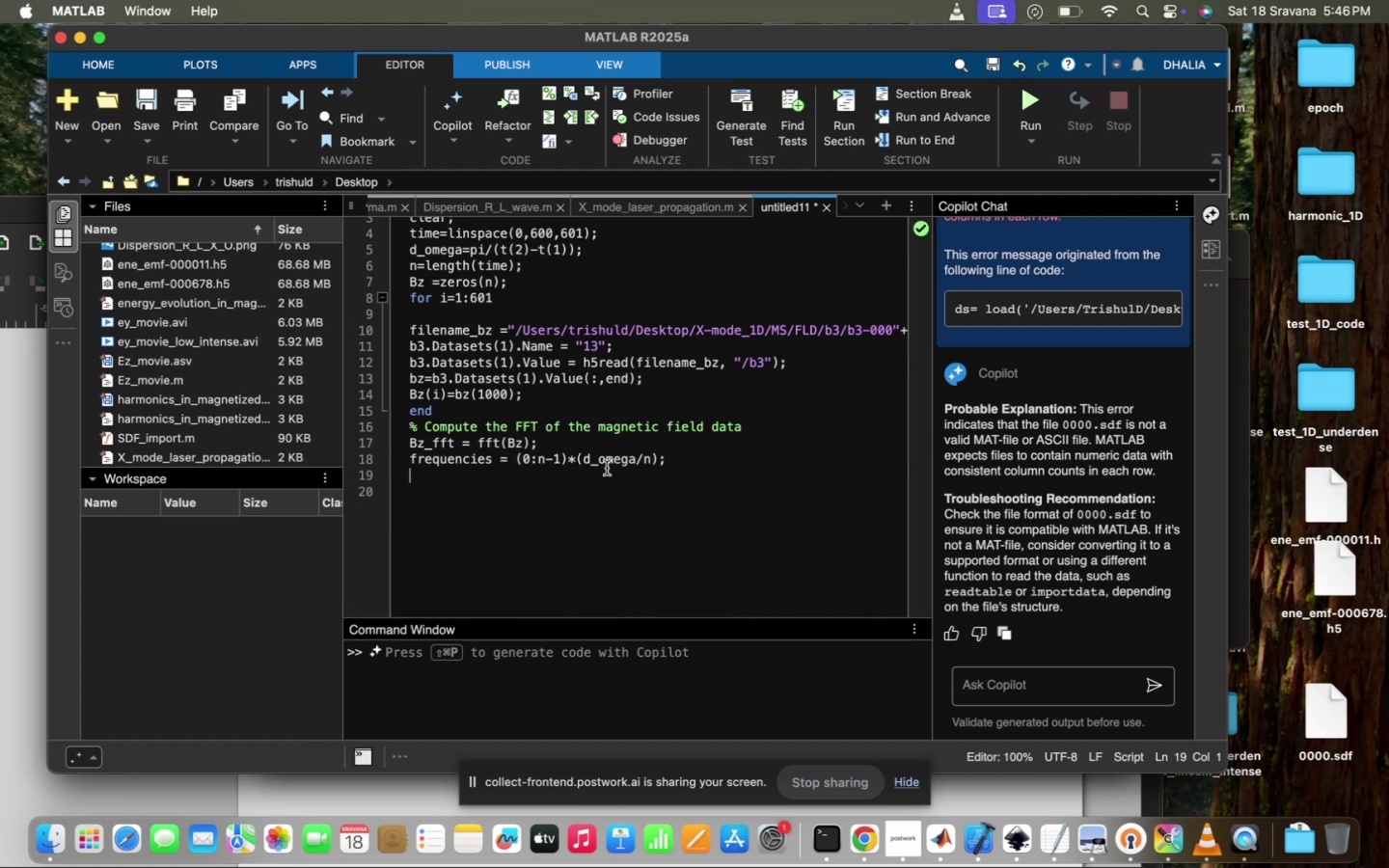 
key(Meta+V)
 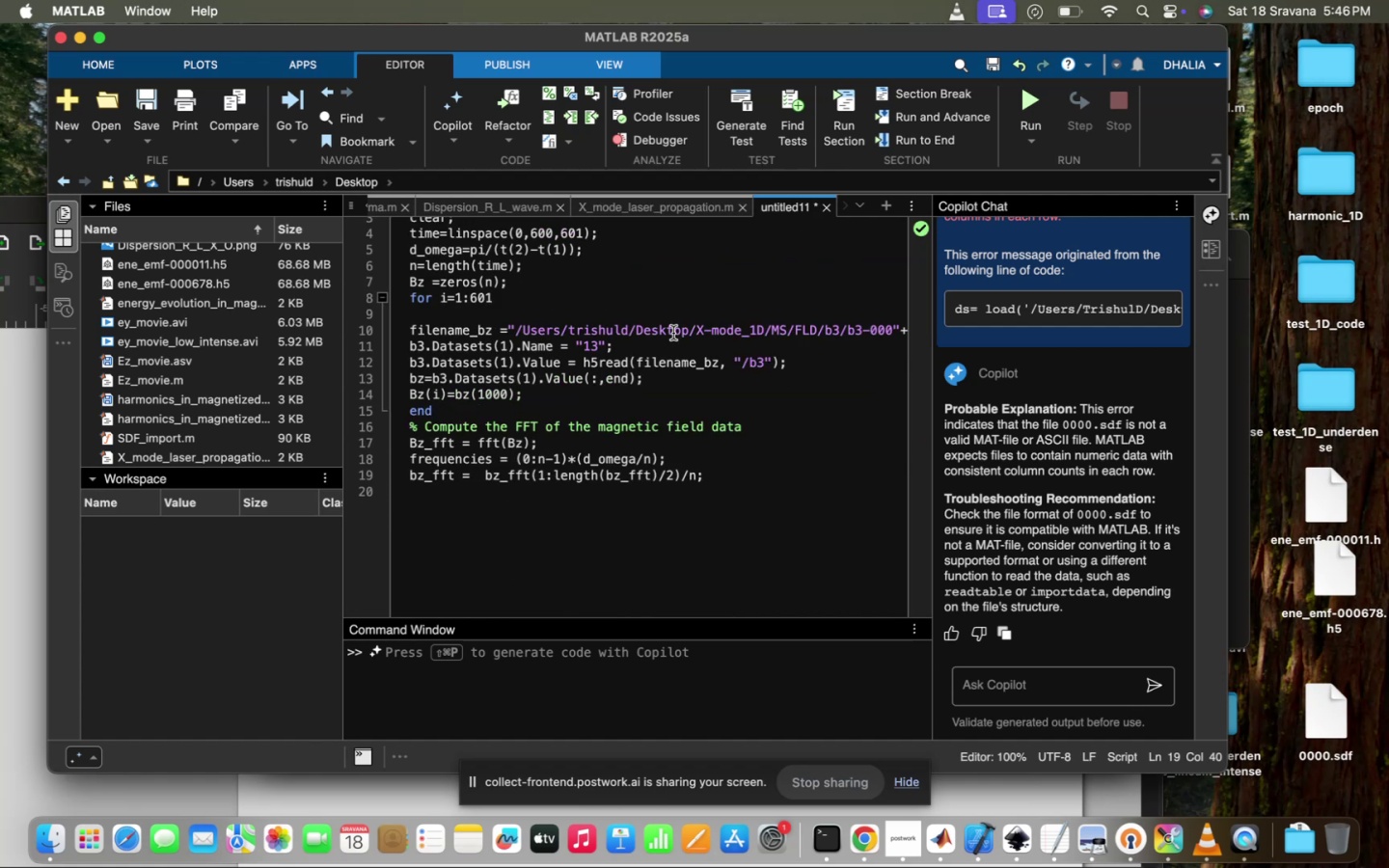 
left_click([679, 206])
 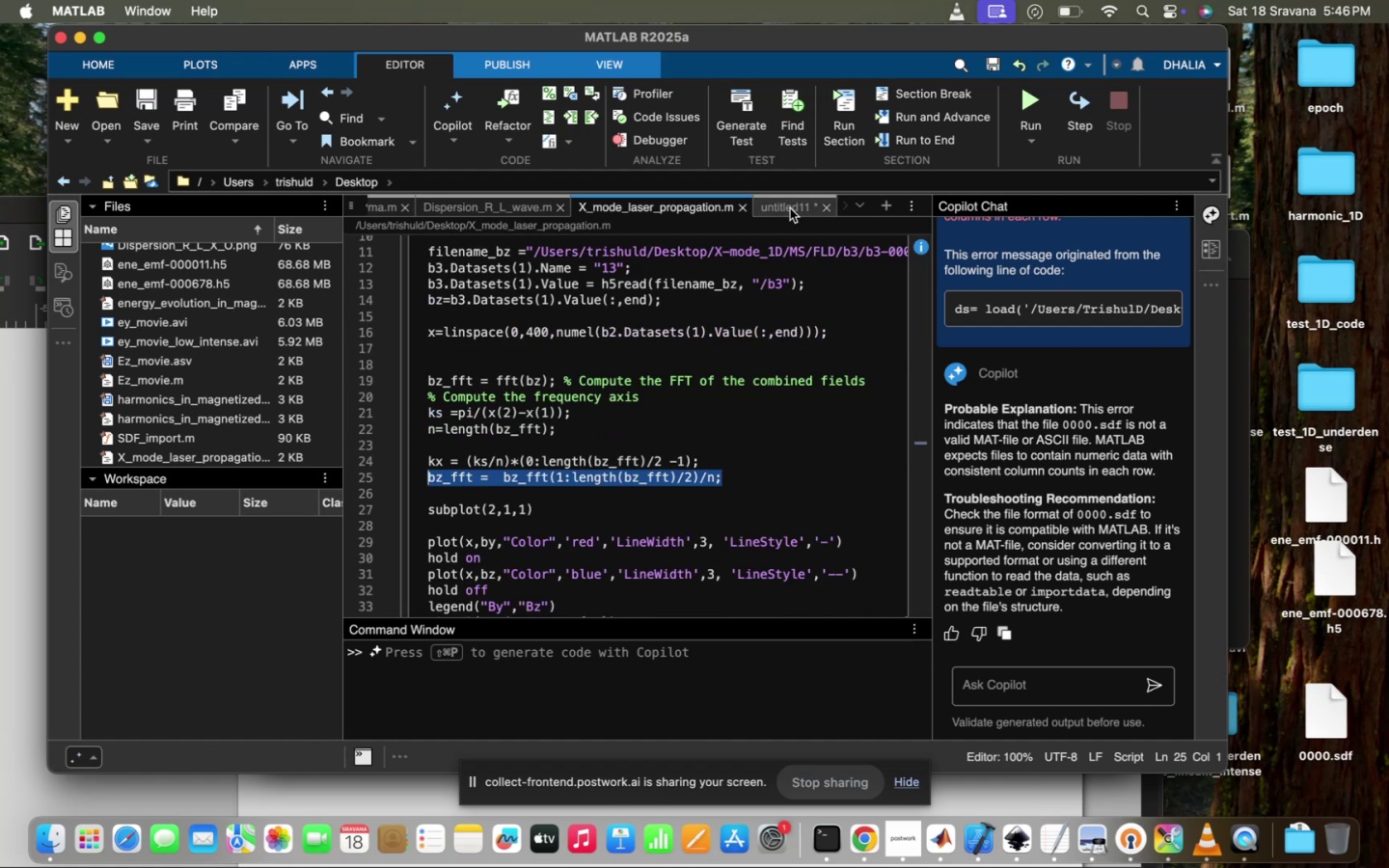 
left_click([793, 207])
 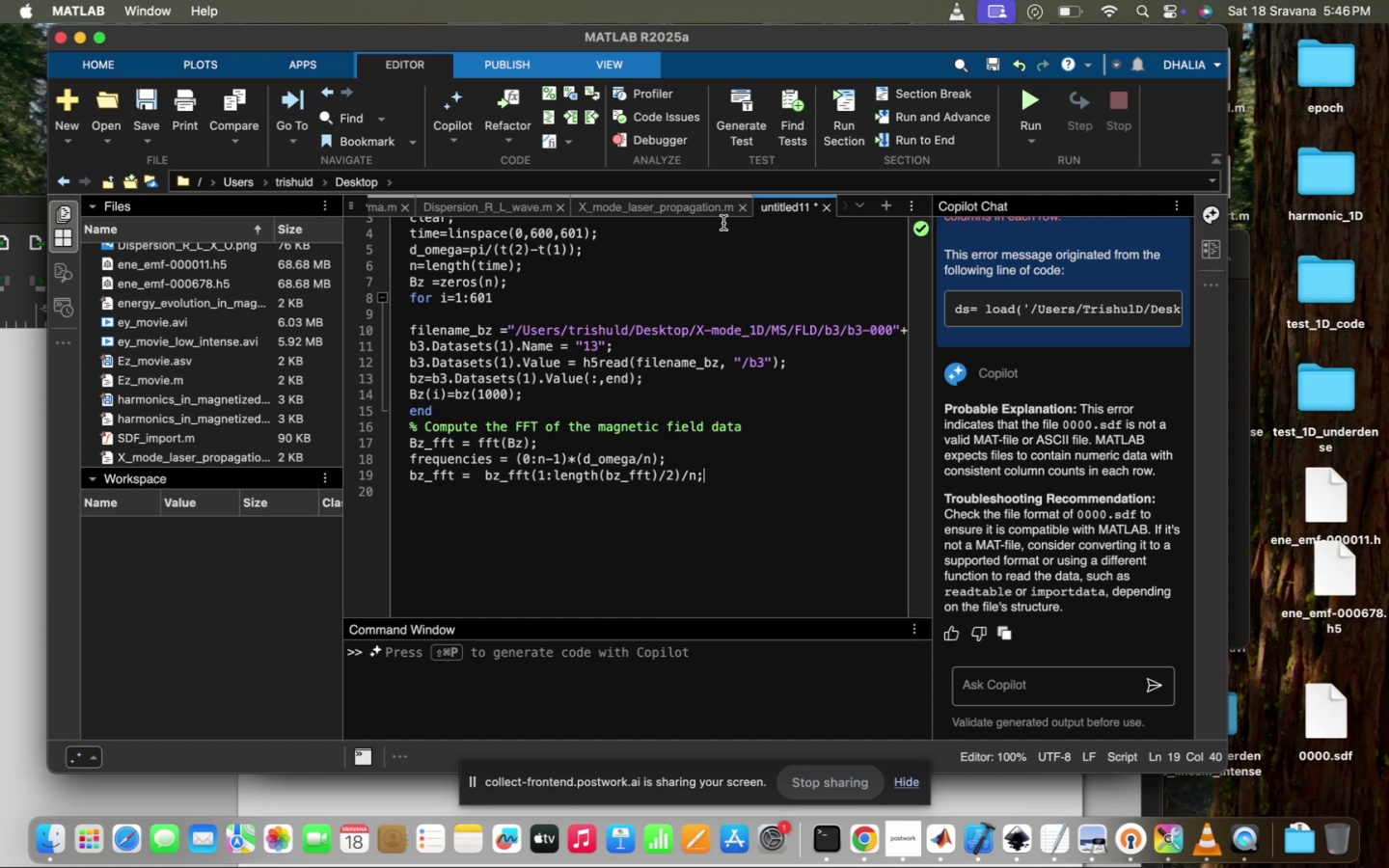 
left_click([699, 214])
 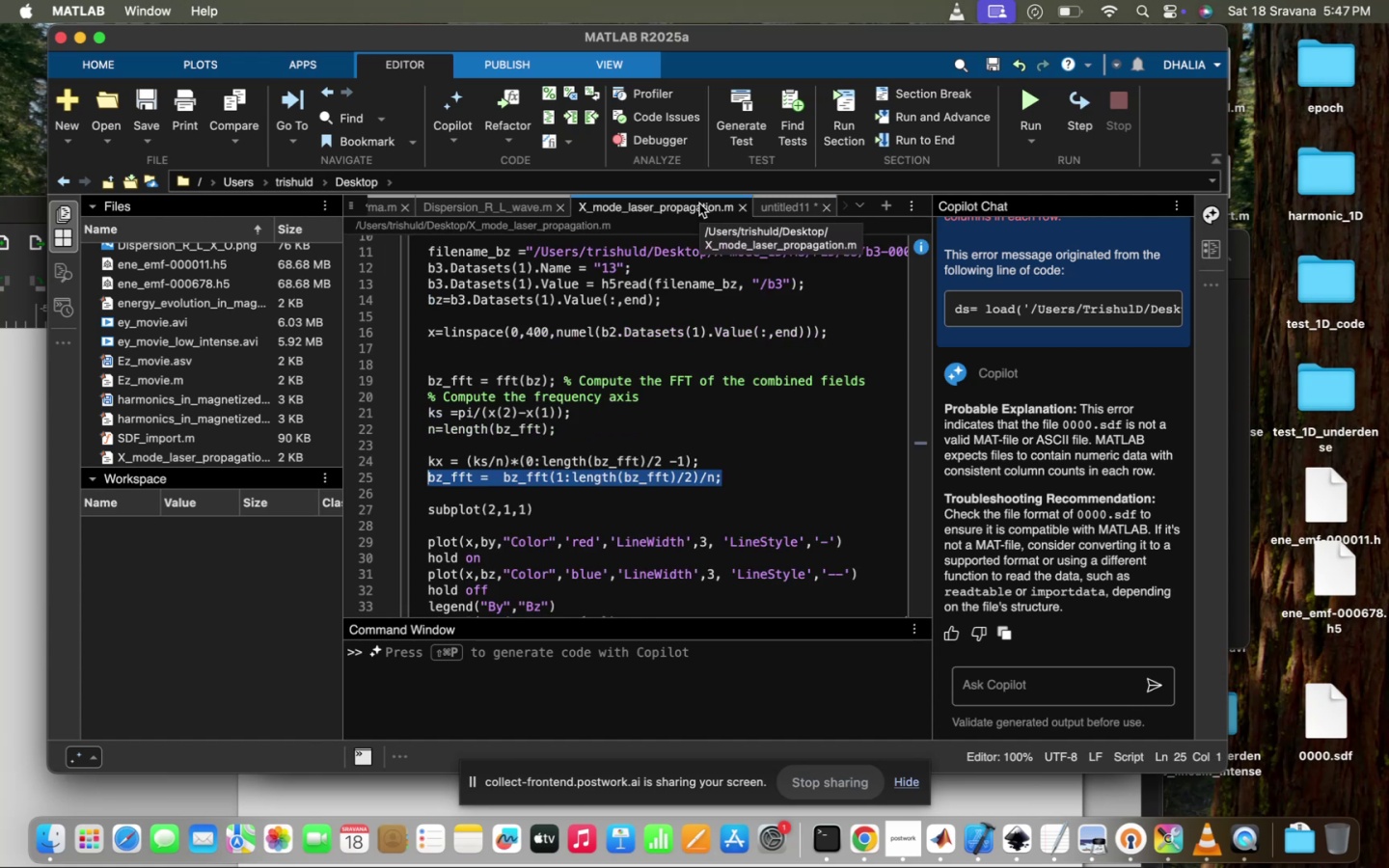 
wait(5.52)
 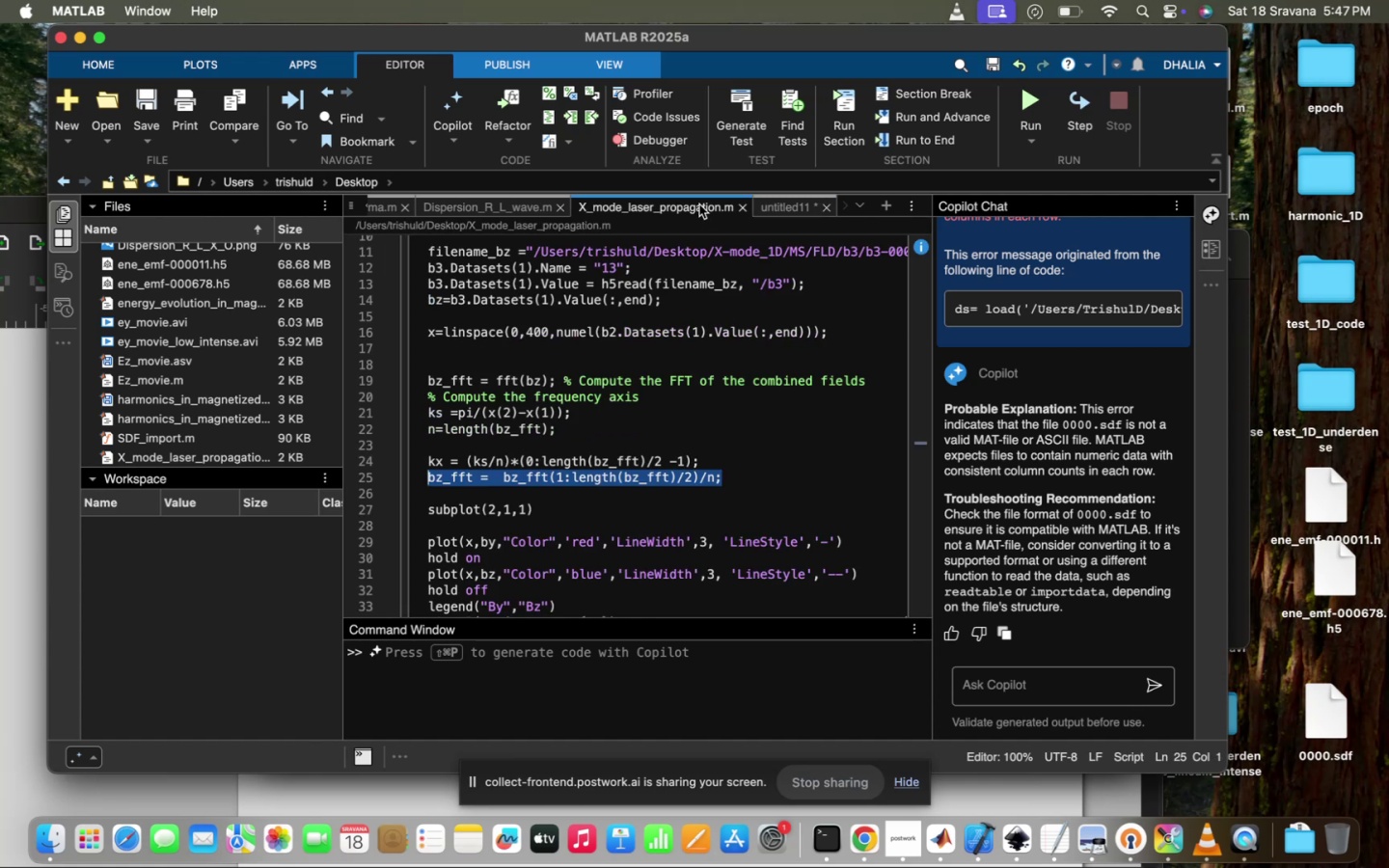 
left_click([785, 205])
 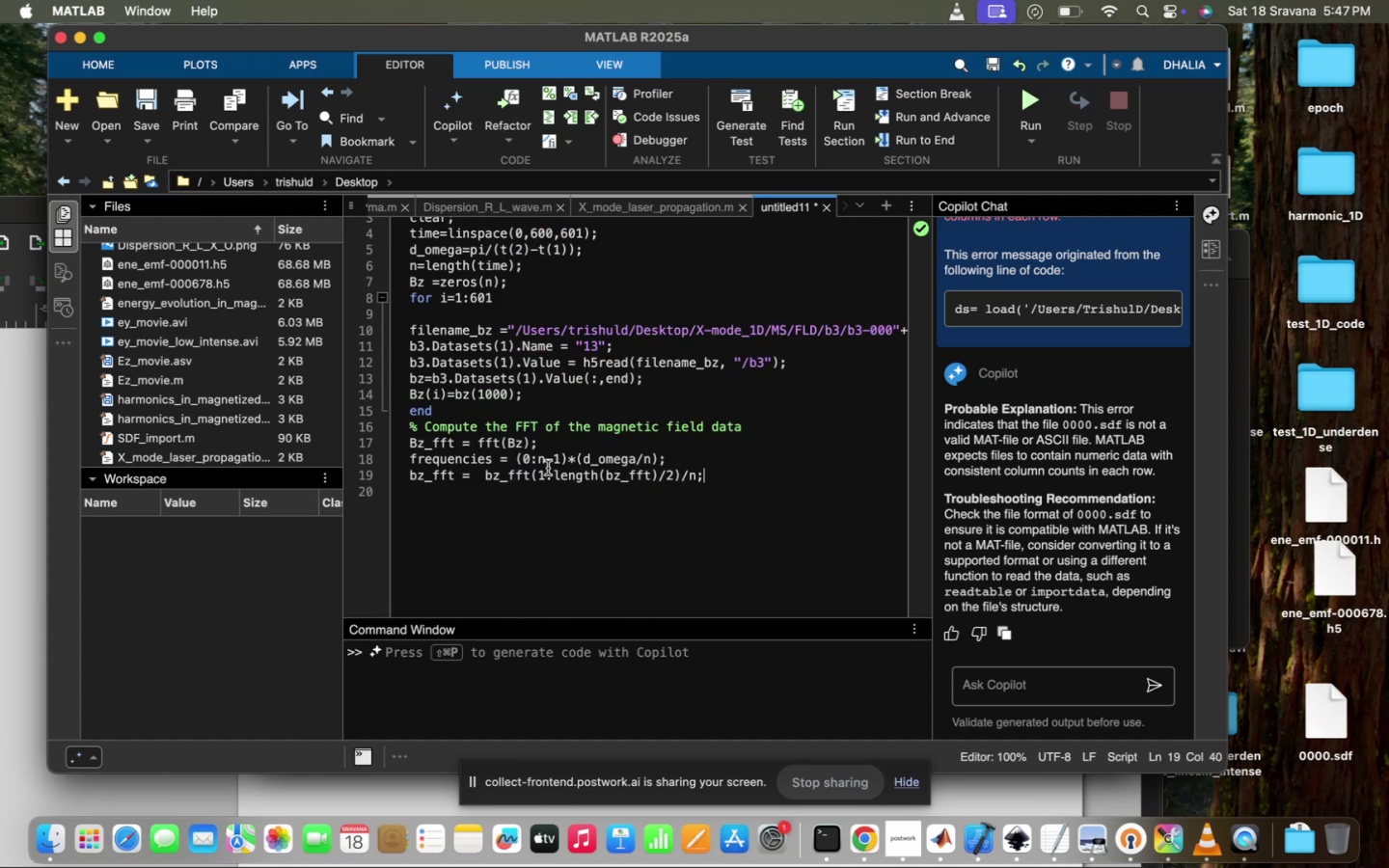 
left_click([546, 461])
 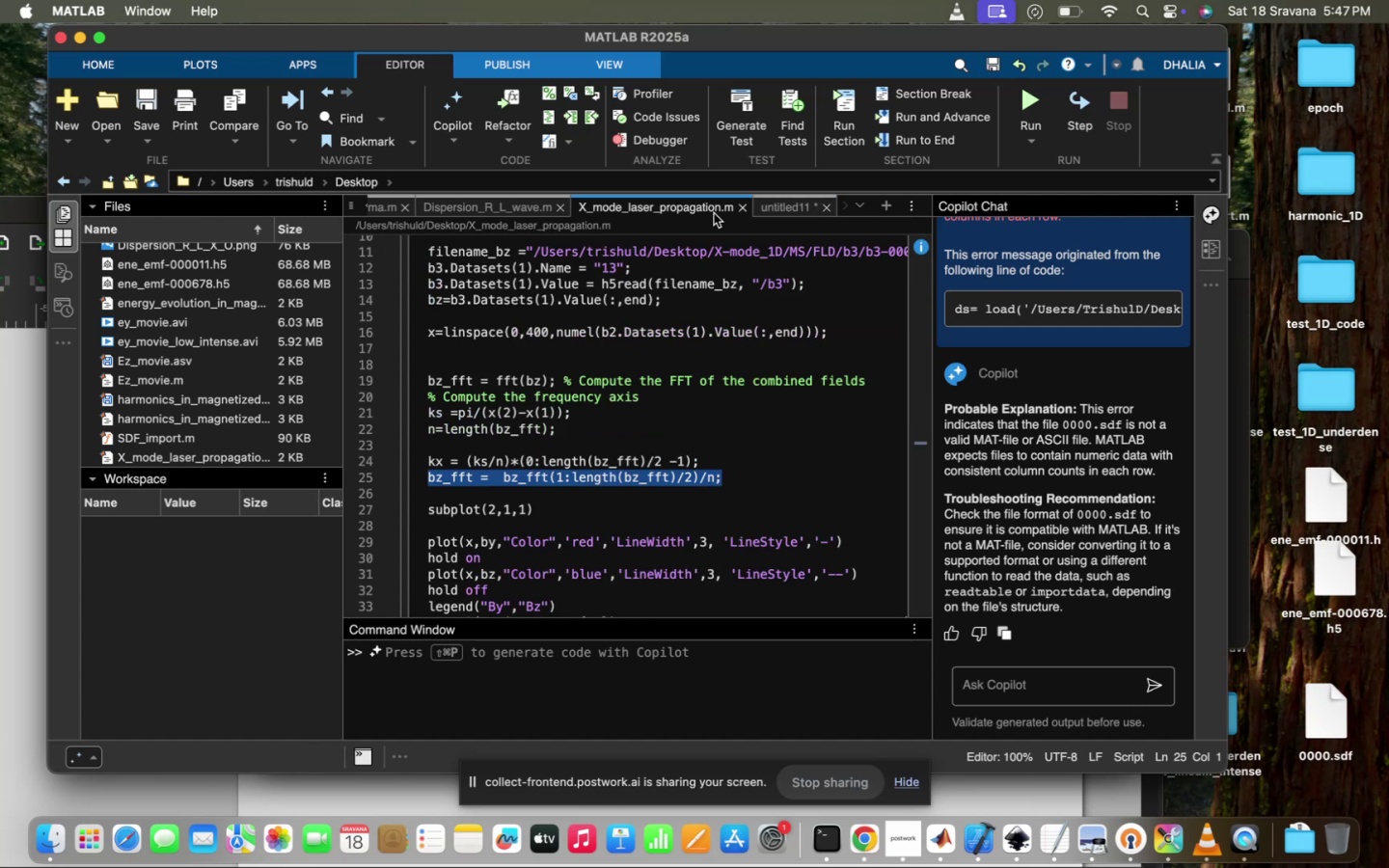 
left_click([788, 205])
 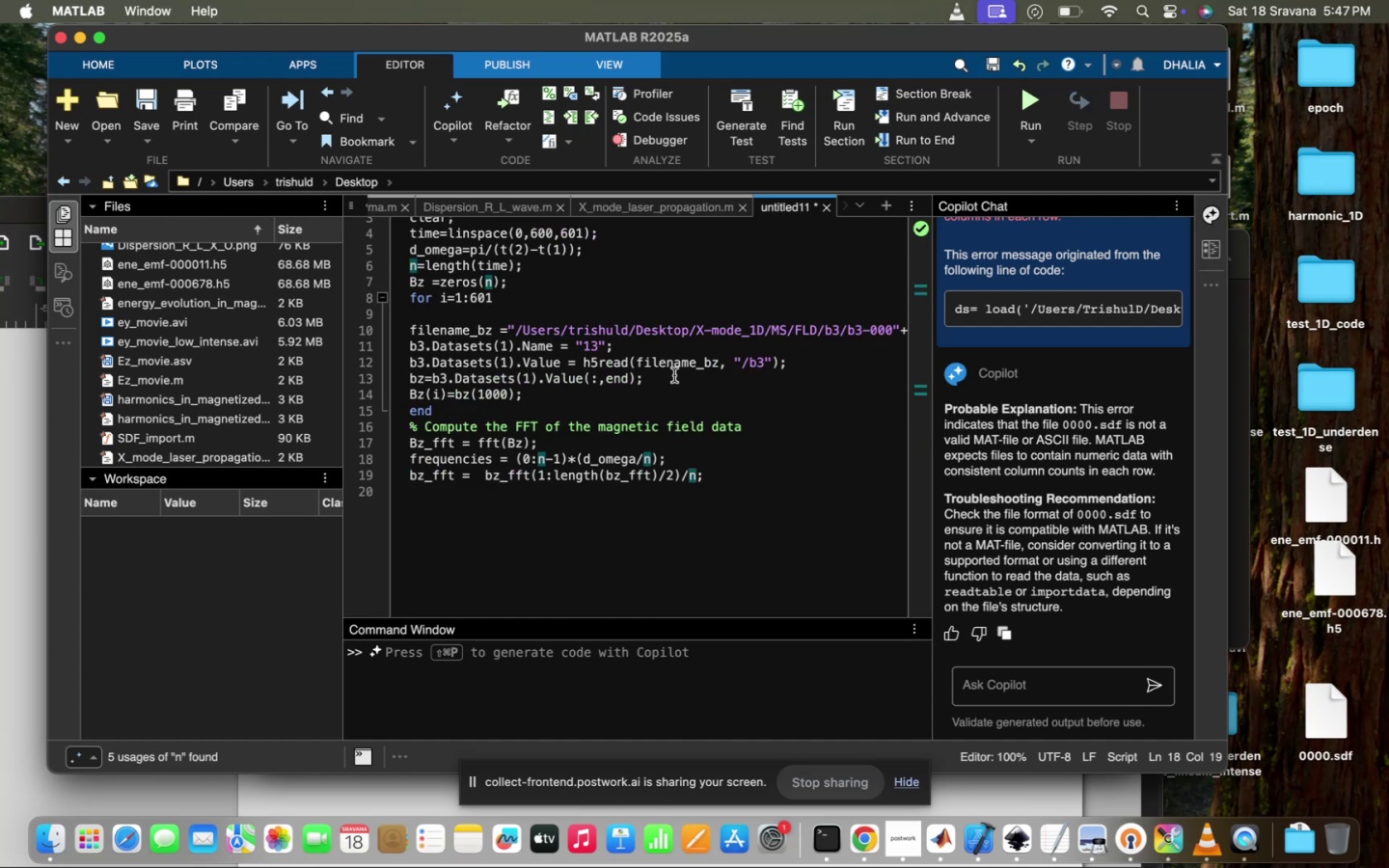 
key(Slash)
 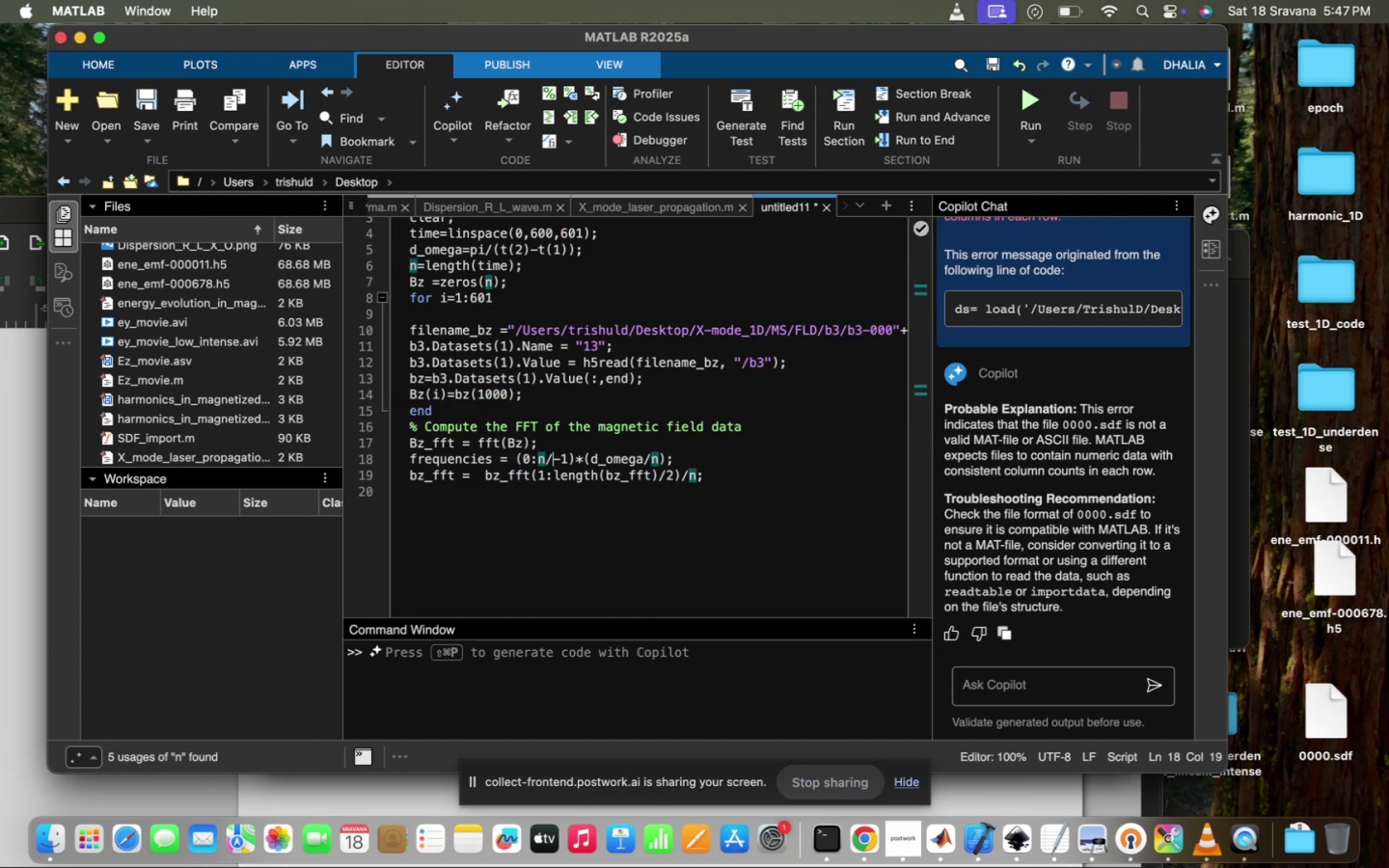 
key(2)
 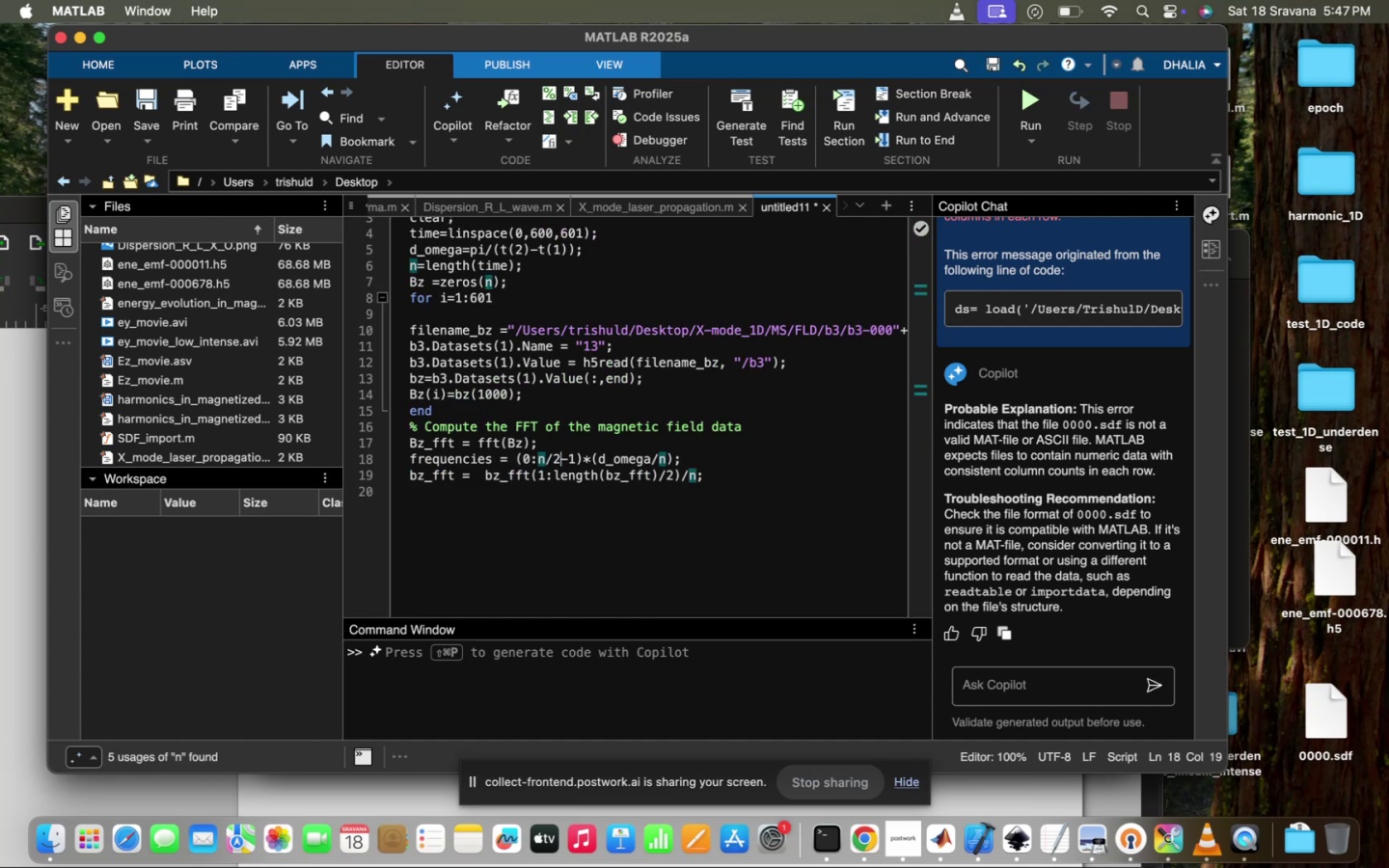 
key(Space)
 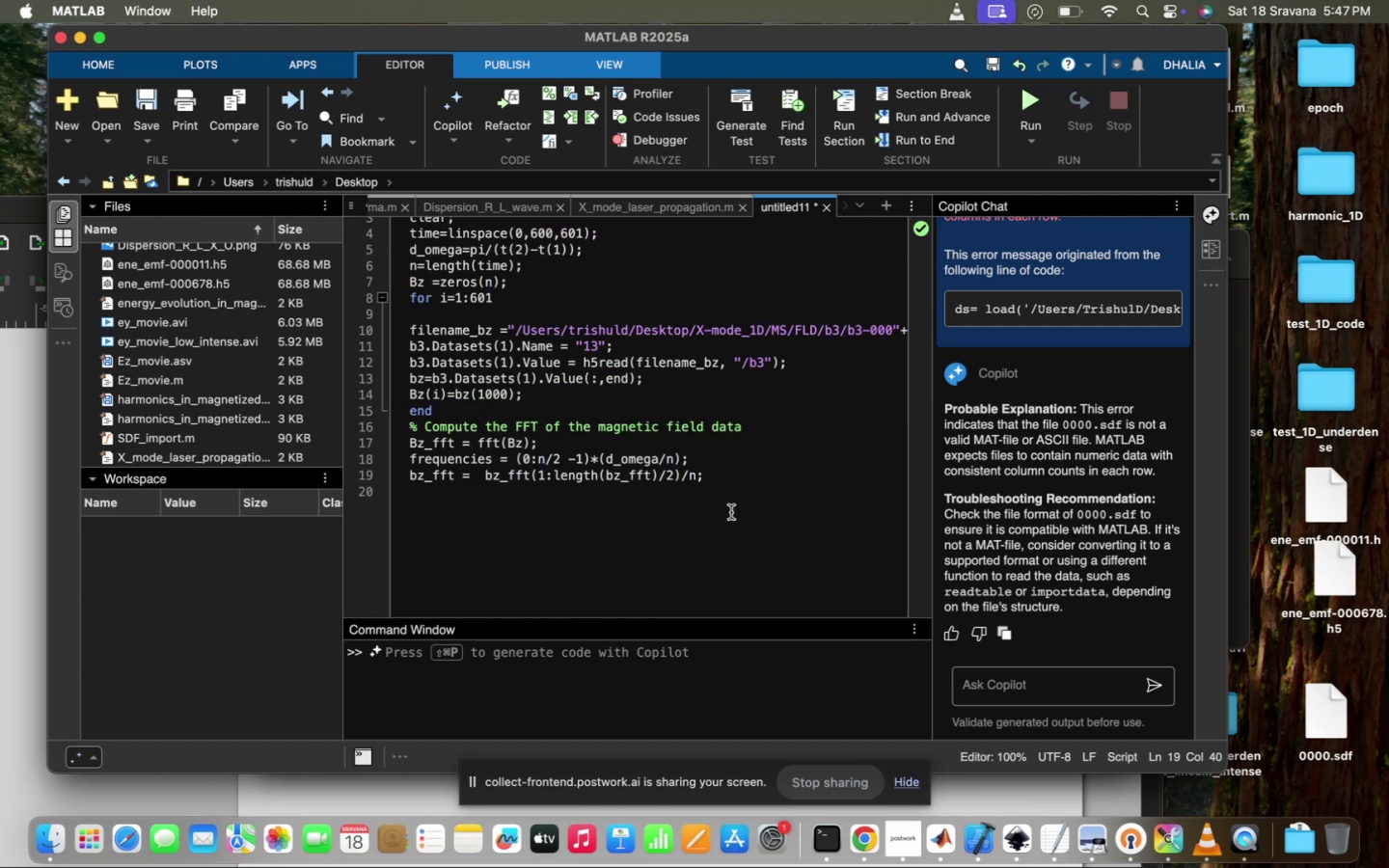 
left_click([489, 476])
 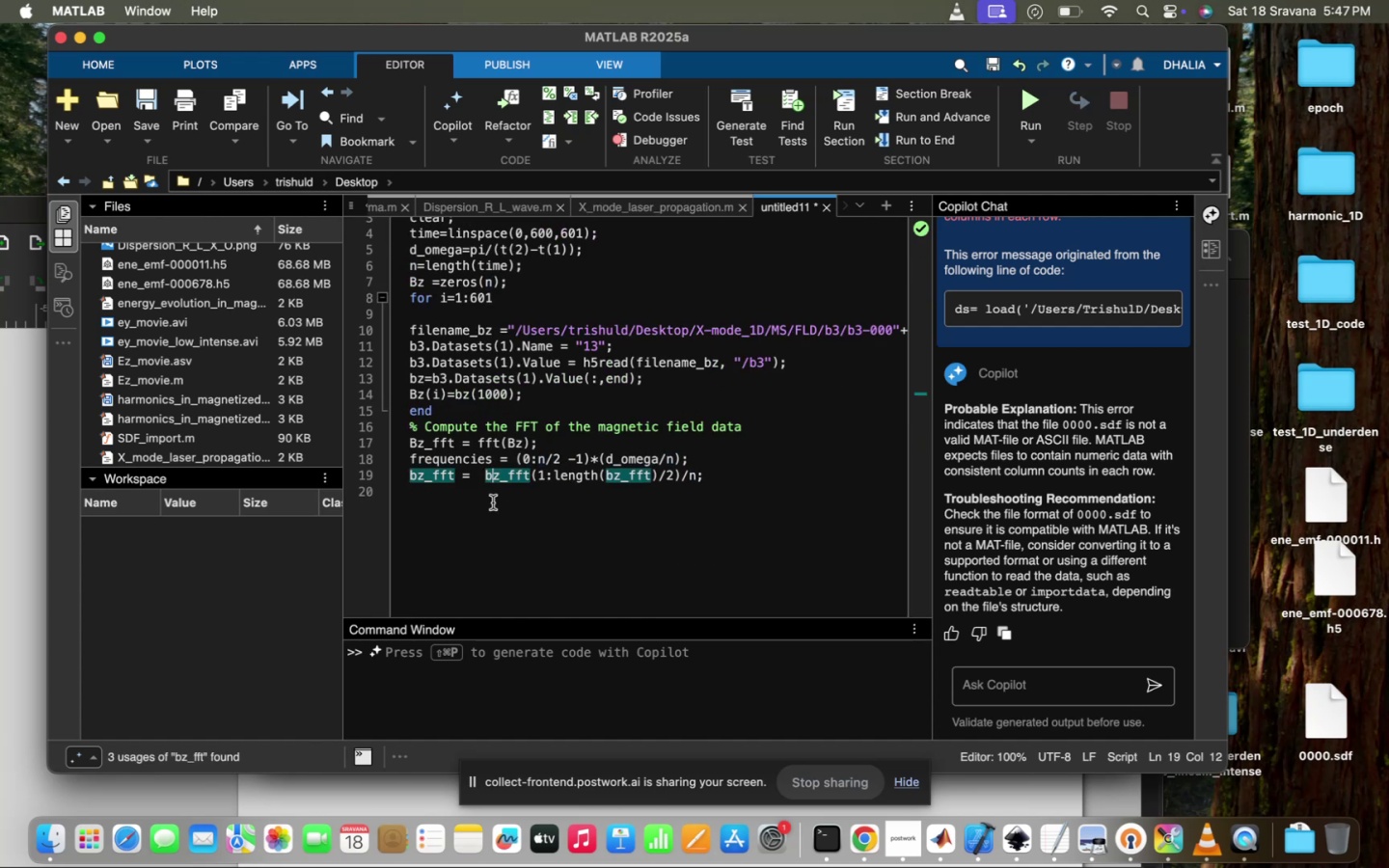 
key(Backspace)
 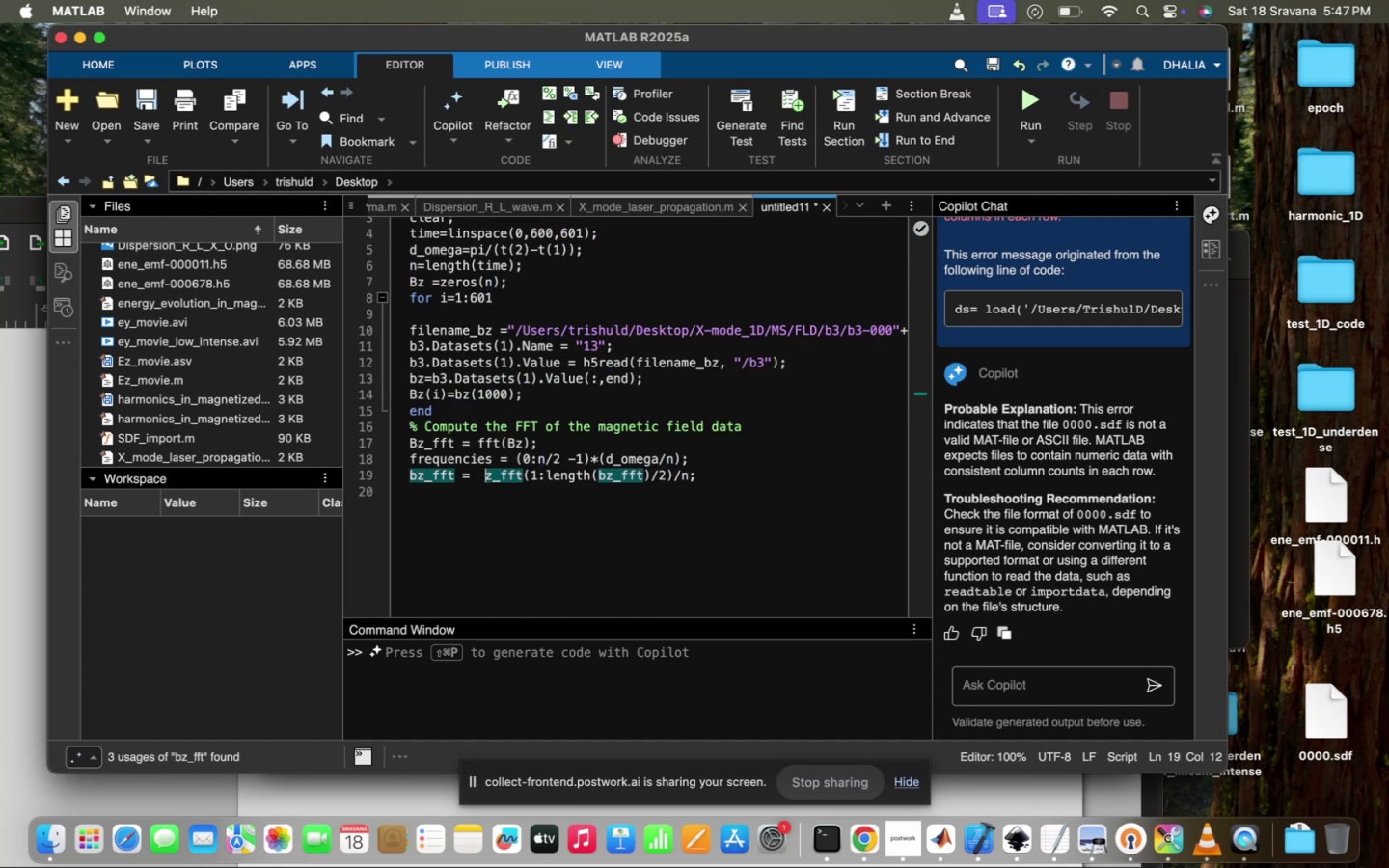 
key(CapsLock)
 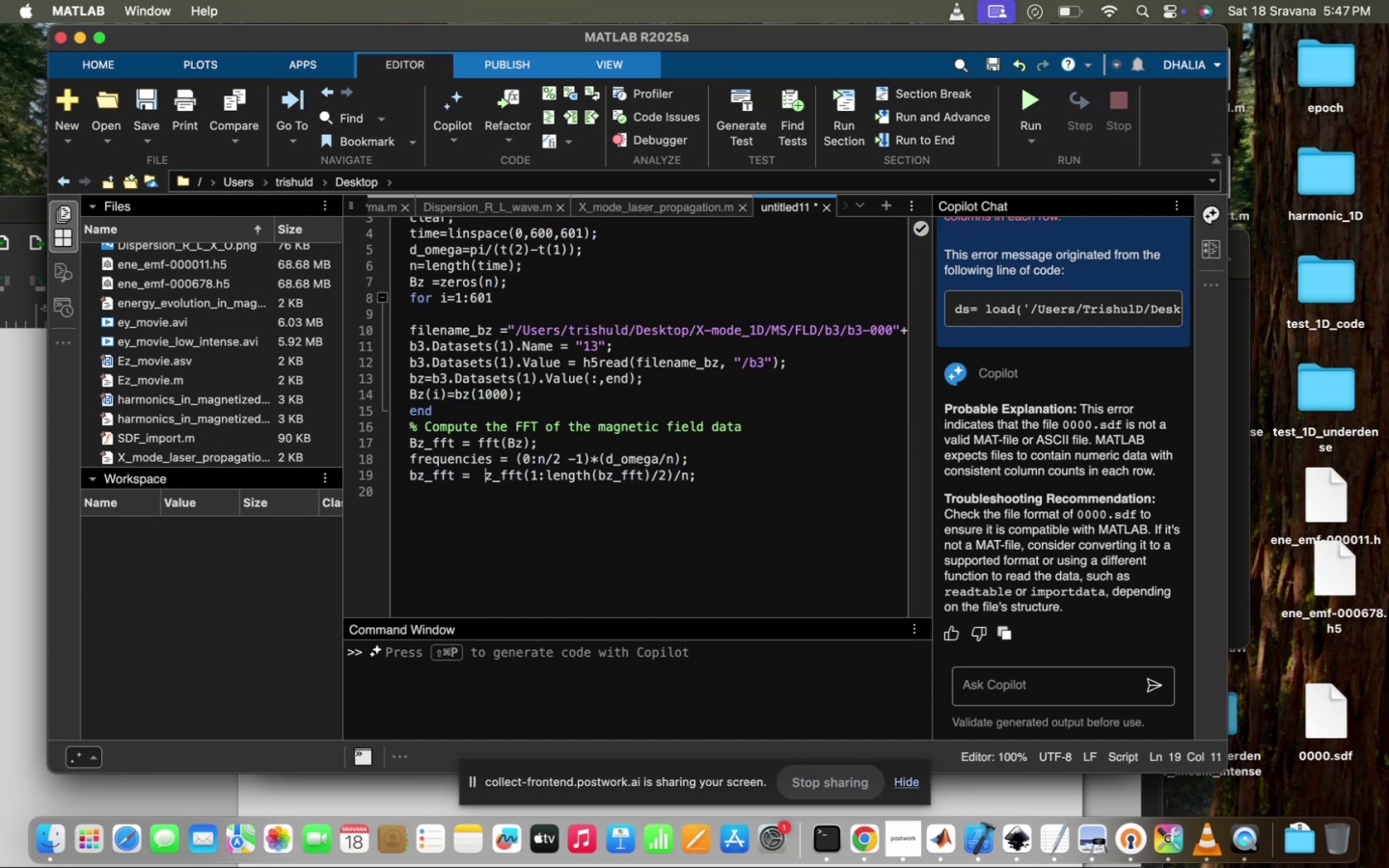 
key(B)
 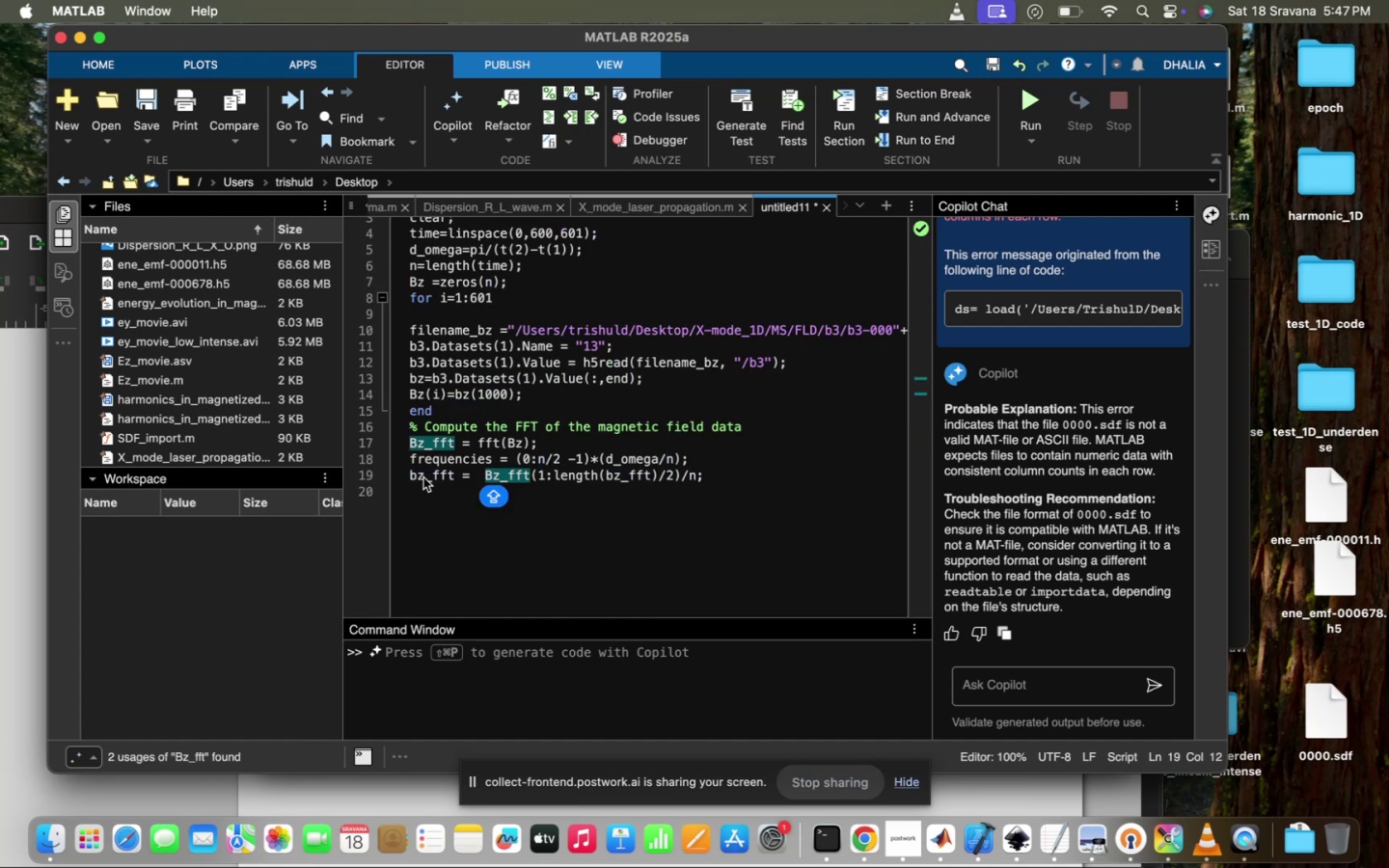 
left_click([415, 472])
 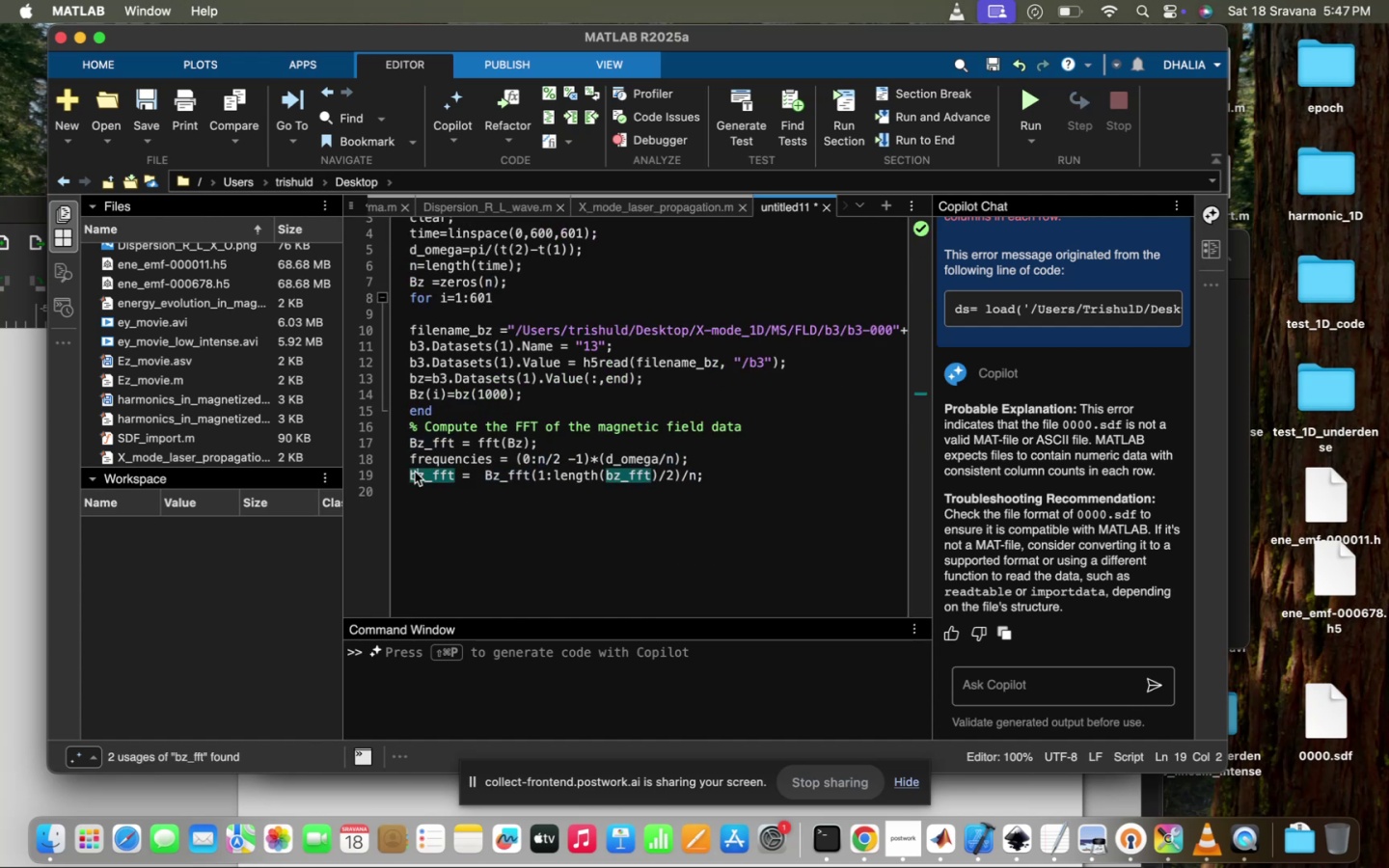 
key(Backspace)
 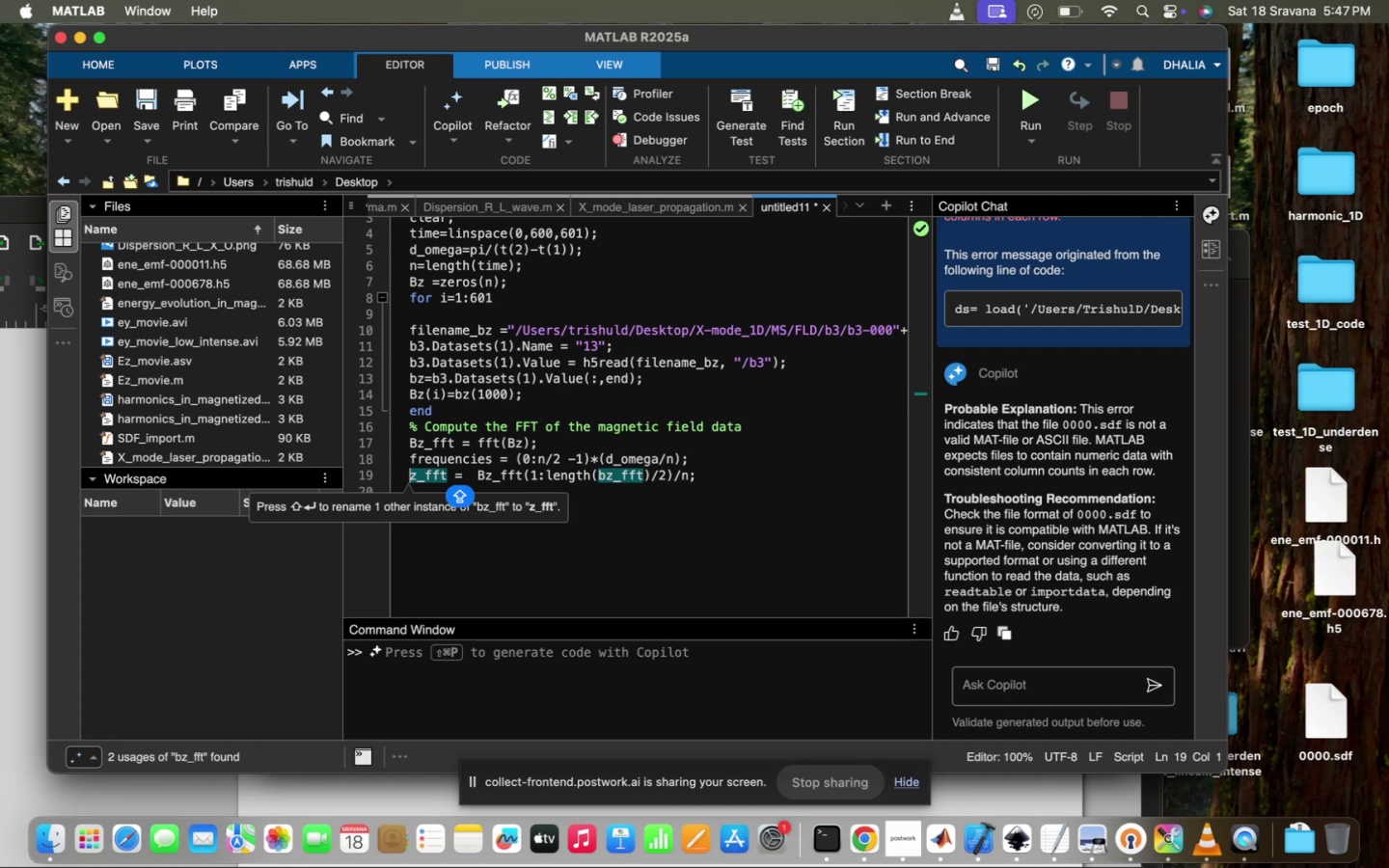 
key(B)
 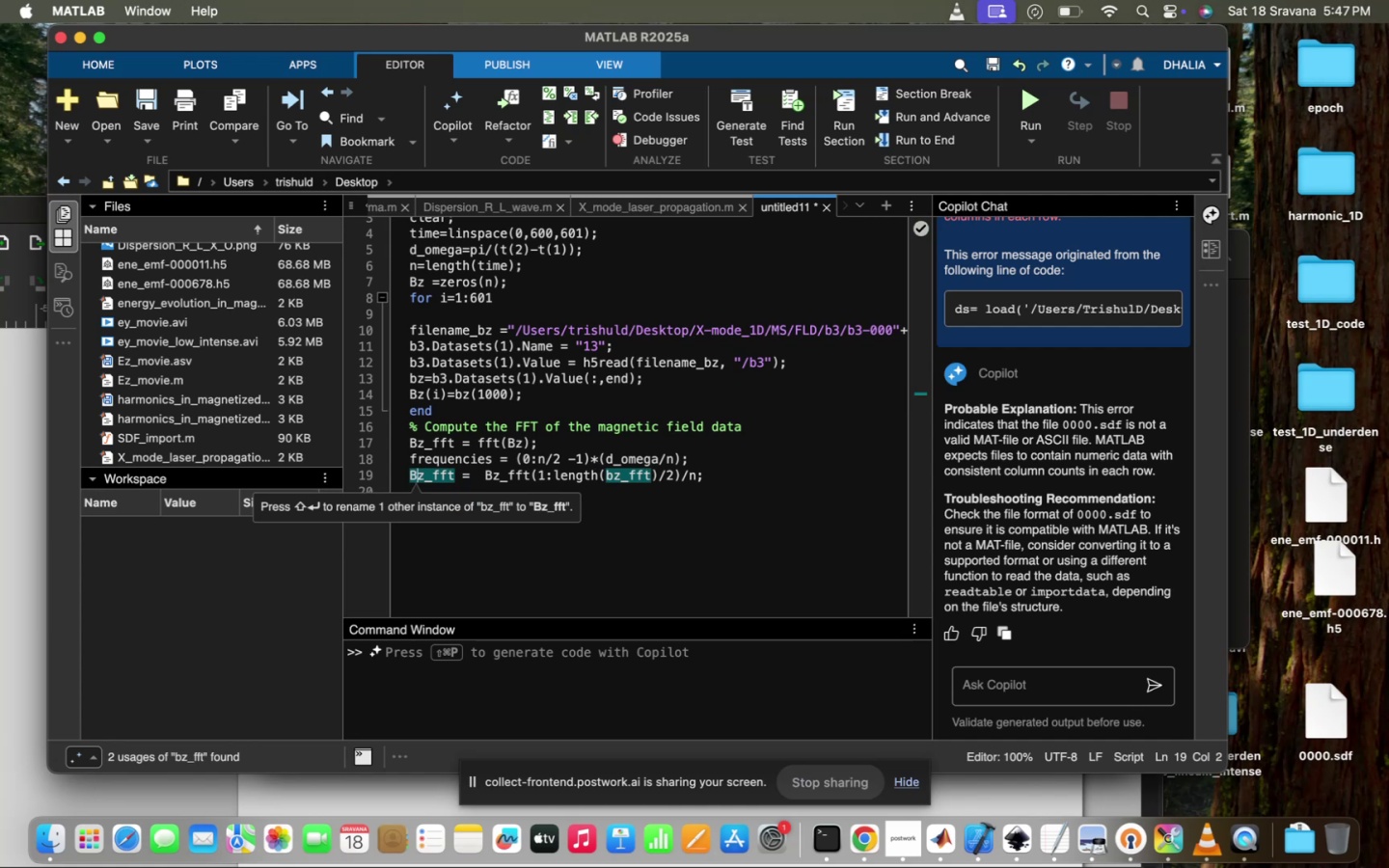 
key(CapsLock)
 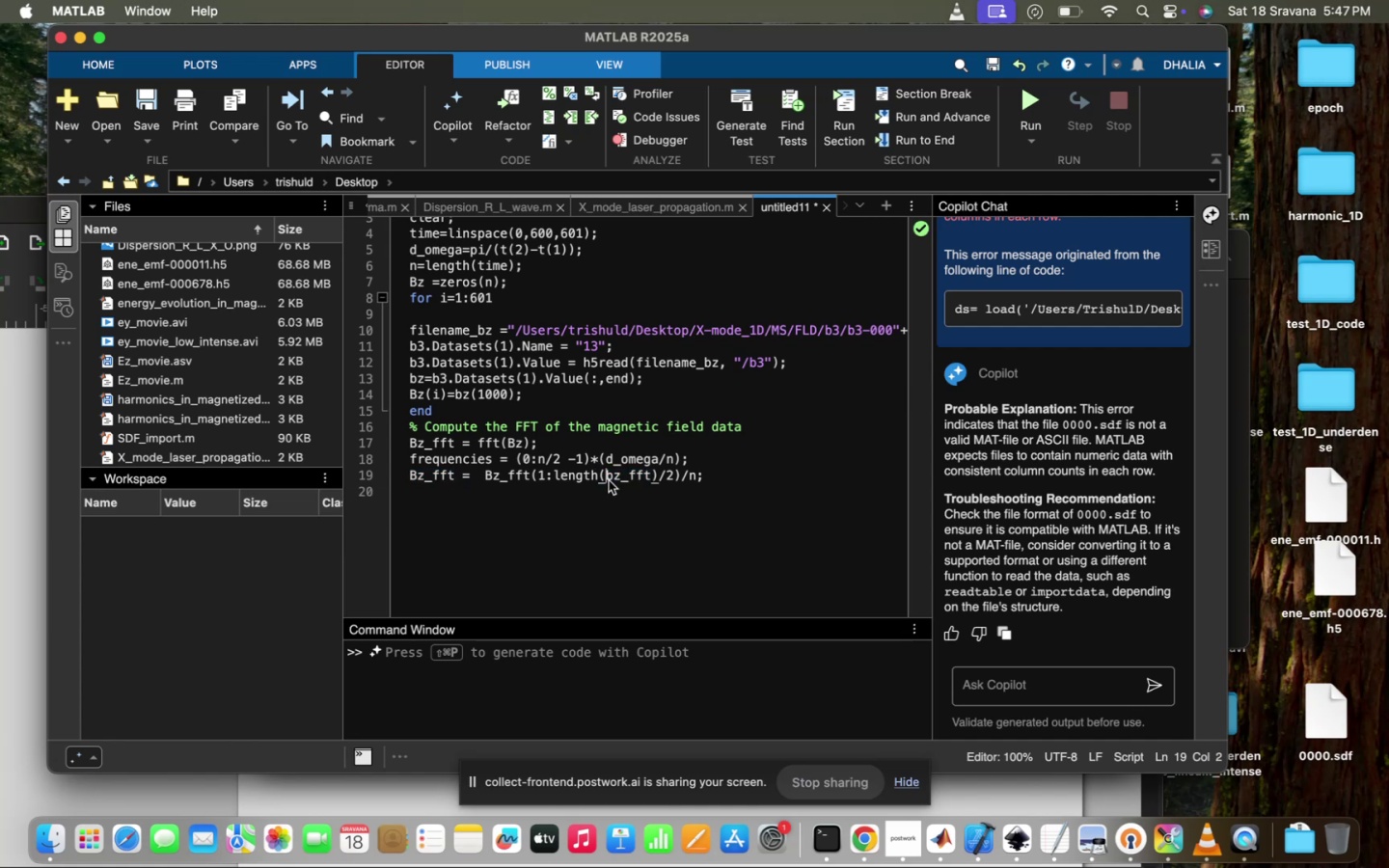 
double_click([612, 480])
 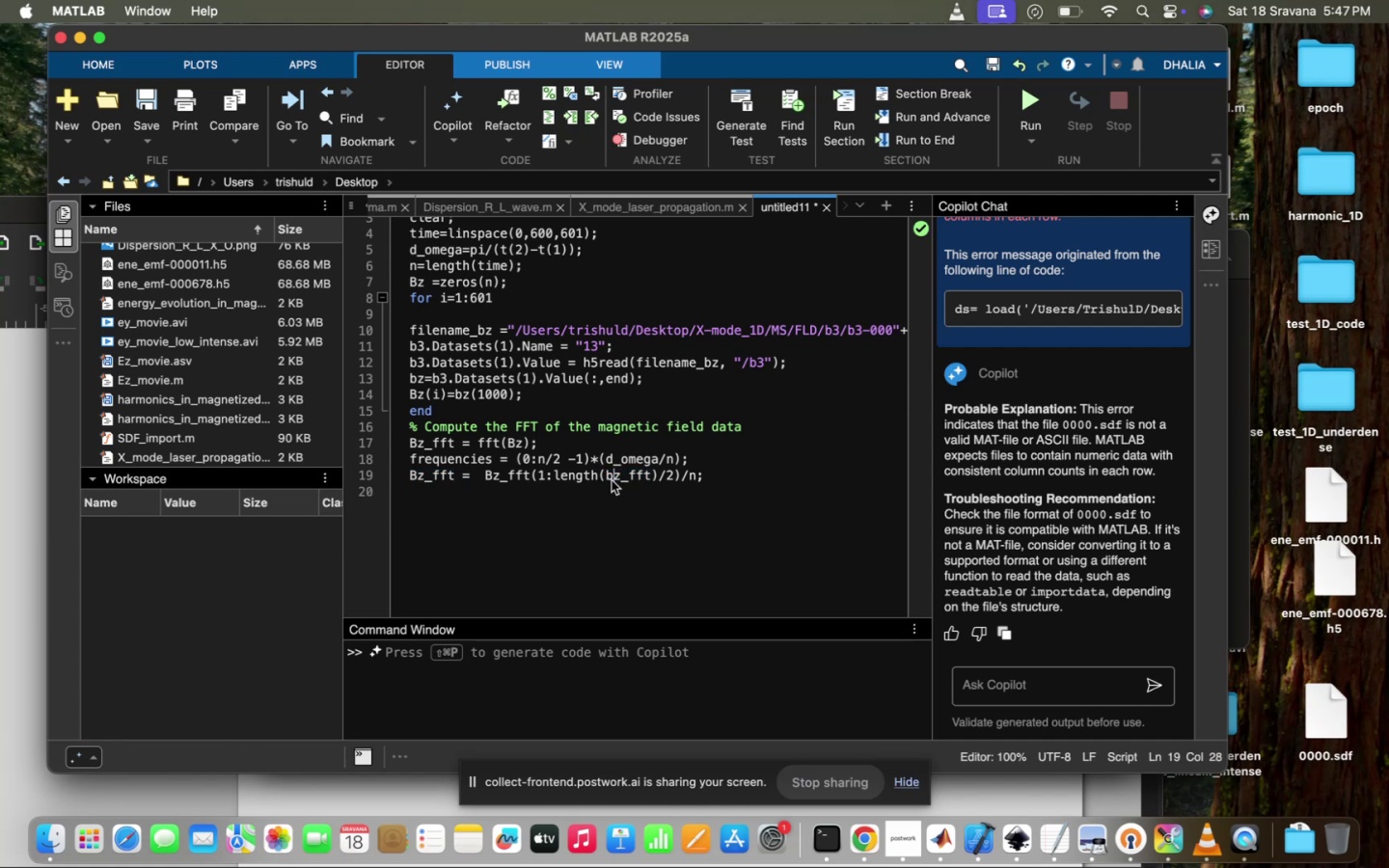 
key(CapsLock)
 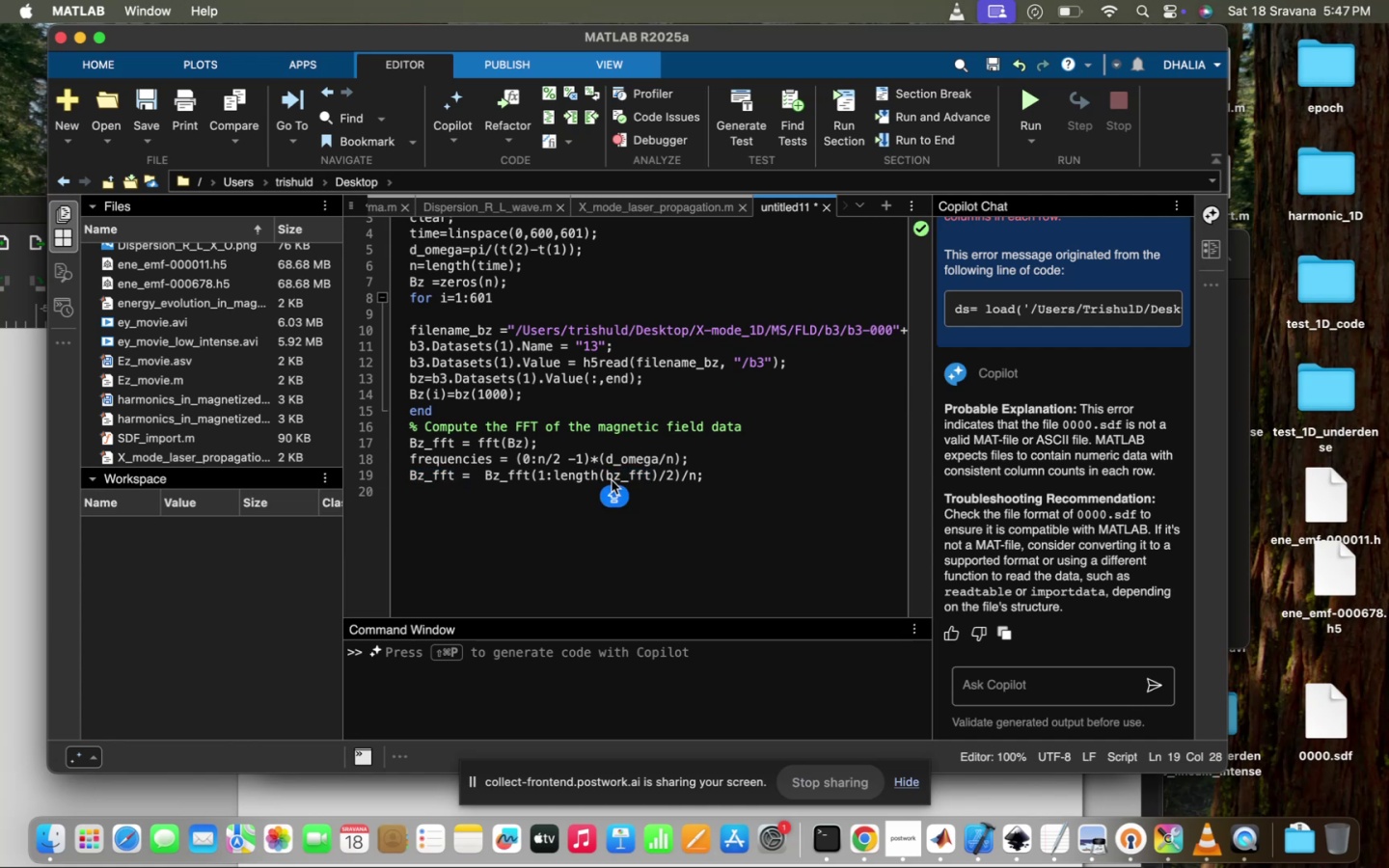 
key(Backspace)
 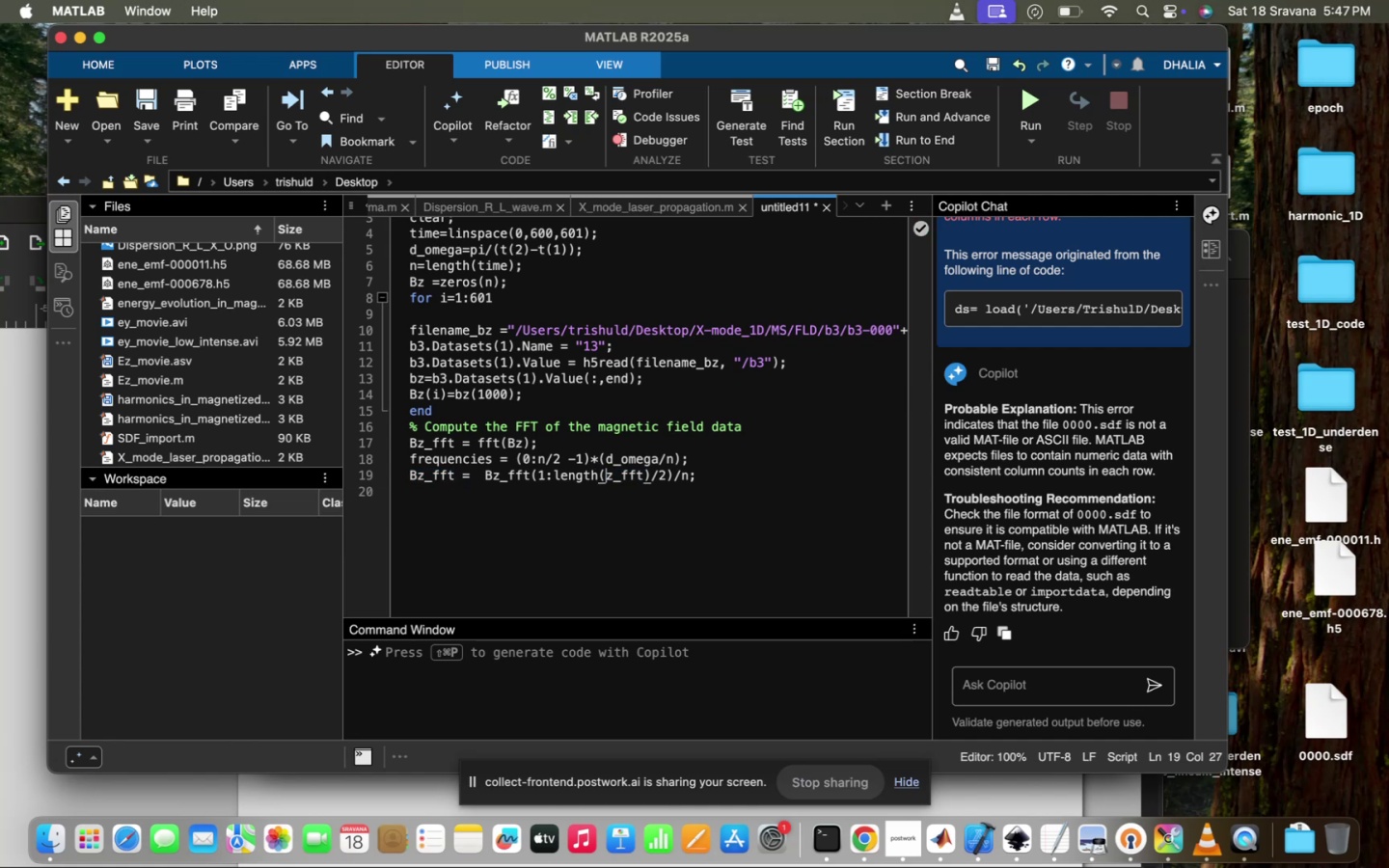 
key(B)
 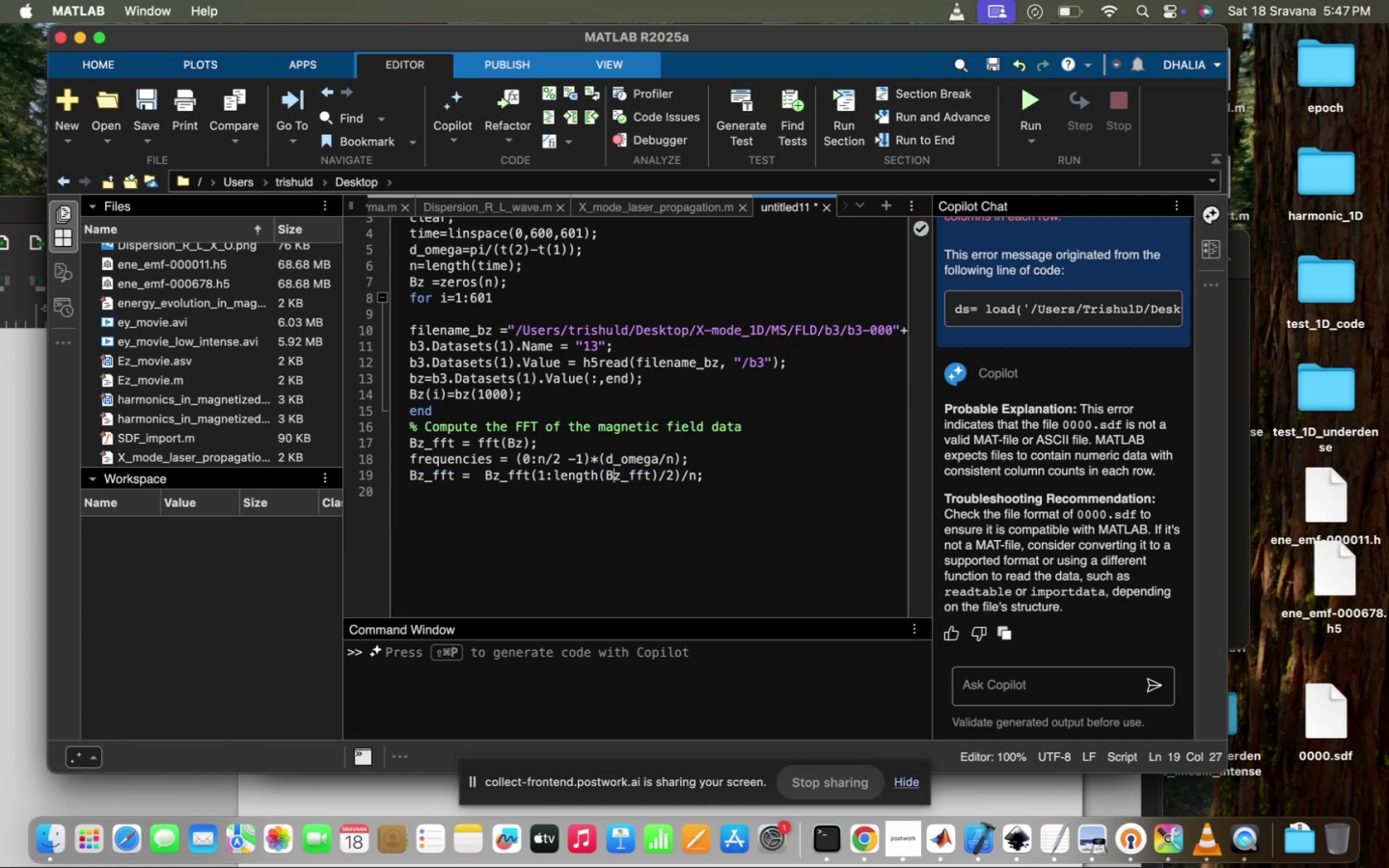 
key(CapsLock)
 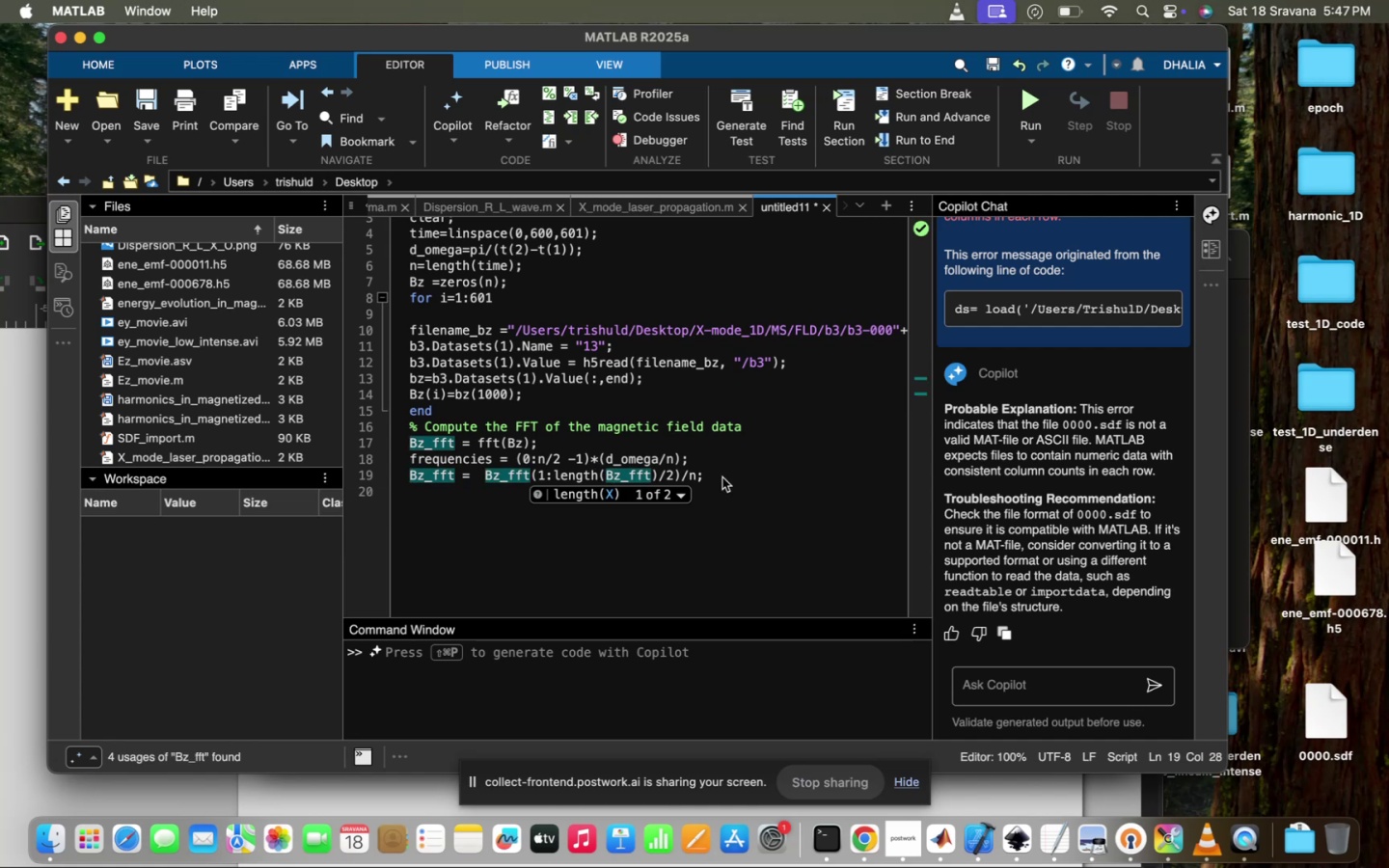 
left_click([723, 475])
 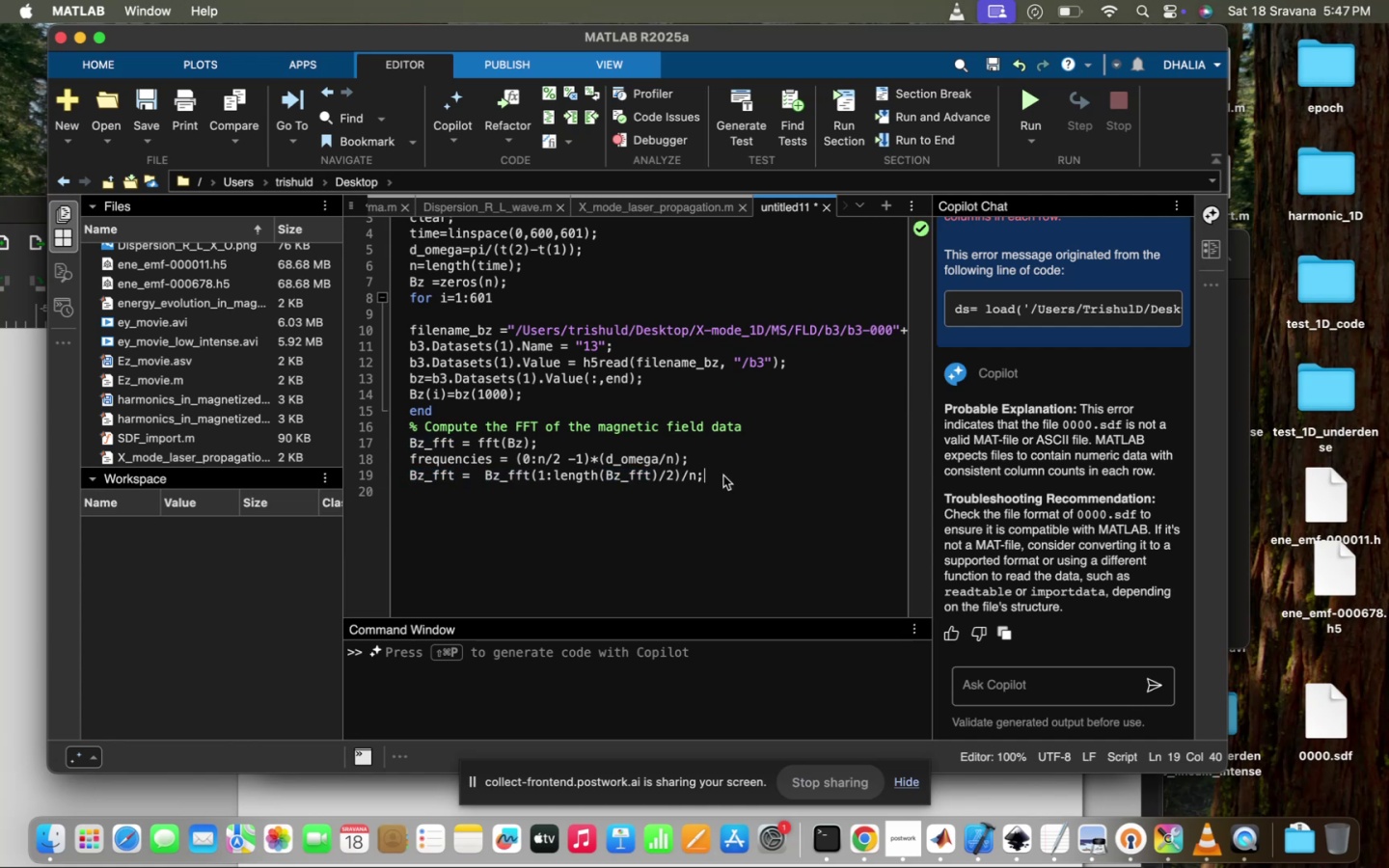 
key(Enter)
 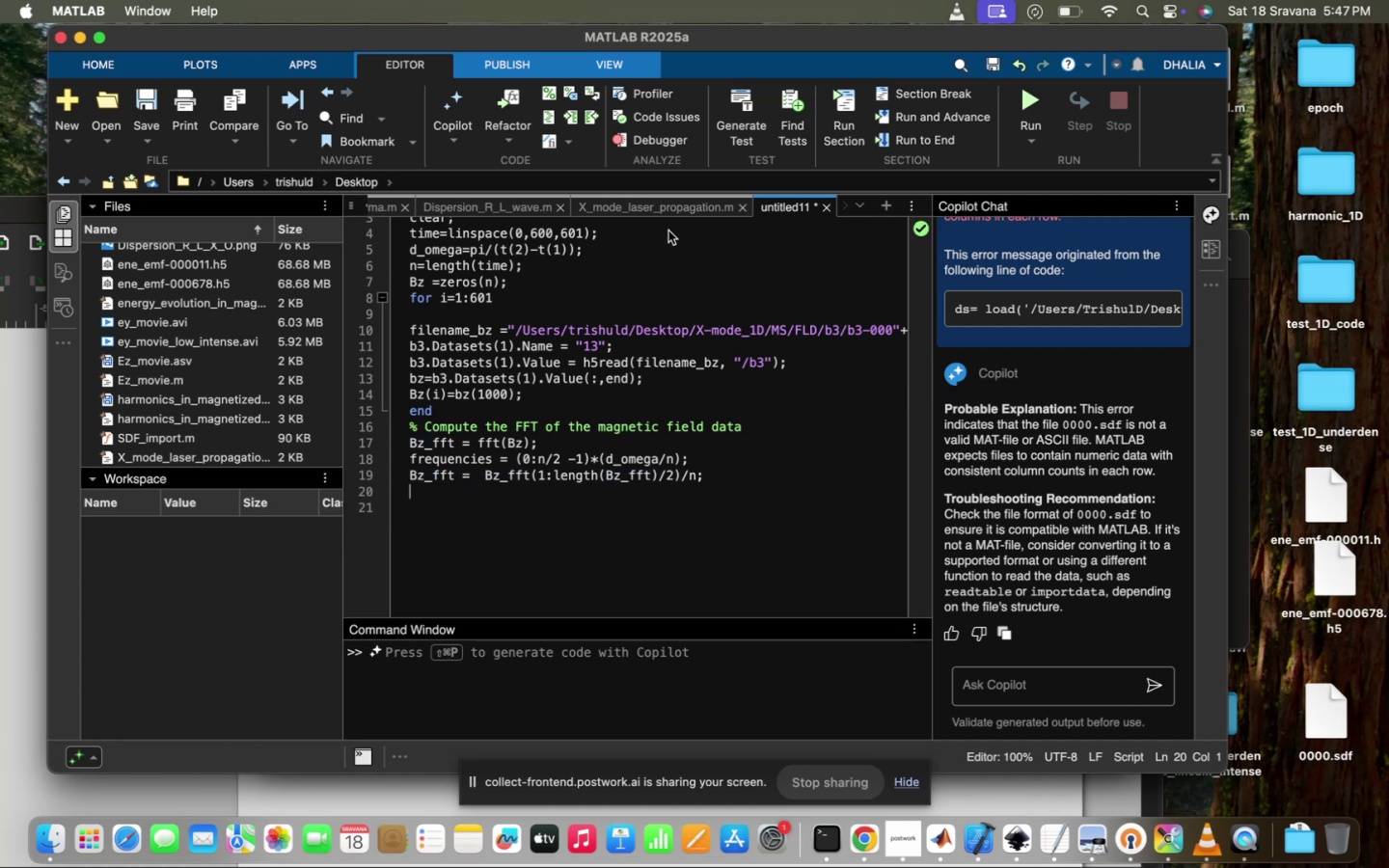 
left_click([680, 200])
 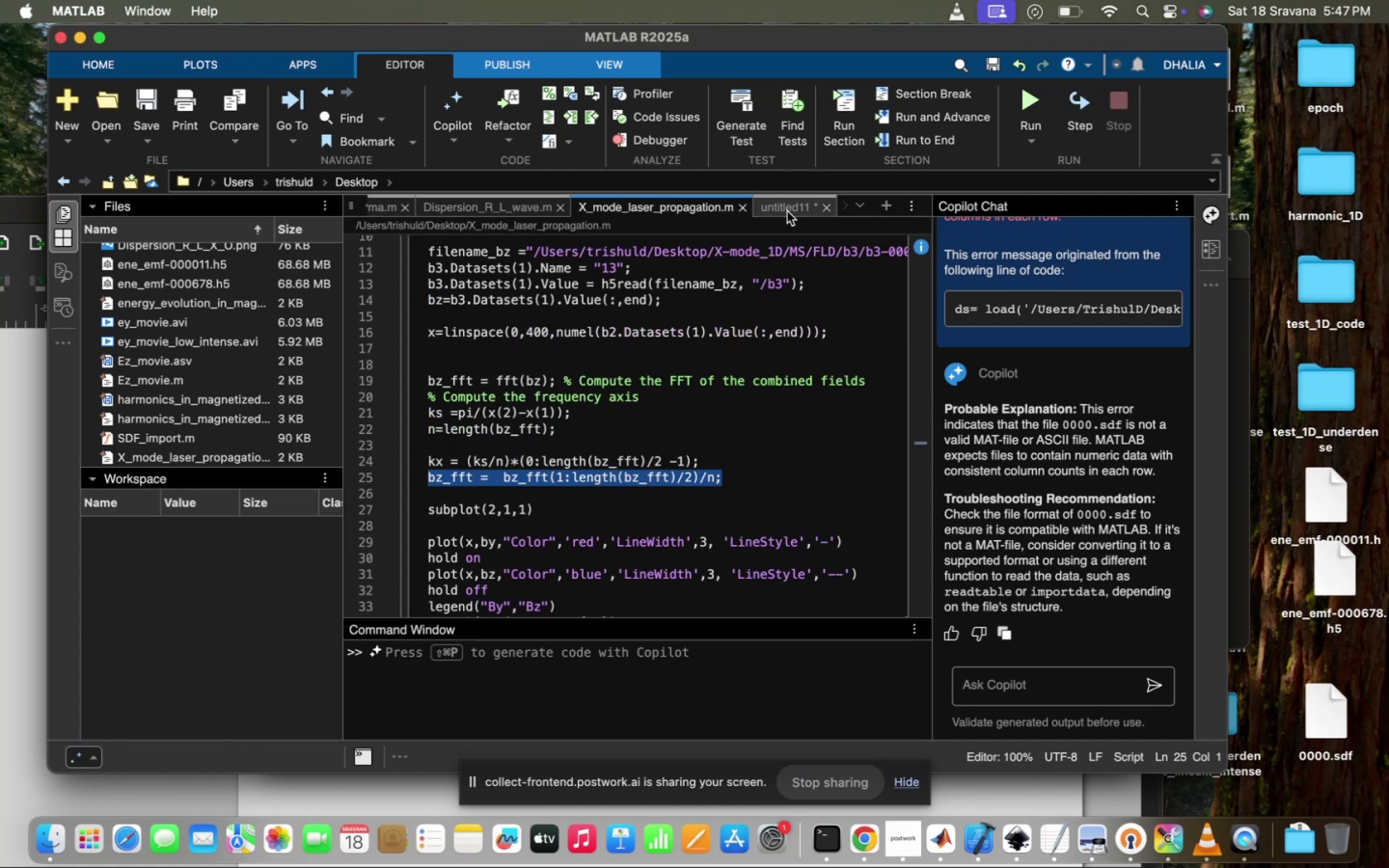 
left_click([794, 205])
 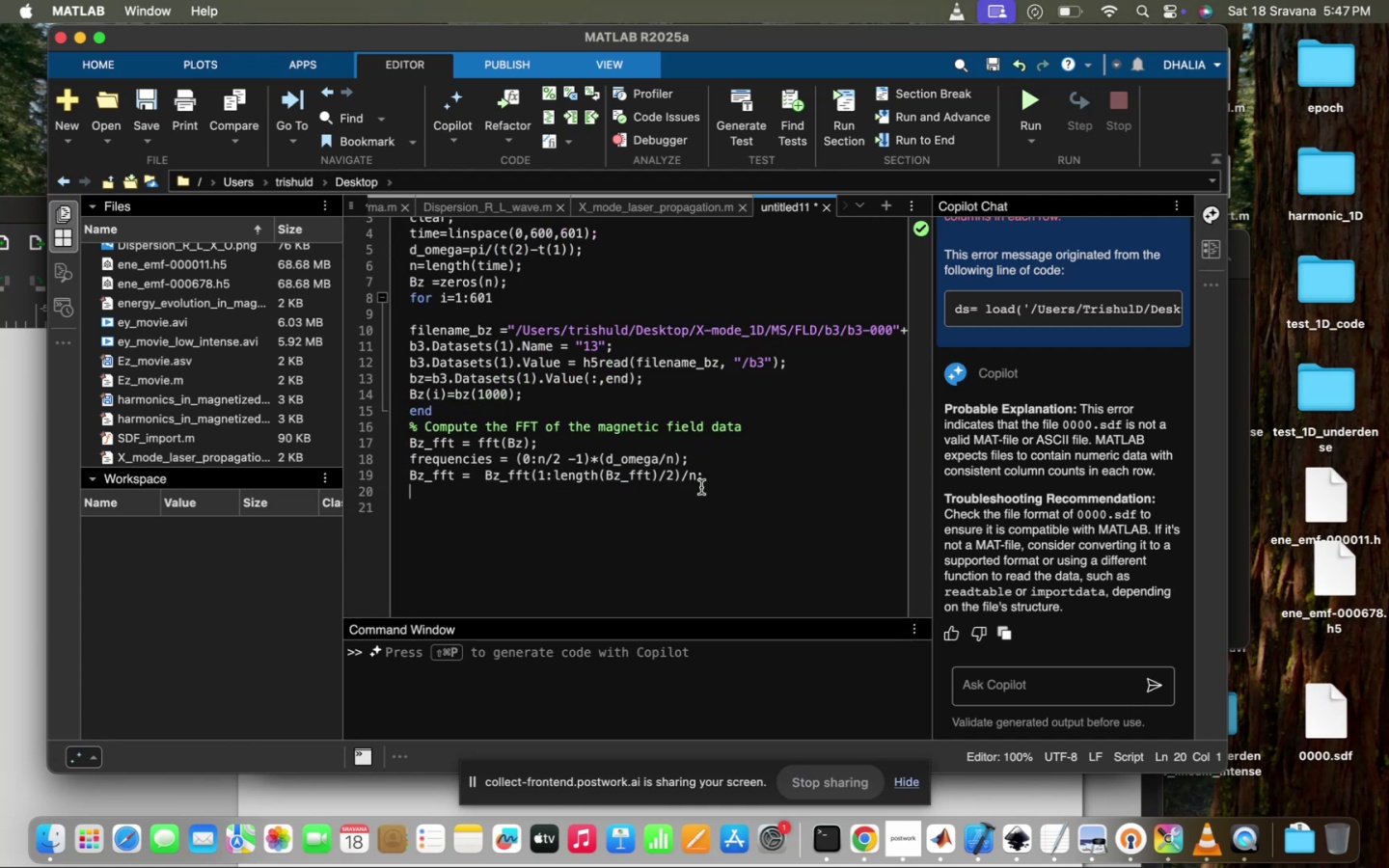 
double_click([723, 472])
 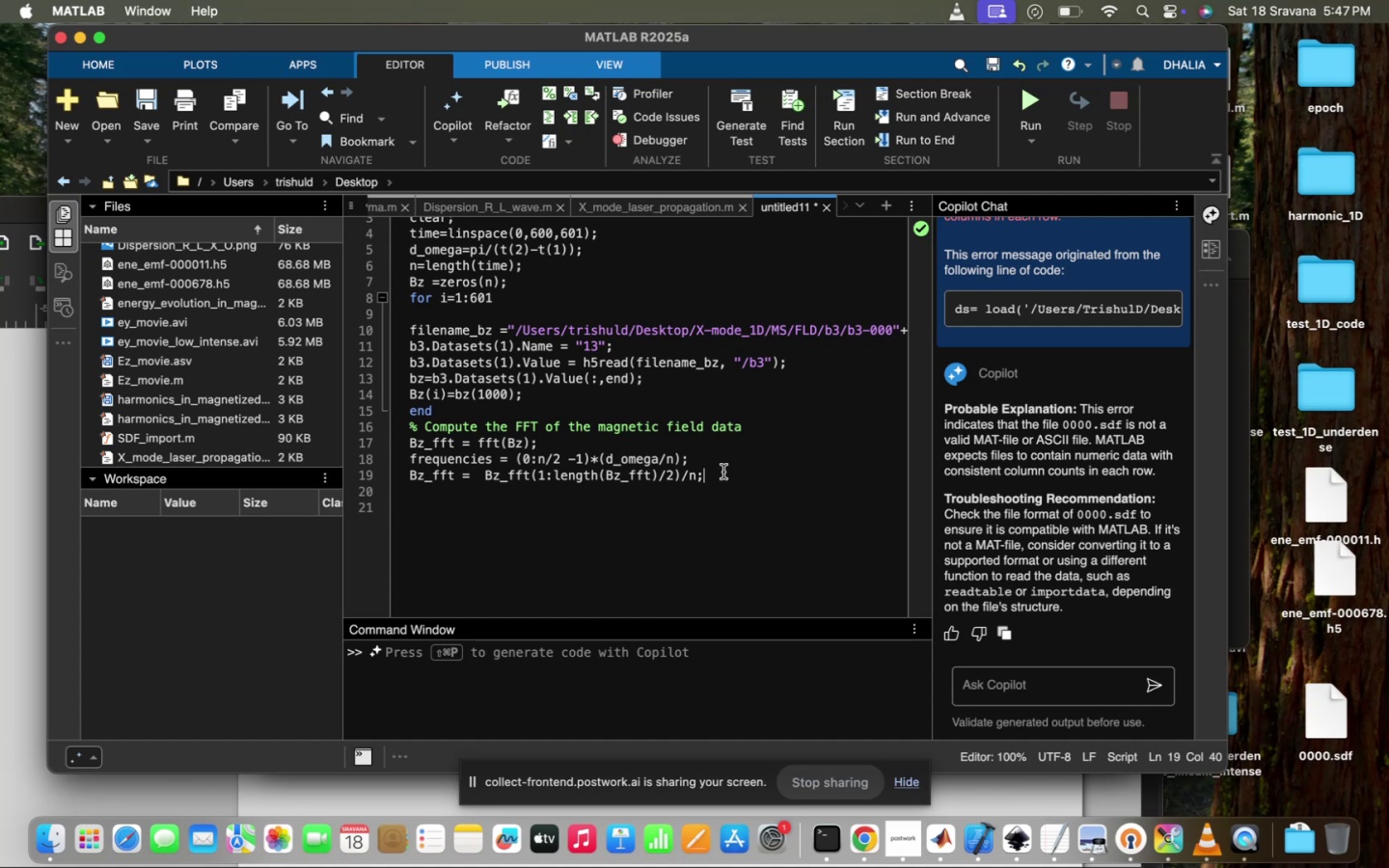 
key(Enter)
 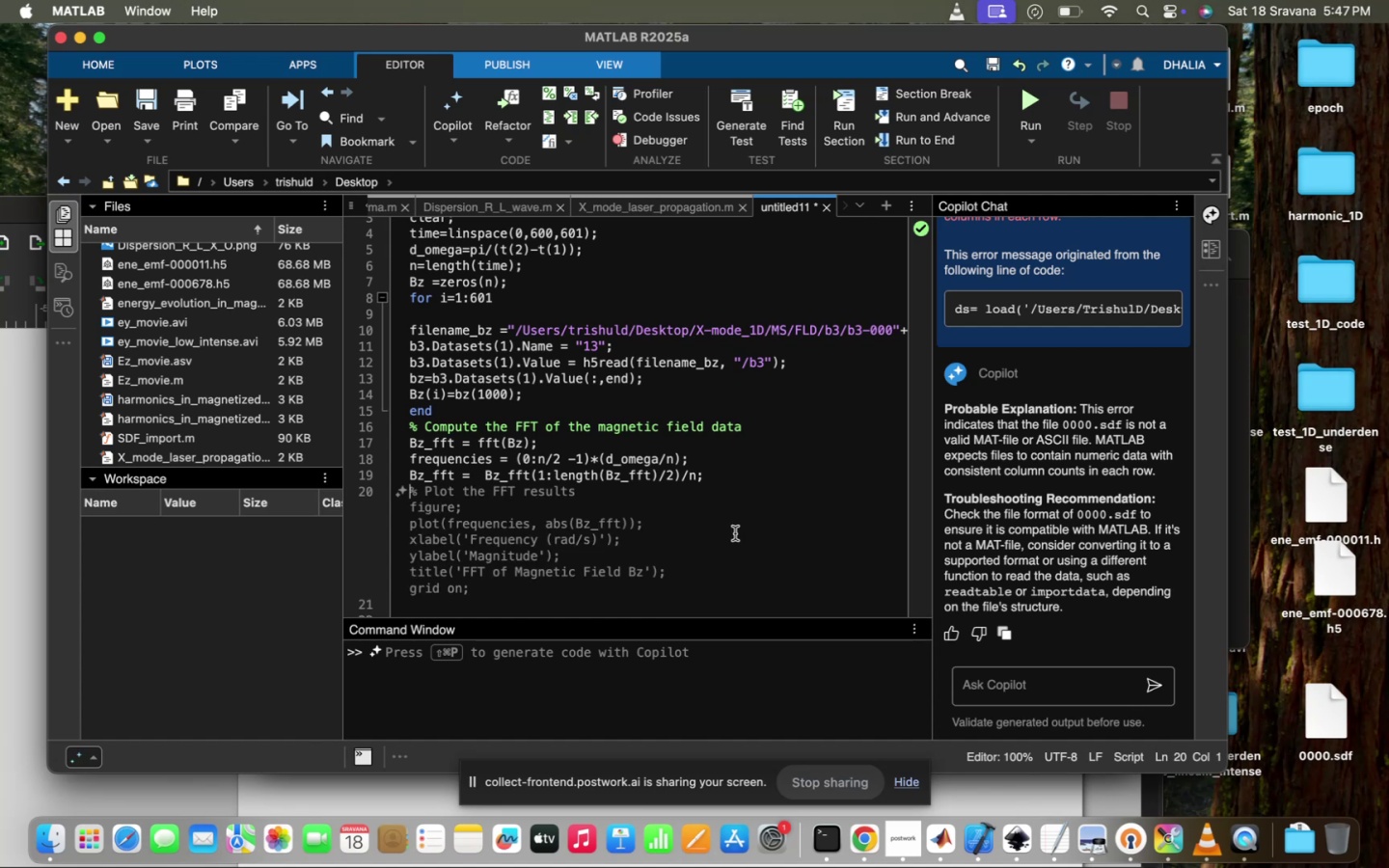 
key(Tab)
 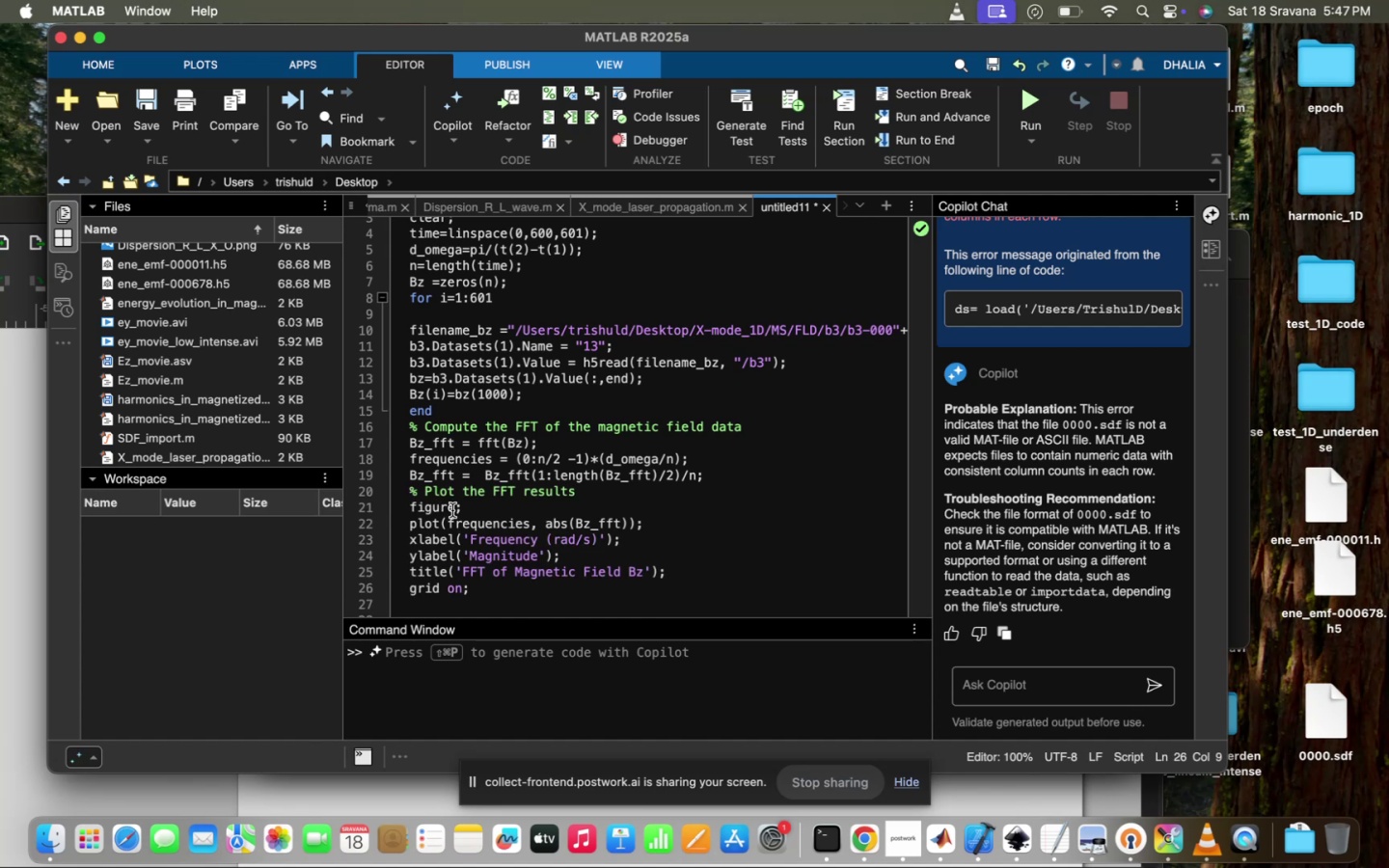 
key(Enter)
 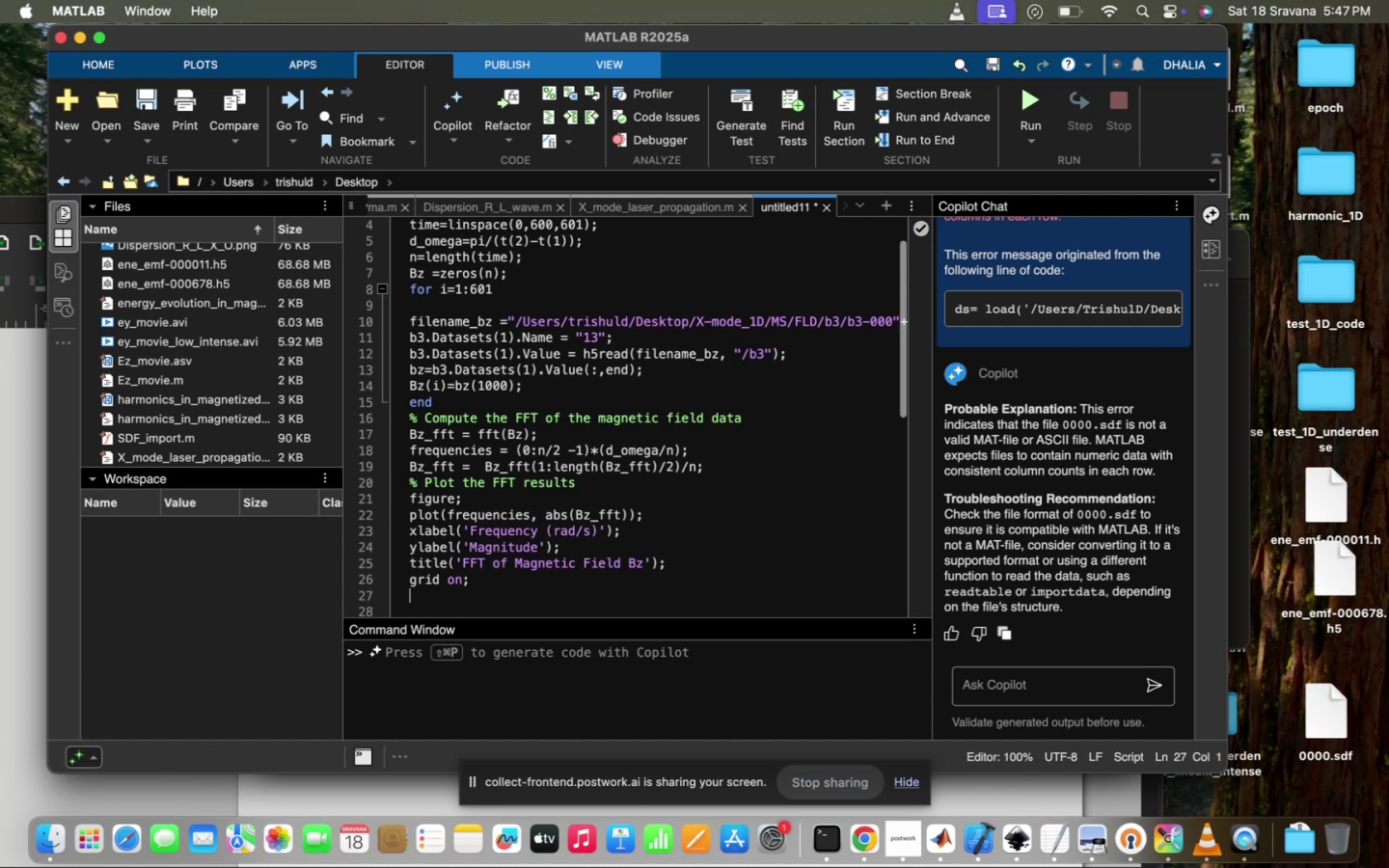 
type(save()
 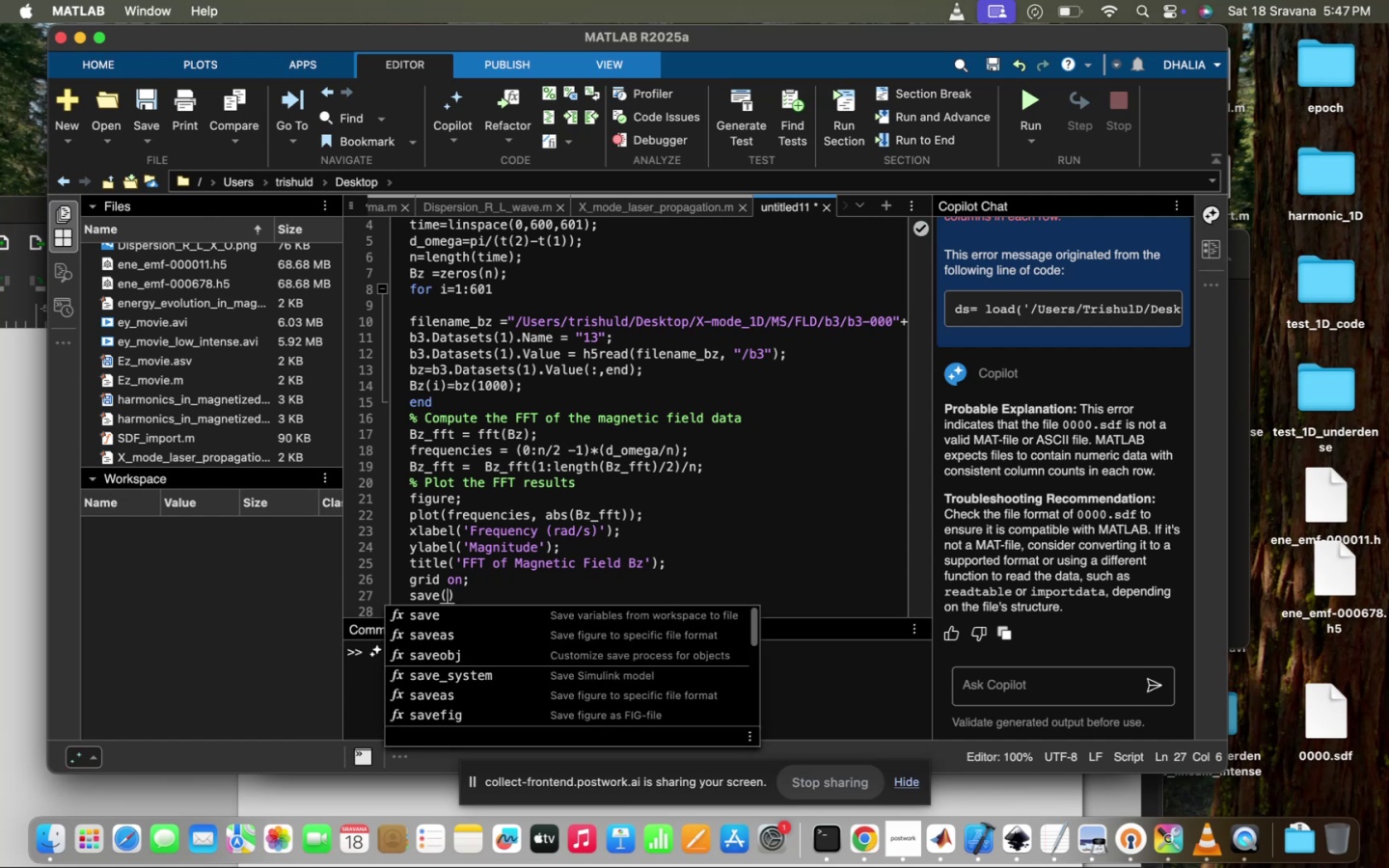 
key(Shift+Quote)
 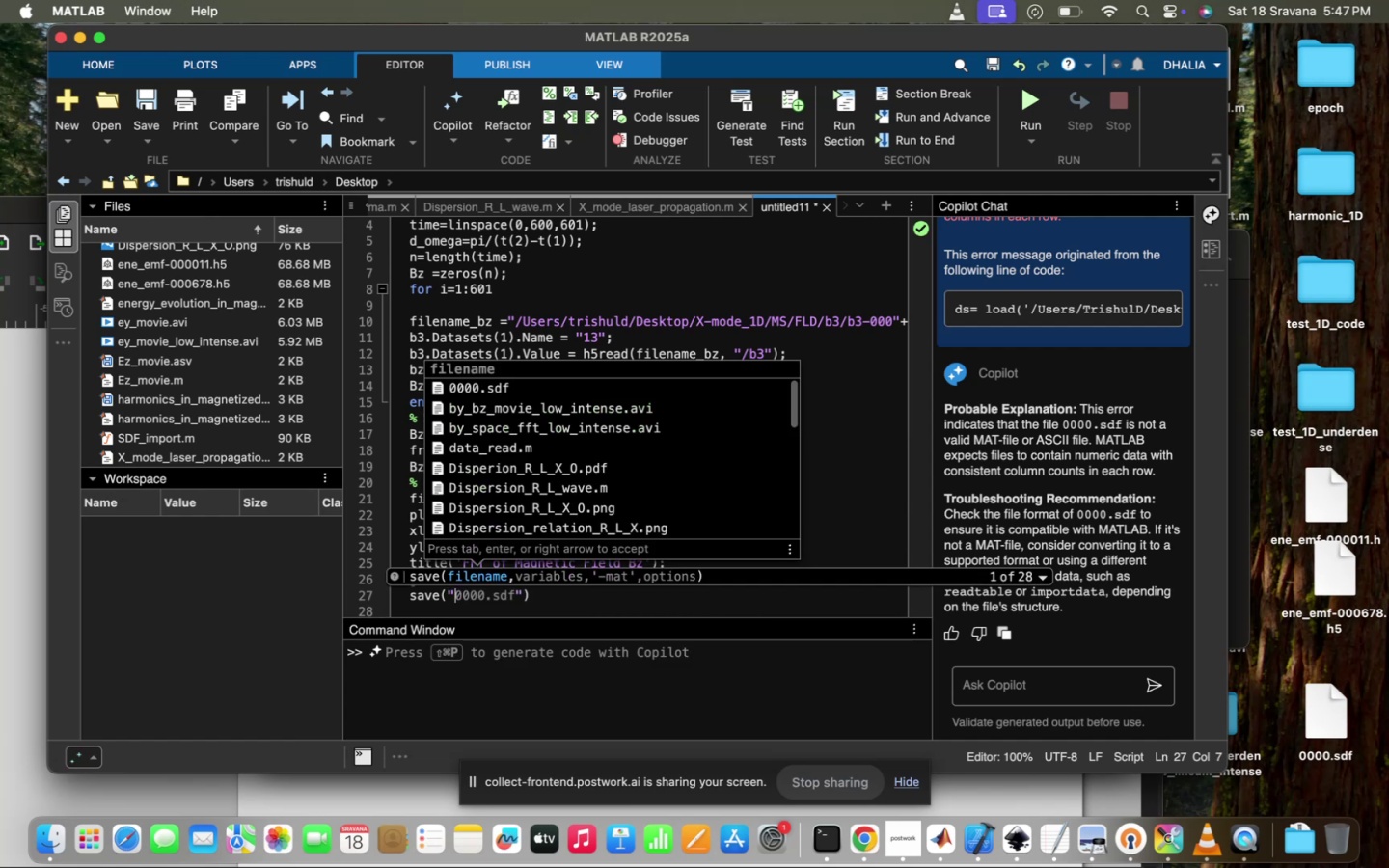 
key(CapsLock)
 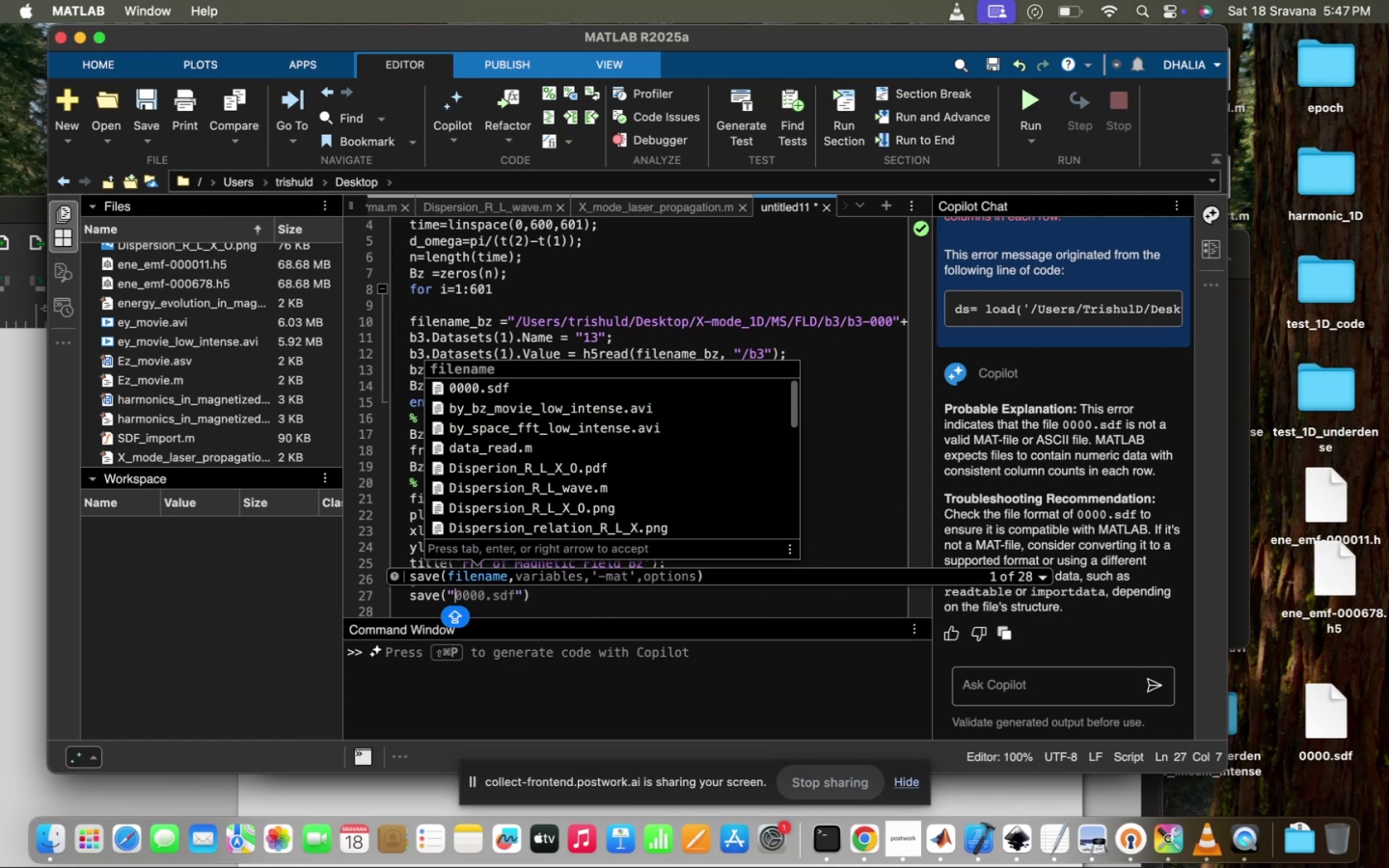 
type(TI)
key(Backspace)
type(iem)
key(Backspace)
key(Backspace)
type(me_FFT_Bz)
 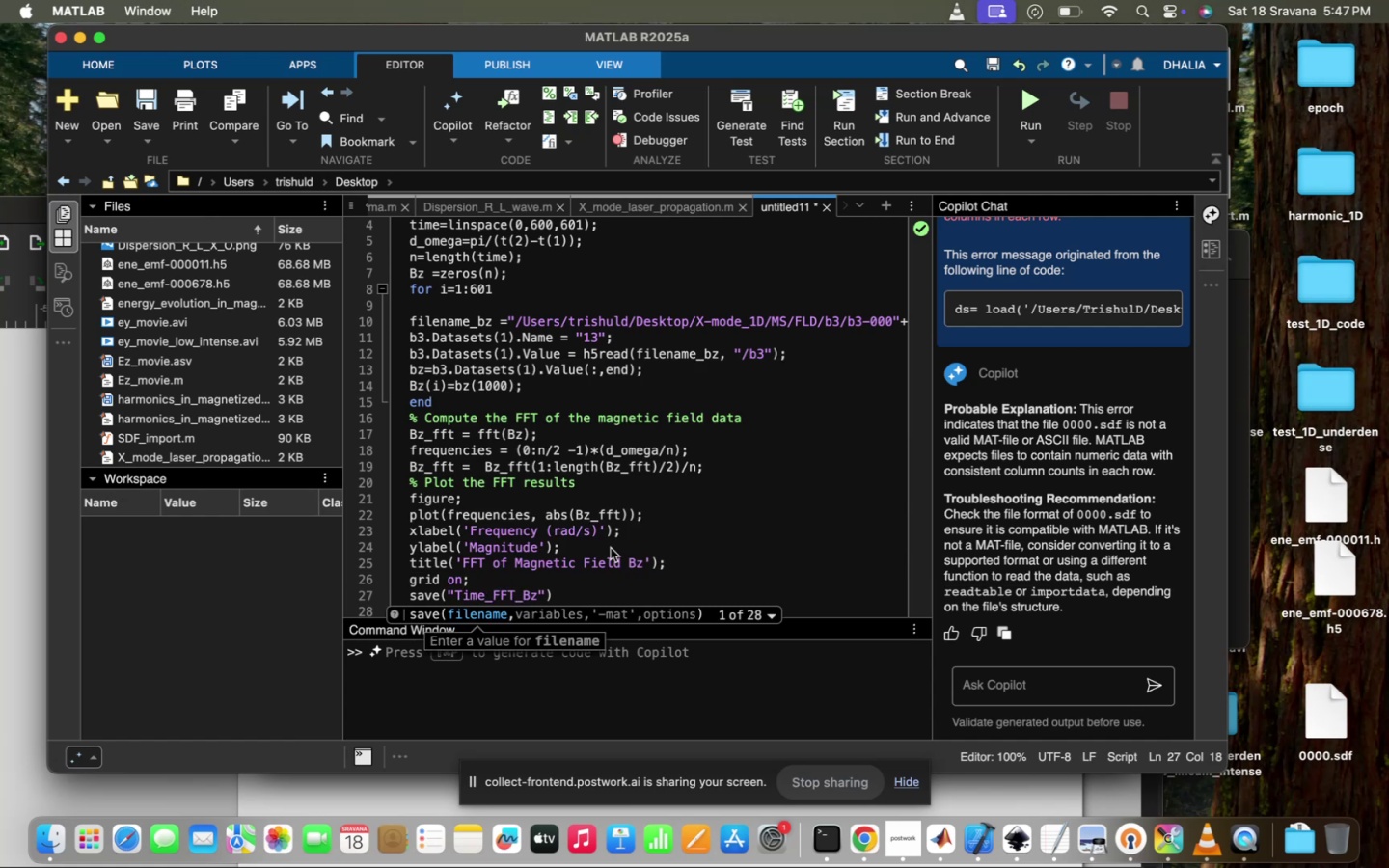 
left_click([649, 535])
 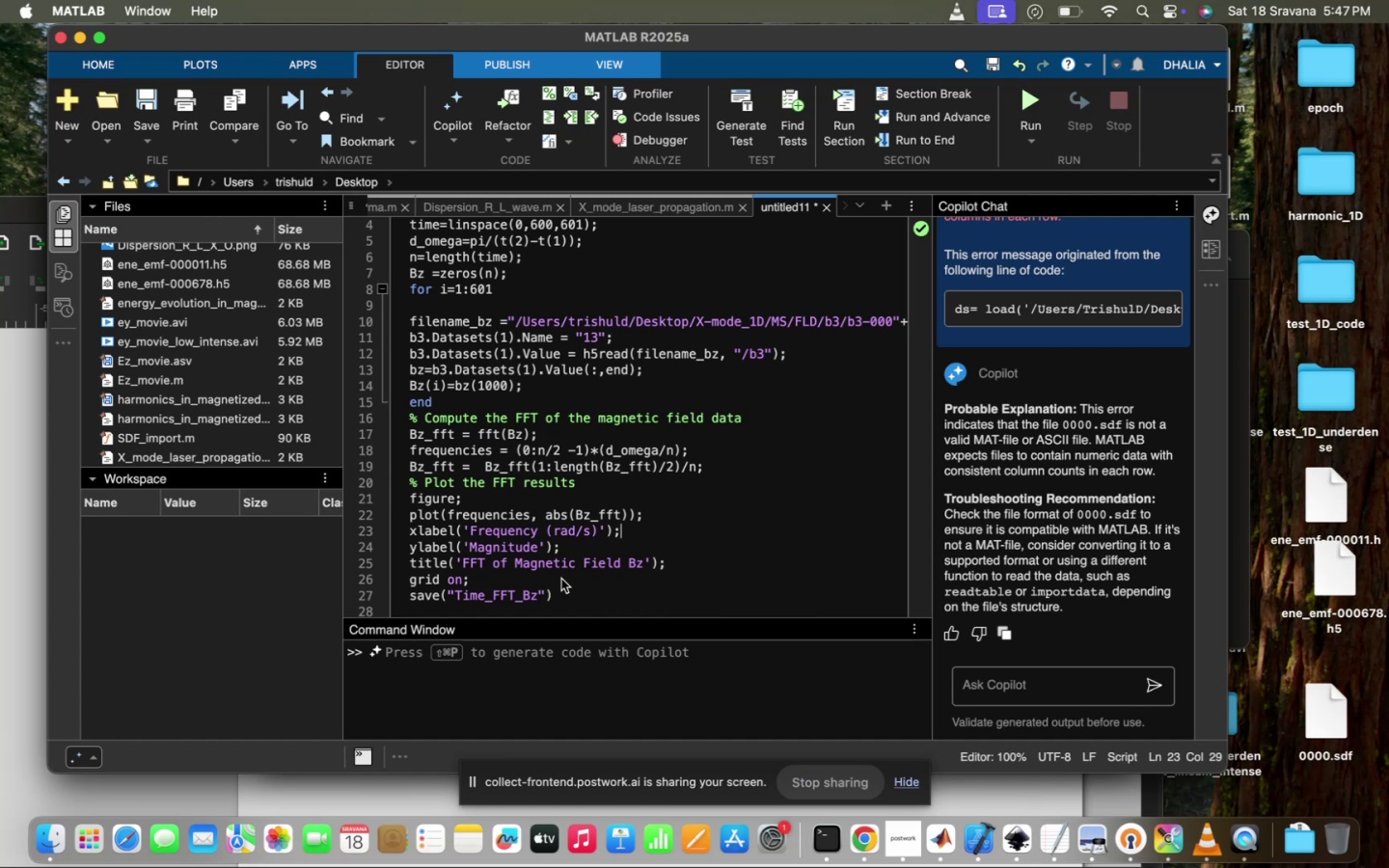 
left_click([537, 602])
 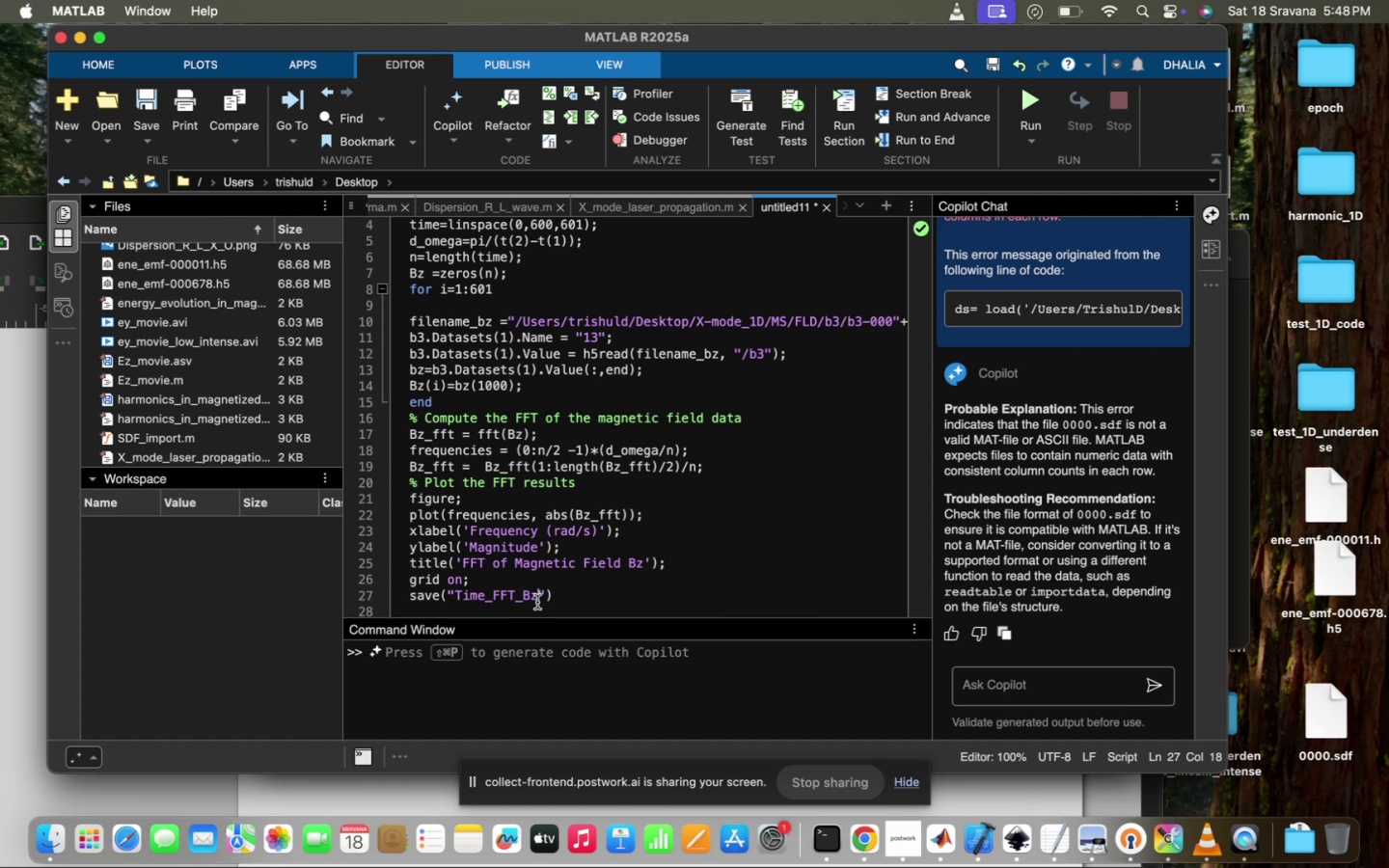 
type(.png)
 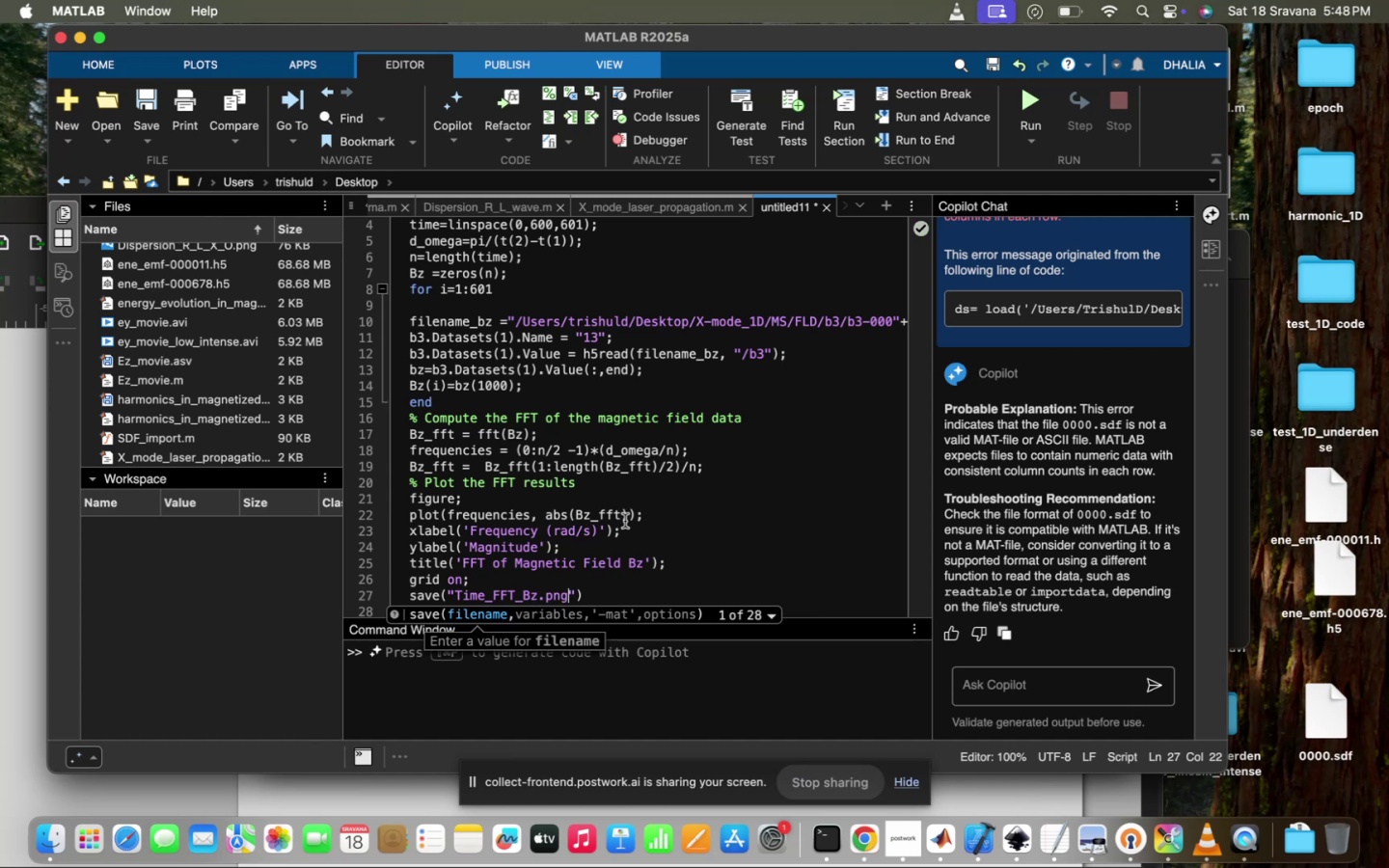 
left_click([626, 521])
 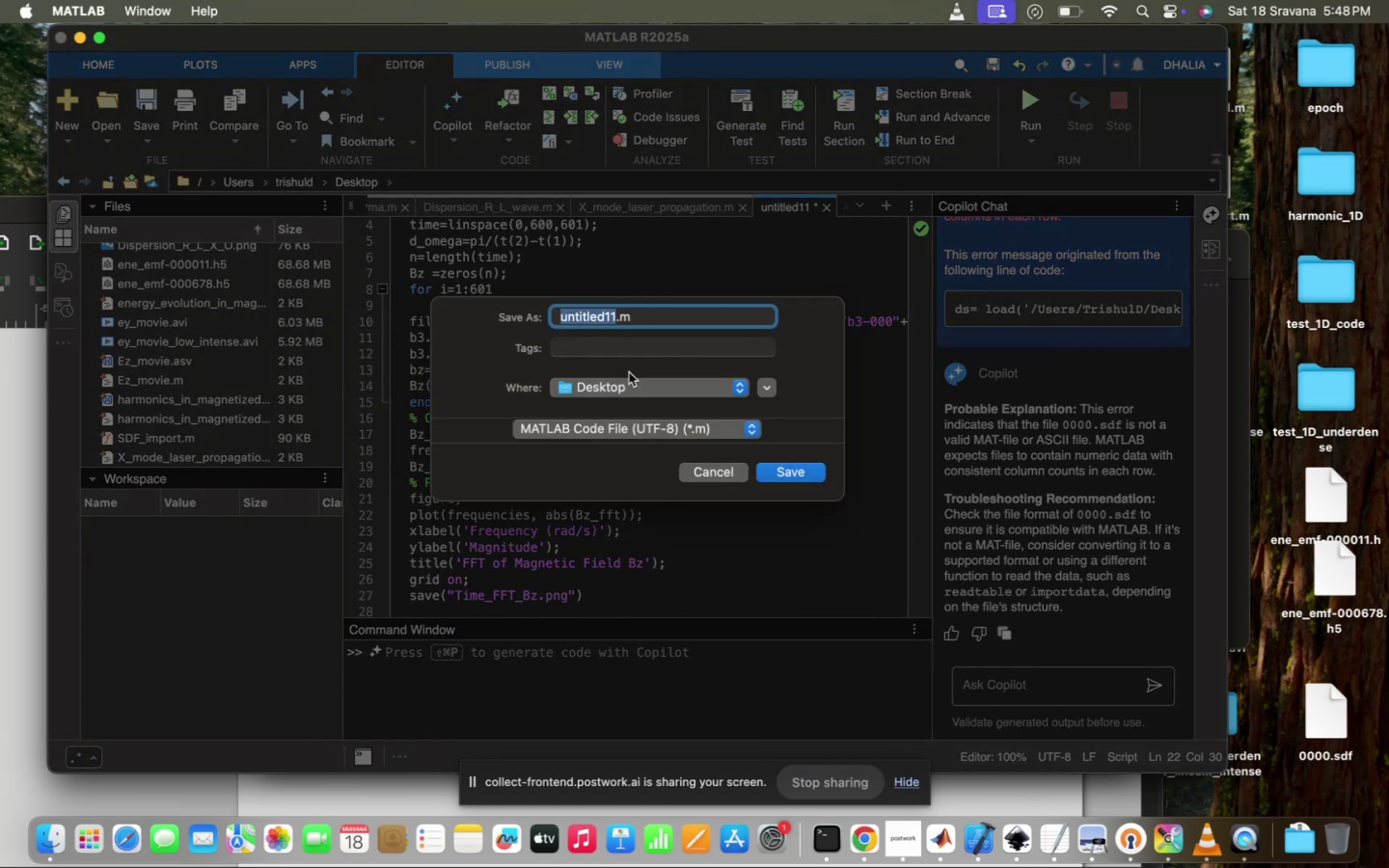 
type(time_ft_Bz)
 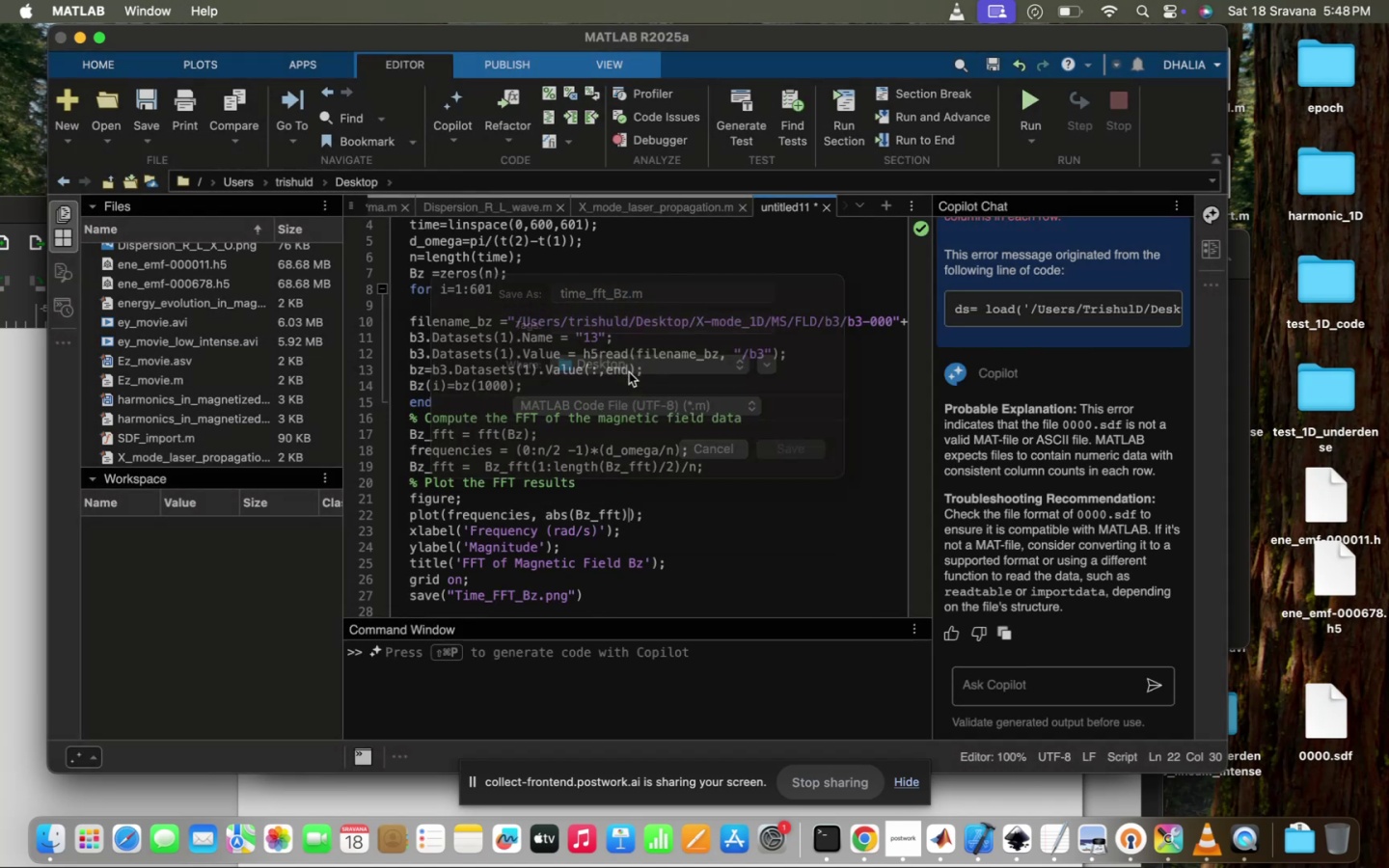 
hold_key(key=Enter, duration=0.33)
 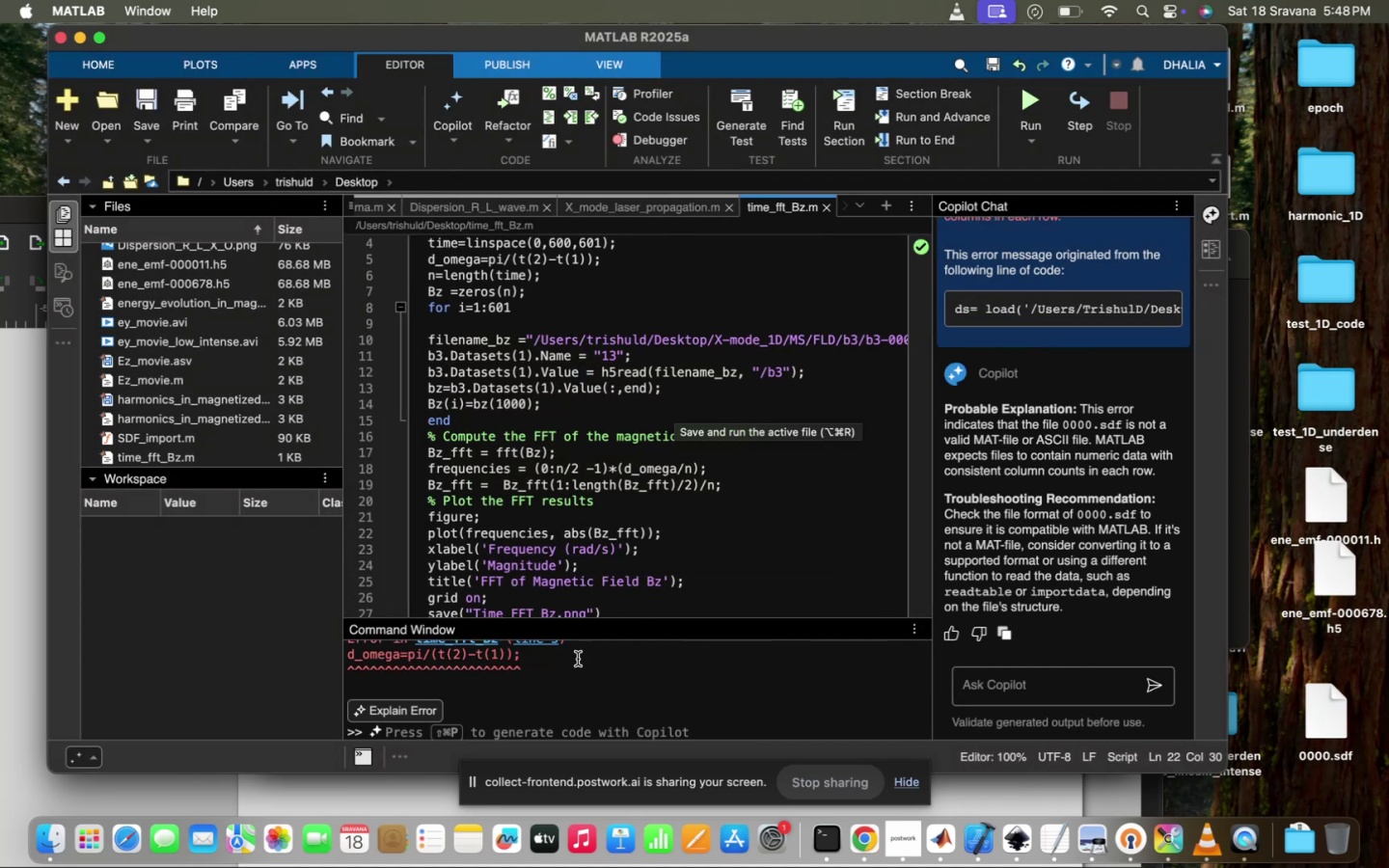 
scroll: coordinate [691, 420], scroll_direction: up, amount: 100.0
 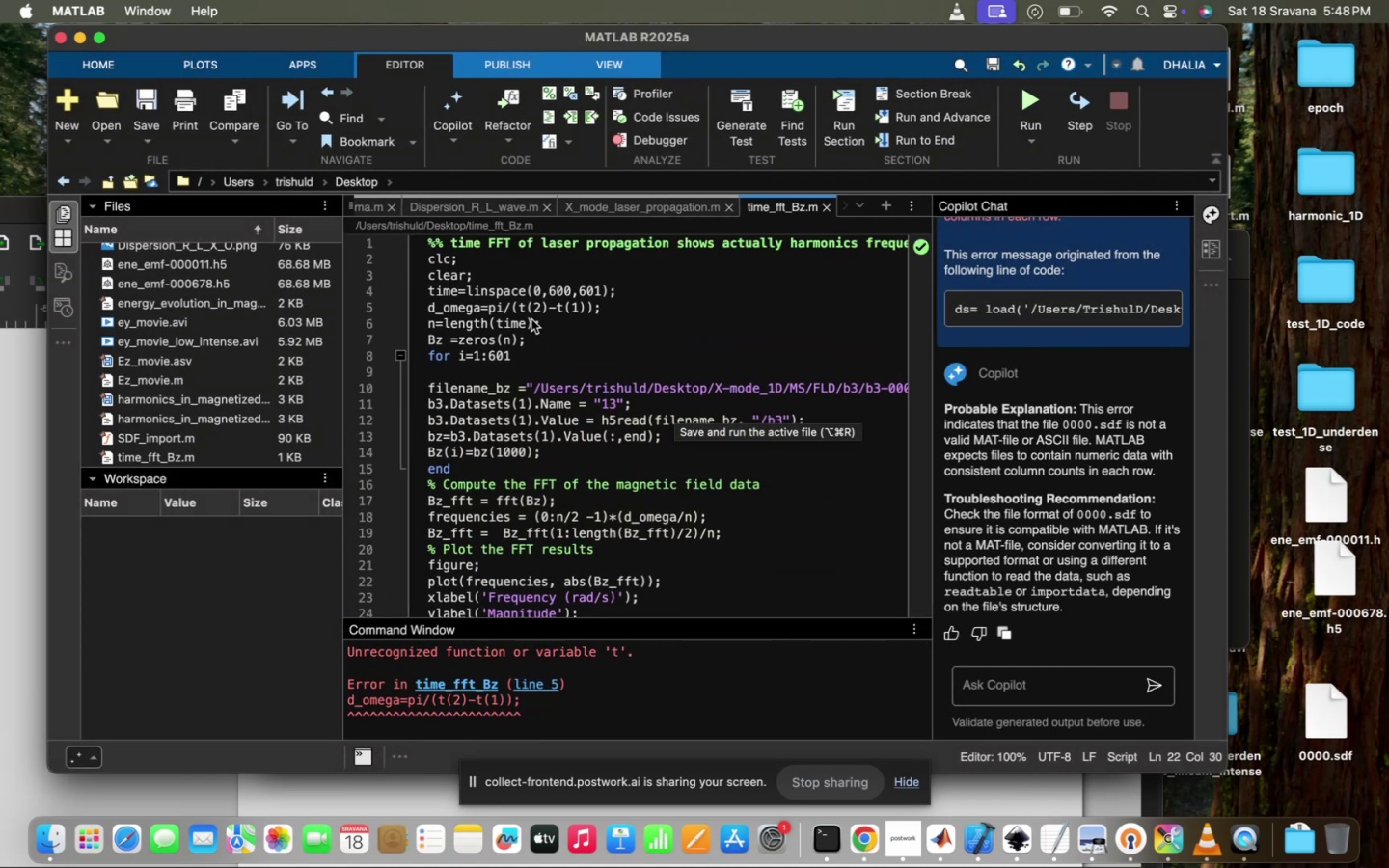 
left_click([523, 305])
 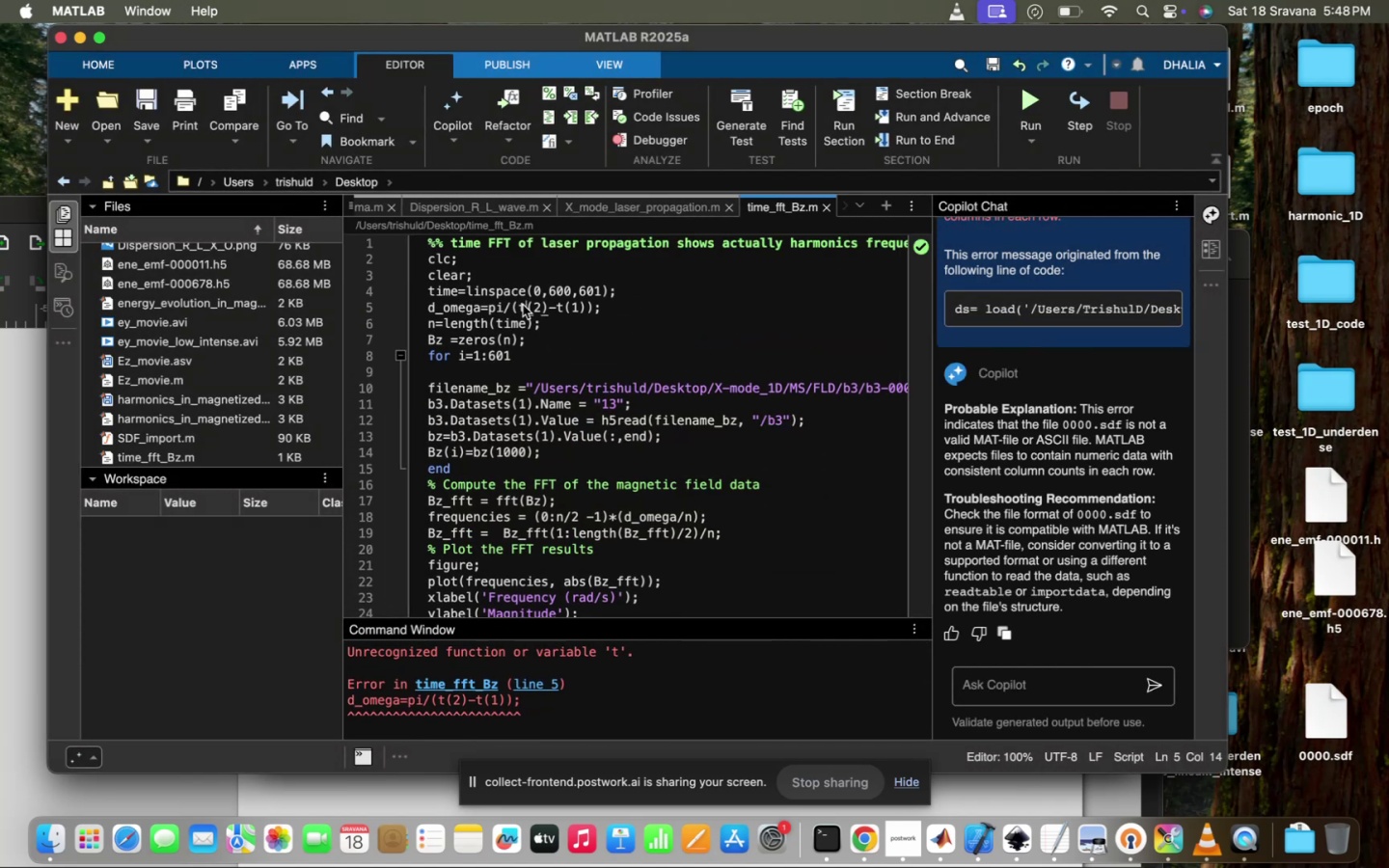 
type(imeime)
 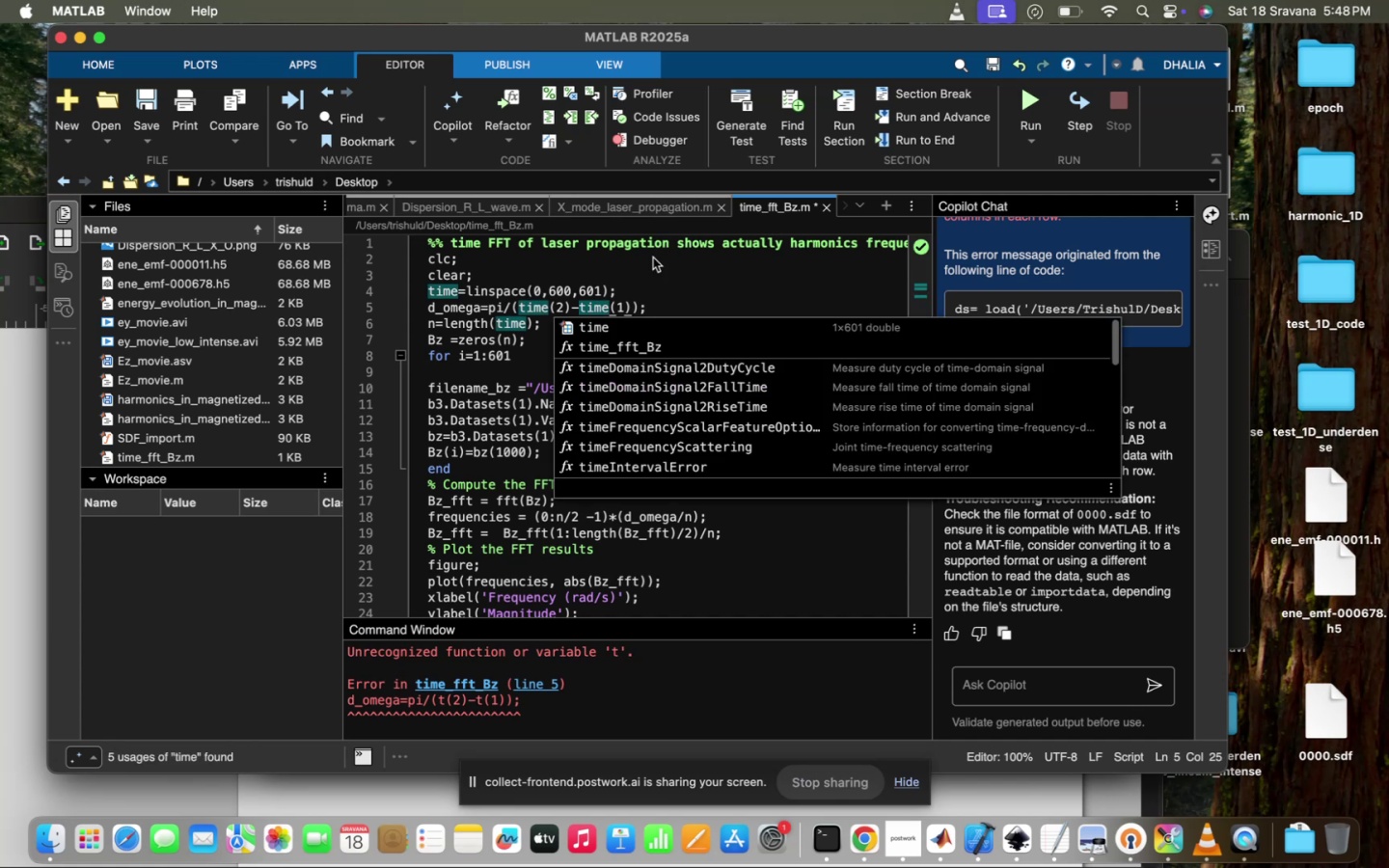 
left_click([657, 260])
 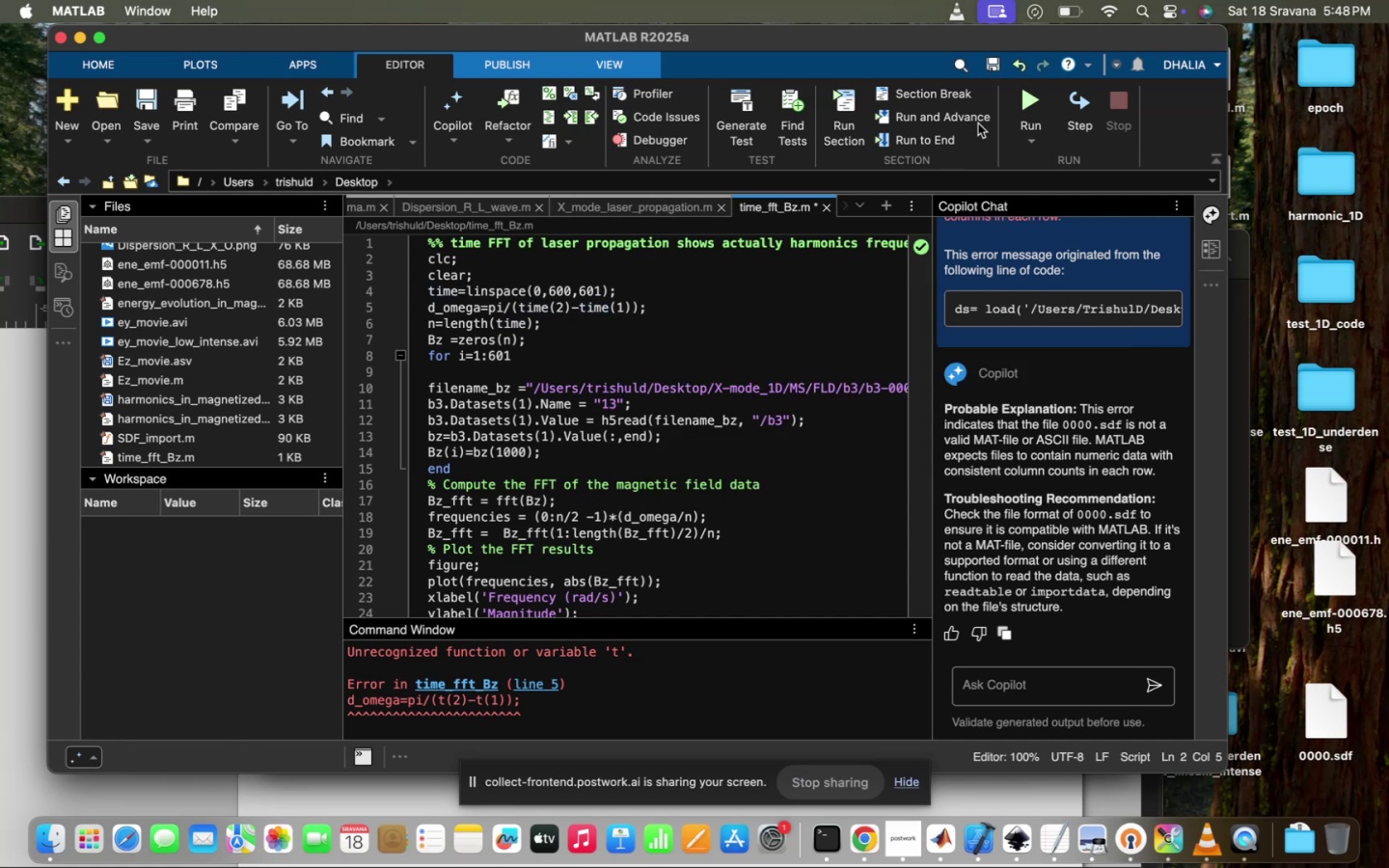 
mouse_move([1024, 108])
 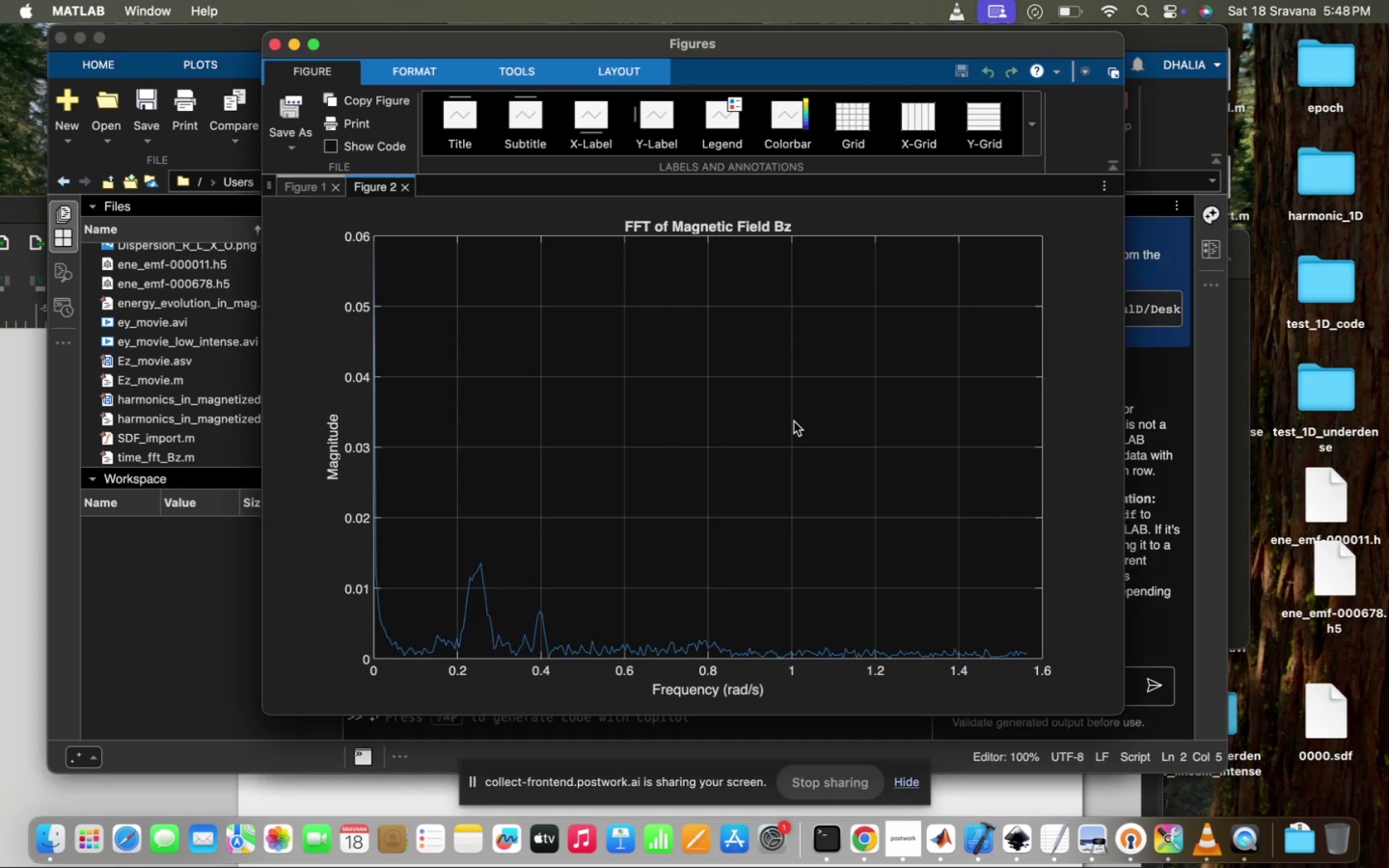 
left_click_drag(start_coordinate=[661, 498], to_coordinate=[651, 493])
 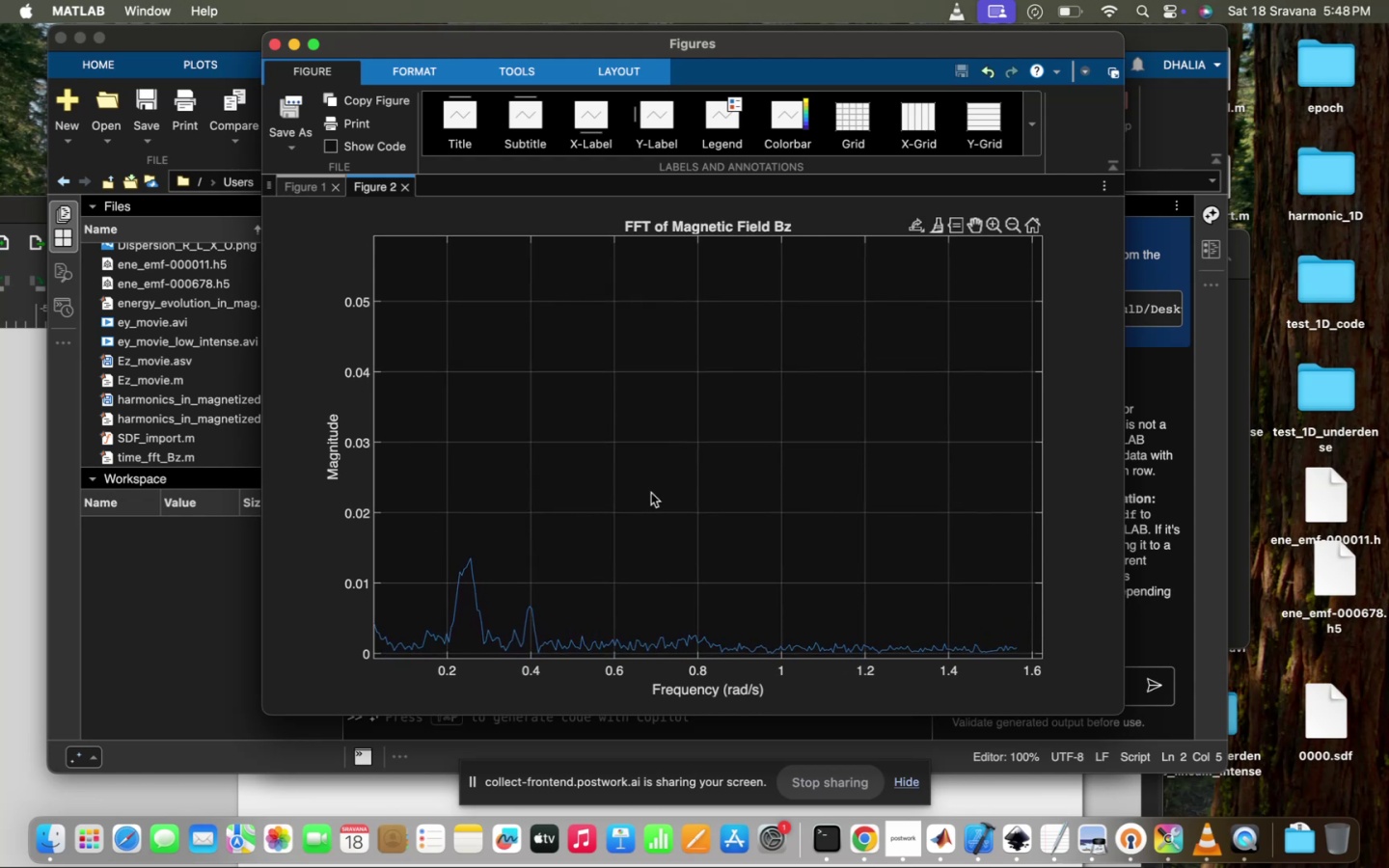 
left_click_drag(start_coordinate=[651, 493], to_coordinate=[674, 490])
 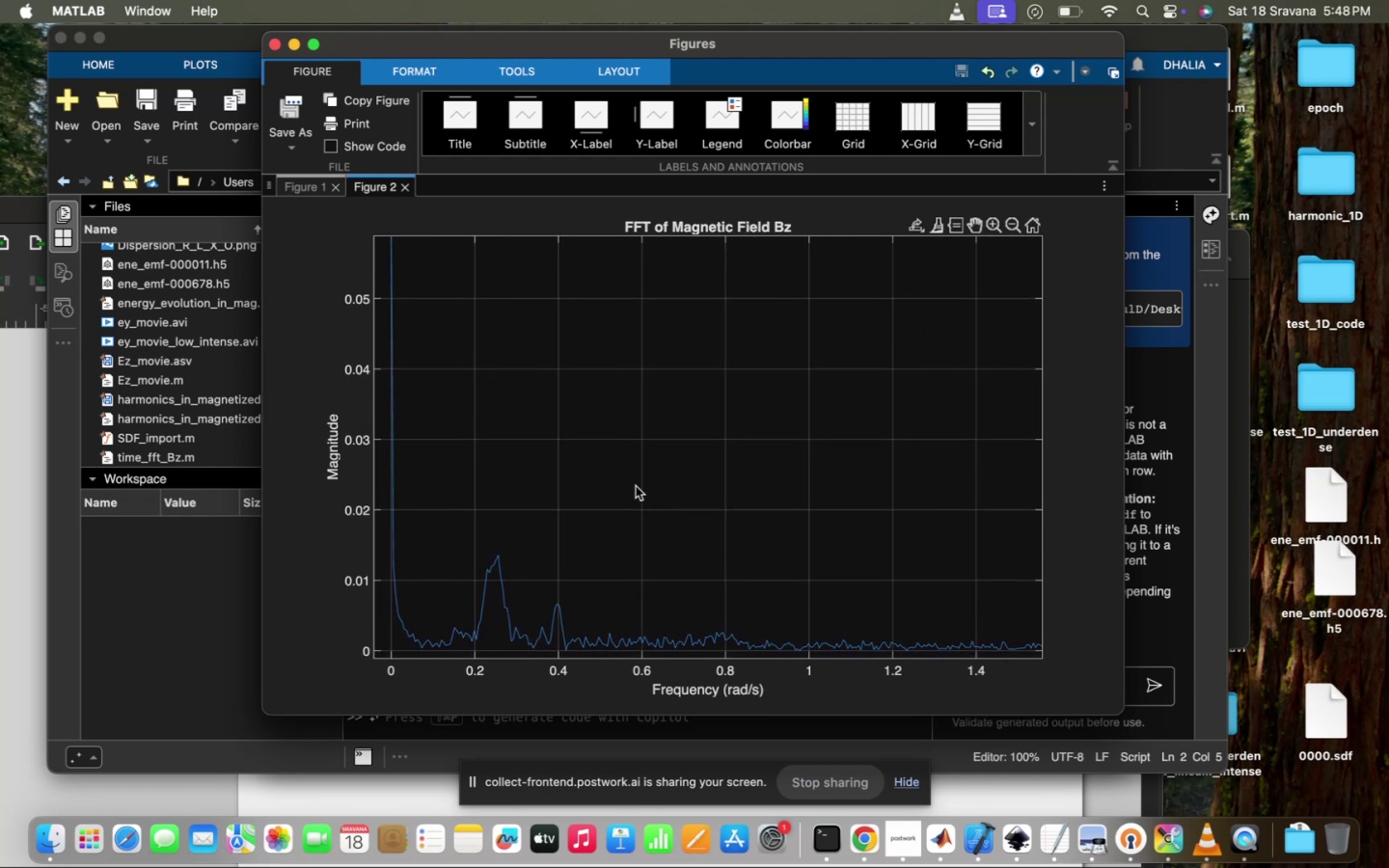 
wait(6.33)
 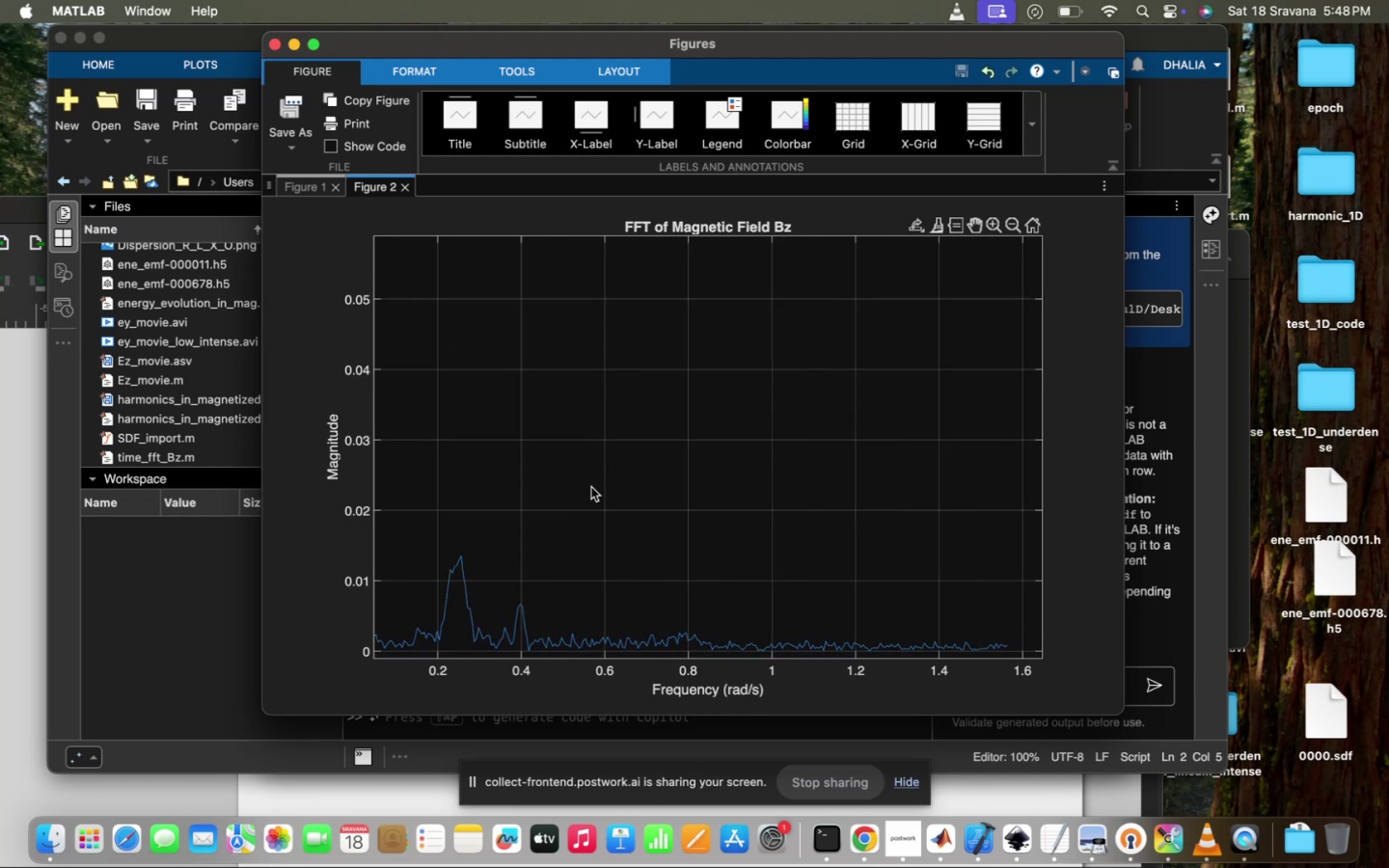 
scroll: coordinate [485, 566], scroll_direction: up, amount: 58.0
 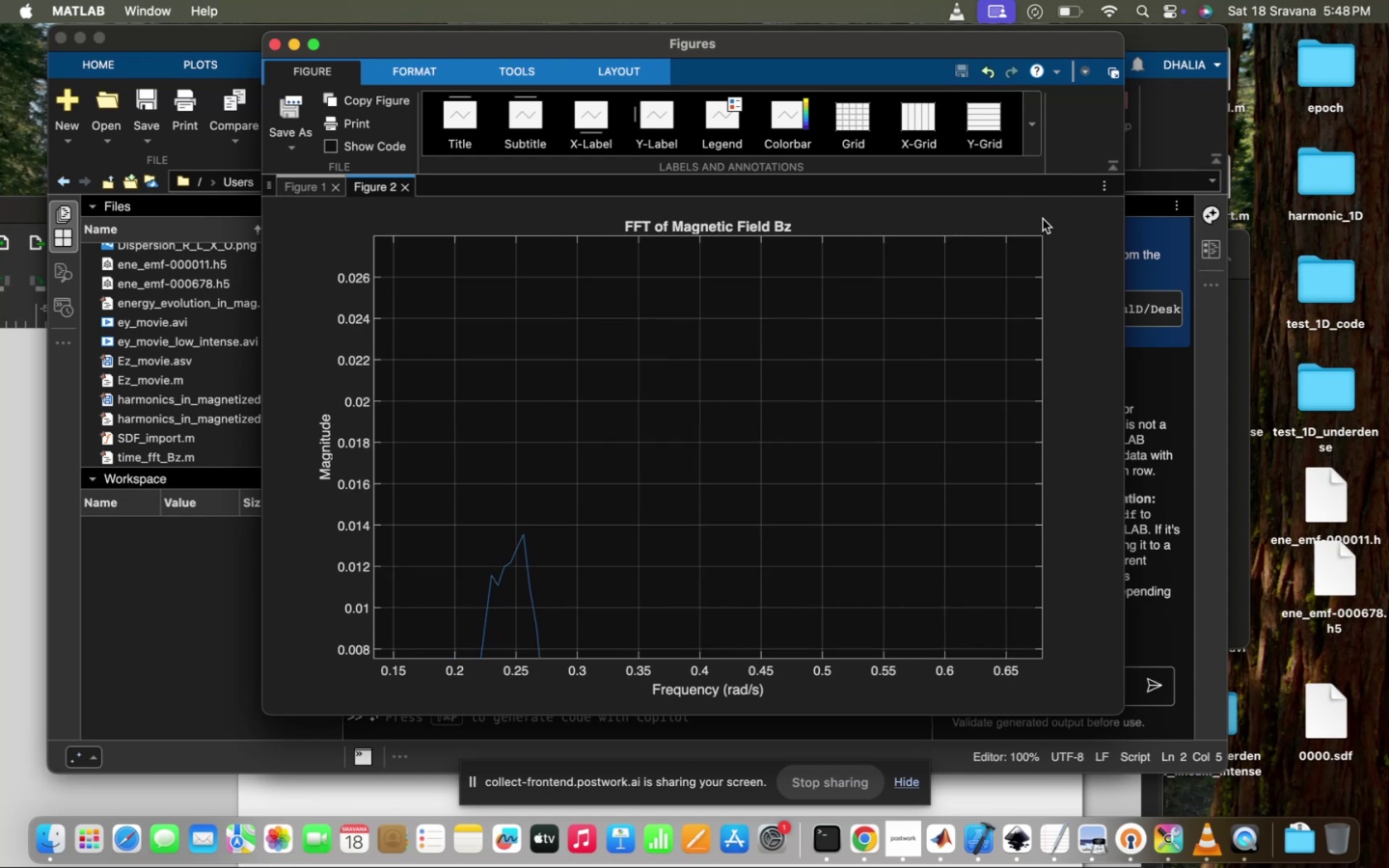 
left_click([999, 304])
 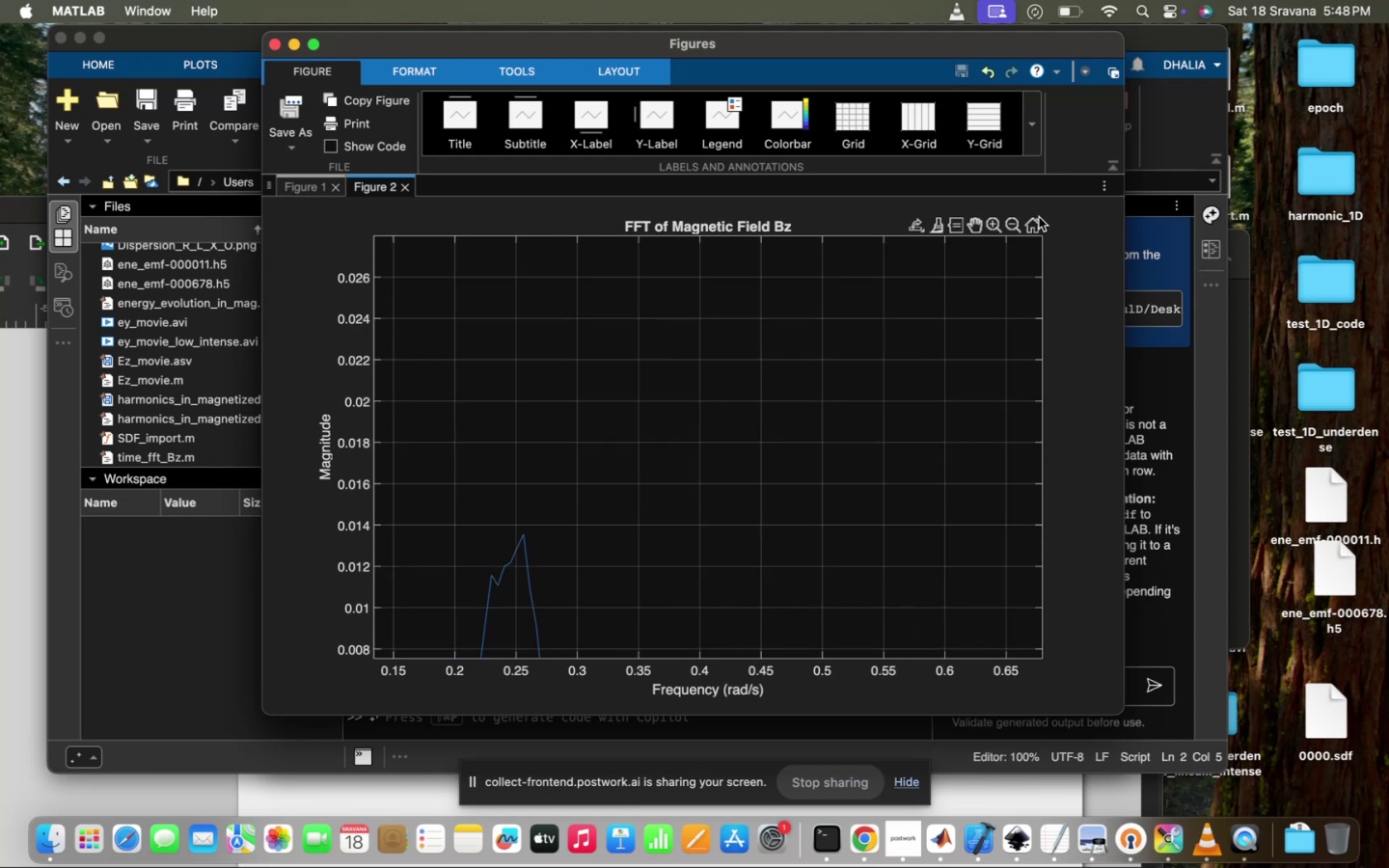 
left_click([1035, 222])
 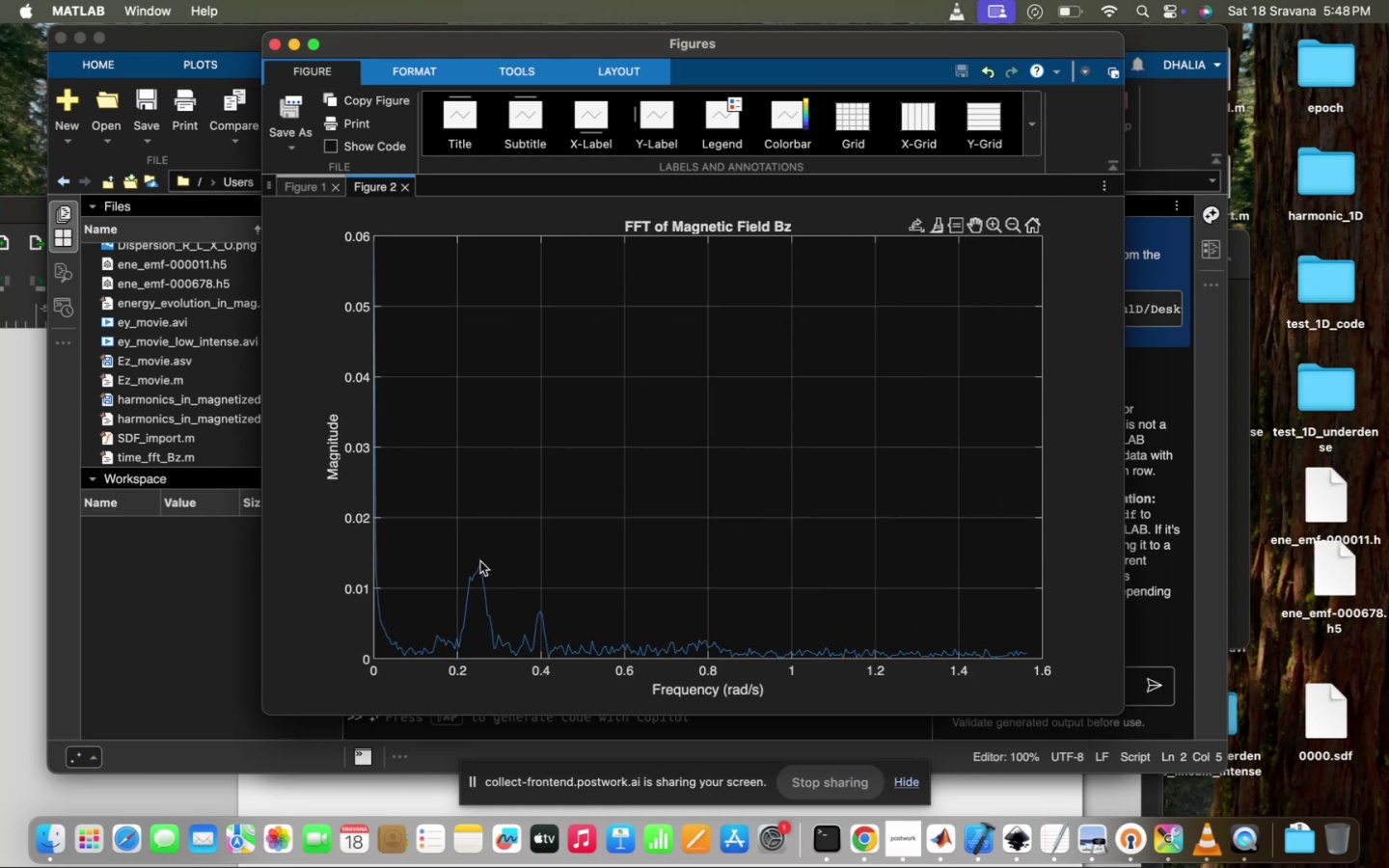 
left_click([479, 562])
 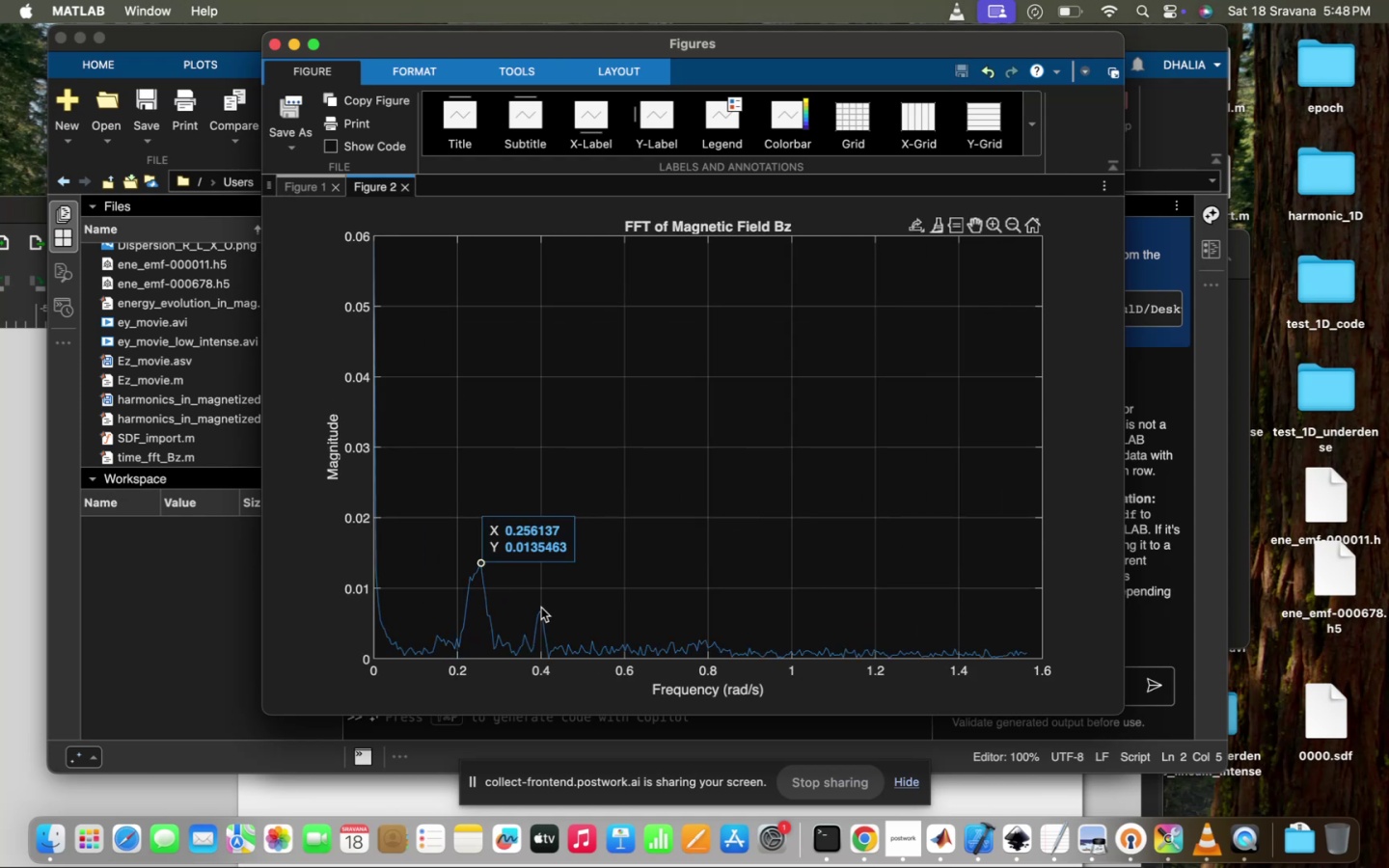 
left_click([539, 612])
 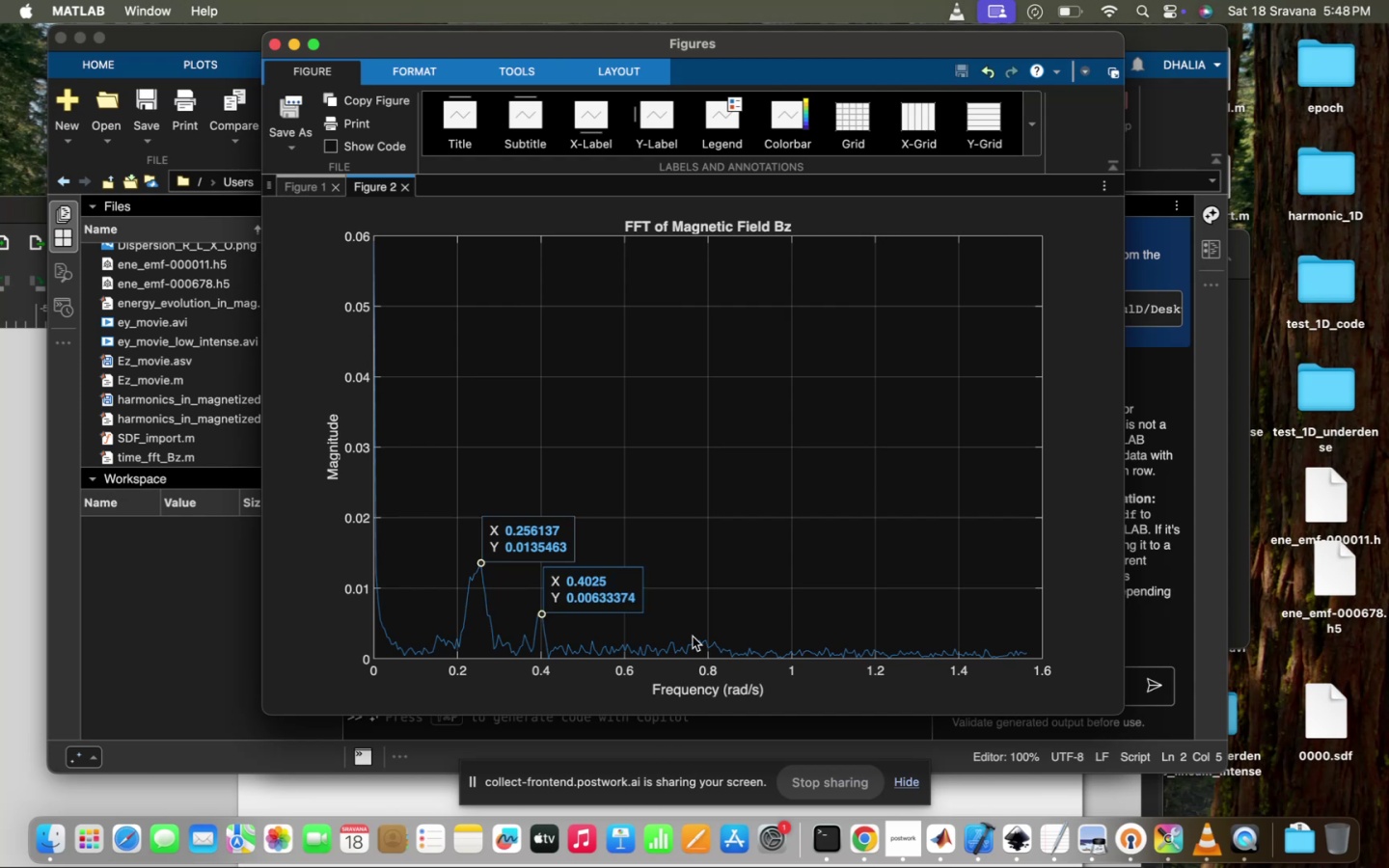 
wait(6.05)
 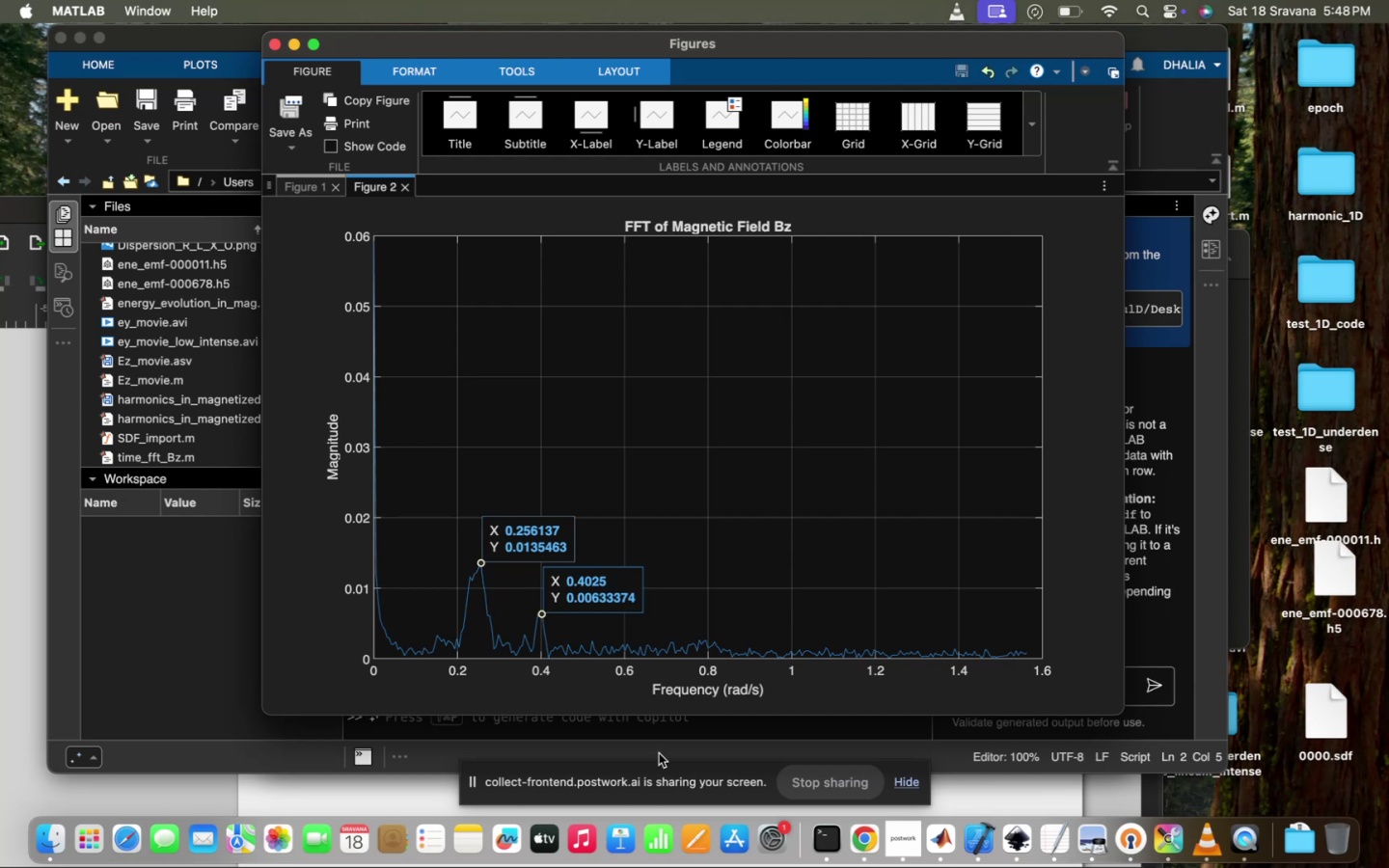 
left_click([612, 735])
 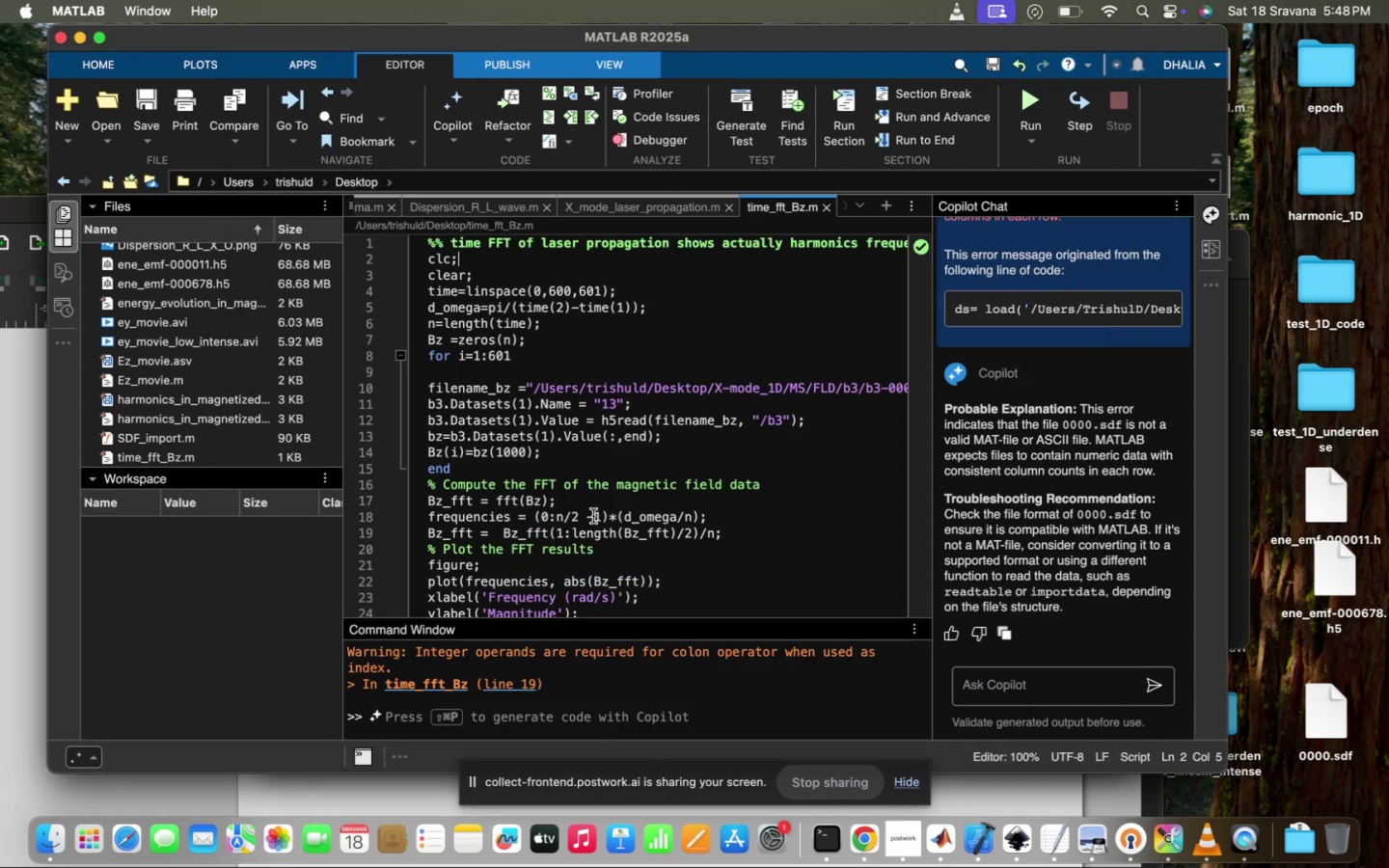 
scroll: coordinate [593, 516], scroll_direction: up, amount: 45.0
 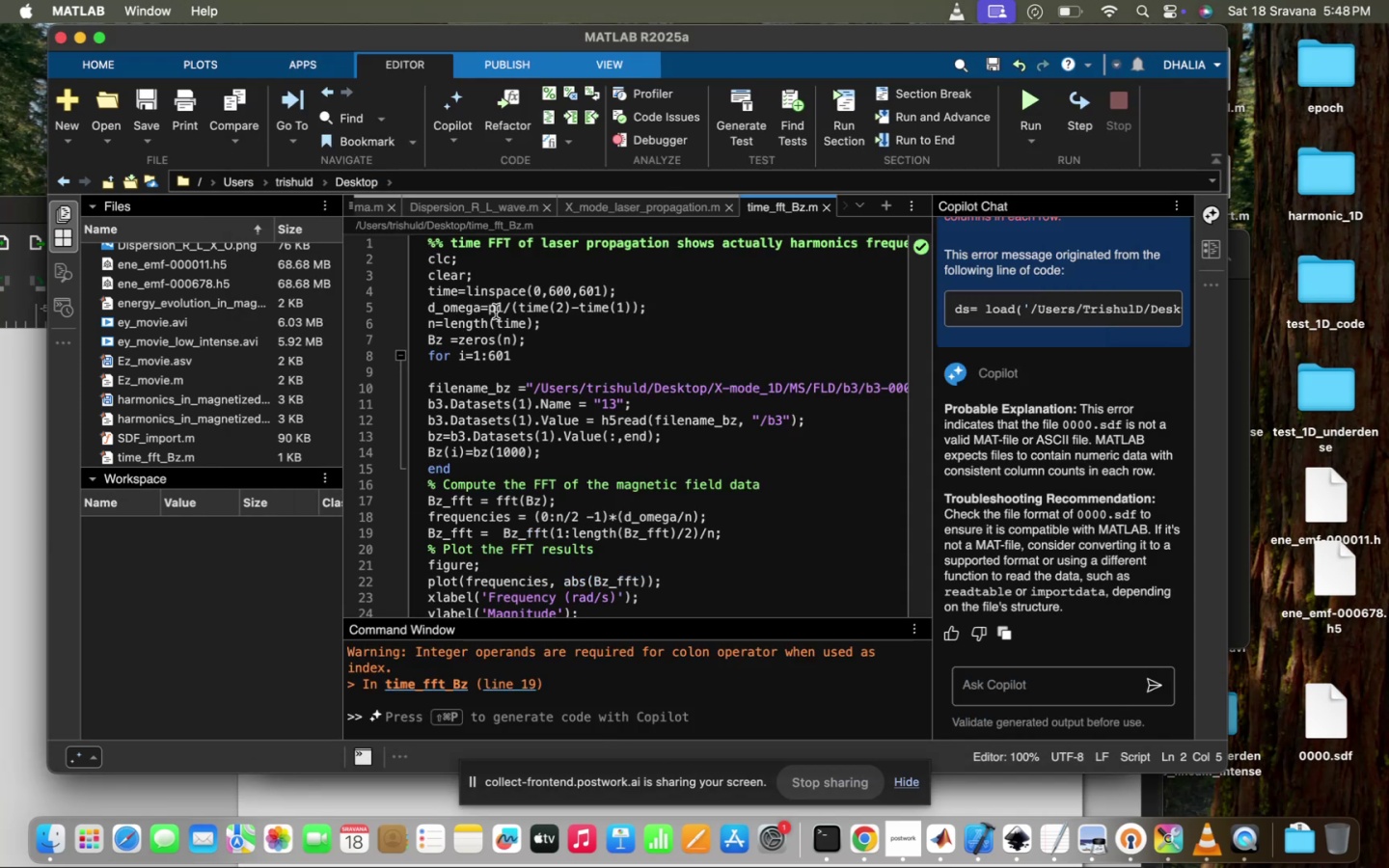 
scroll: coordinate [546, 416], scroll_direction: down, amount: 6.0
 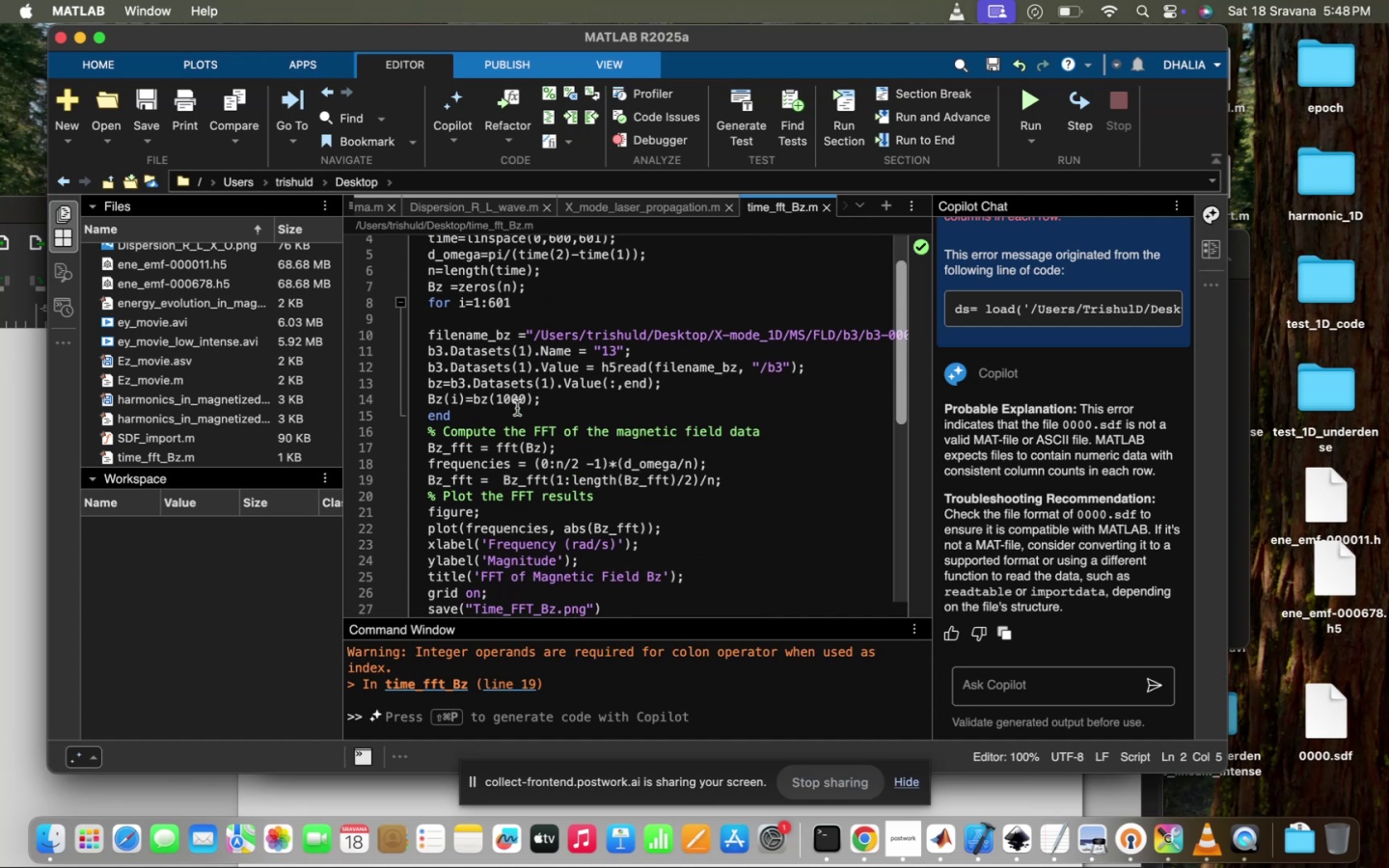 
left_click([514, 399])
 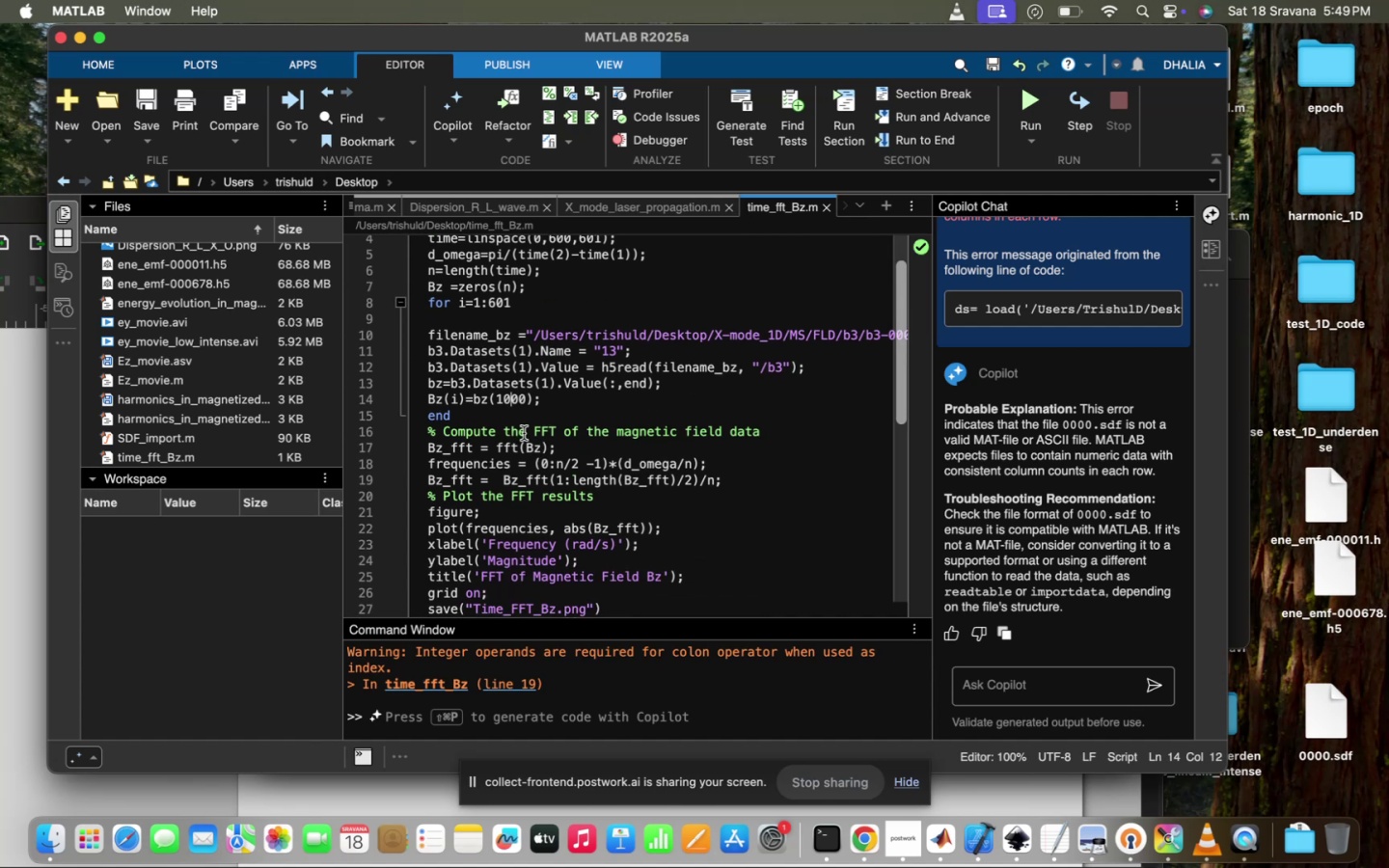 
key(Backspace)
 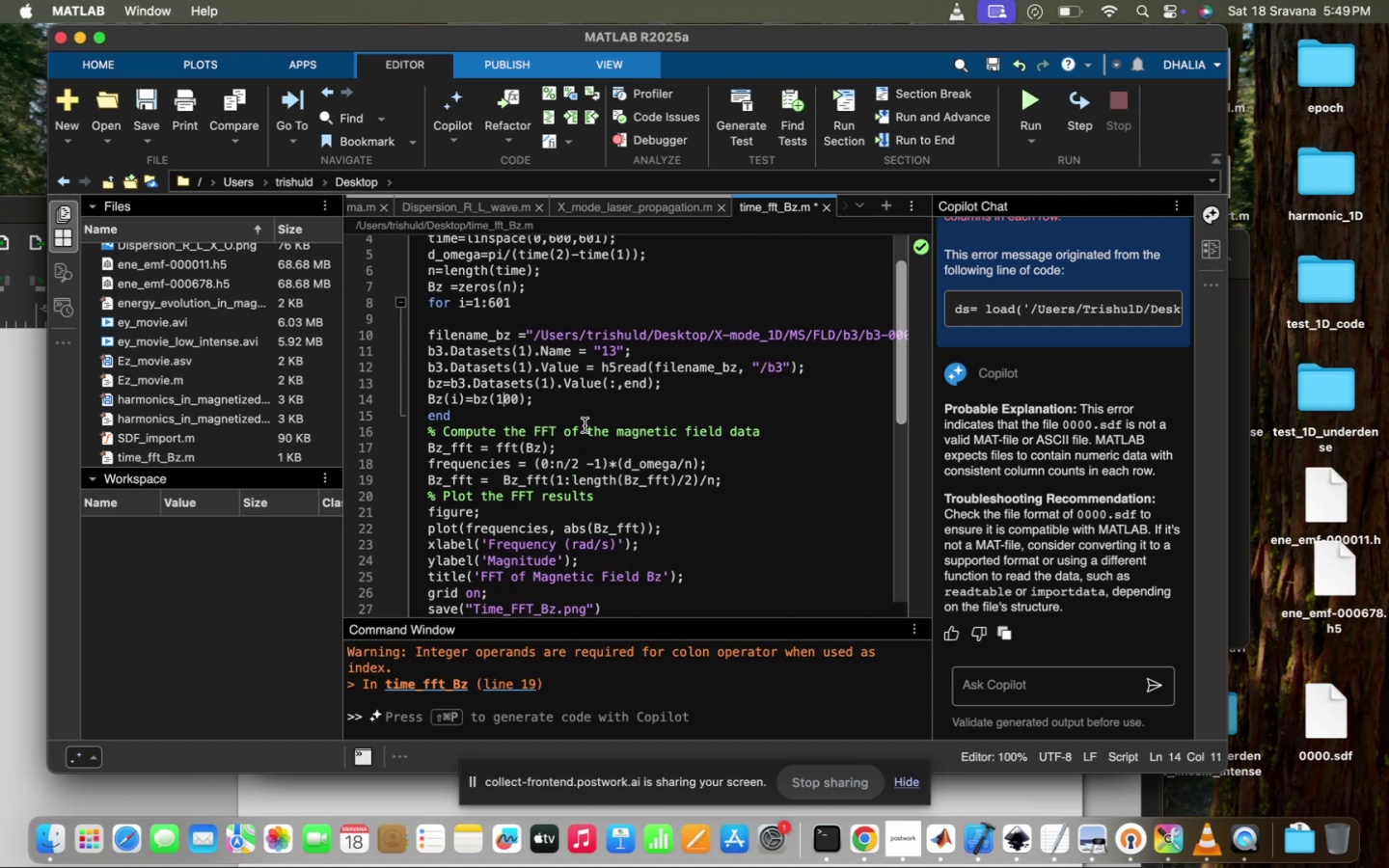 
wait(5.25)
 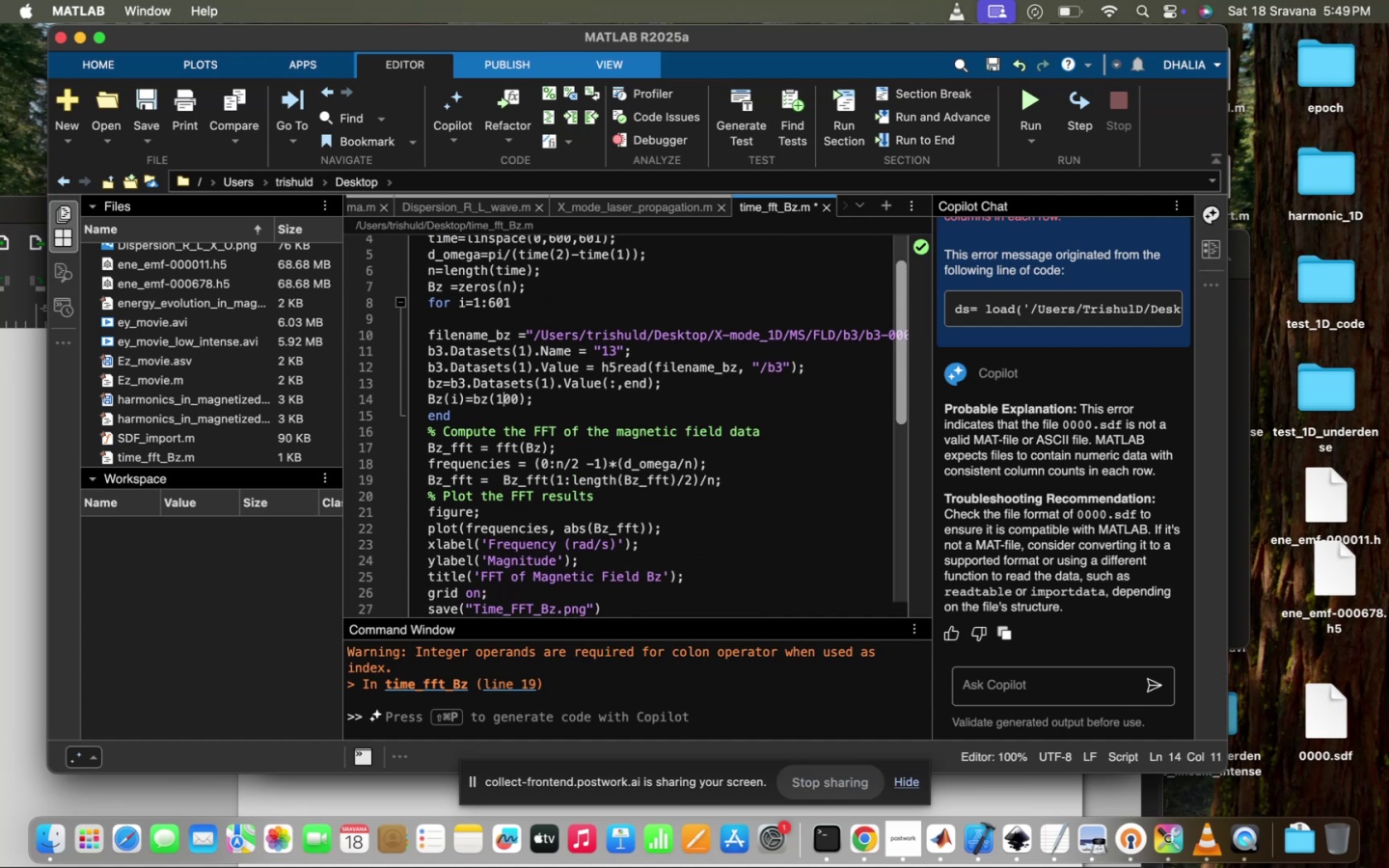 
left_click([524, 406])
 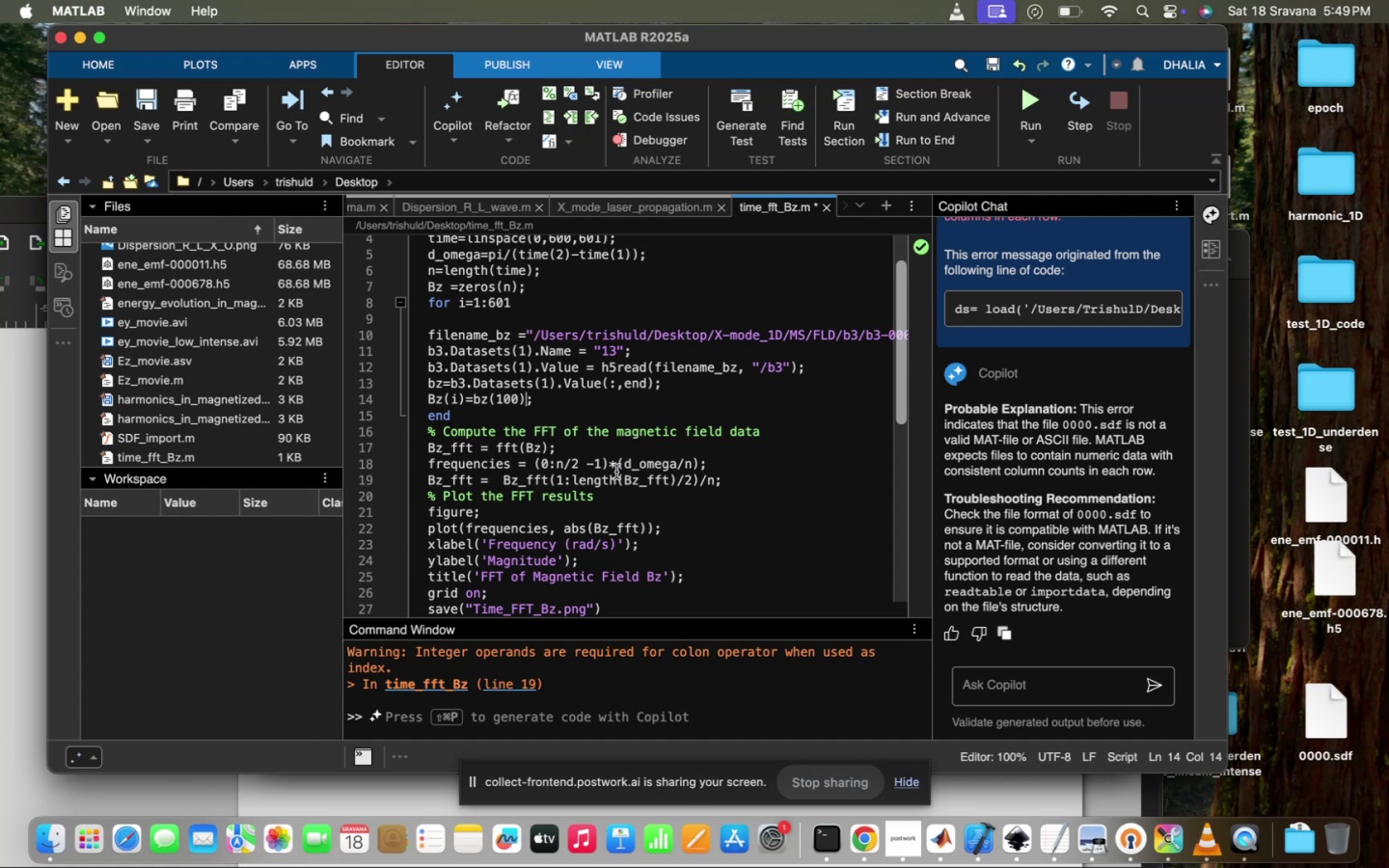 
wait(6.7)
 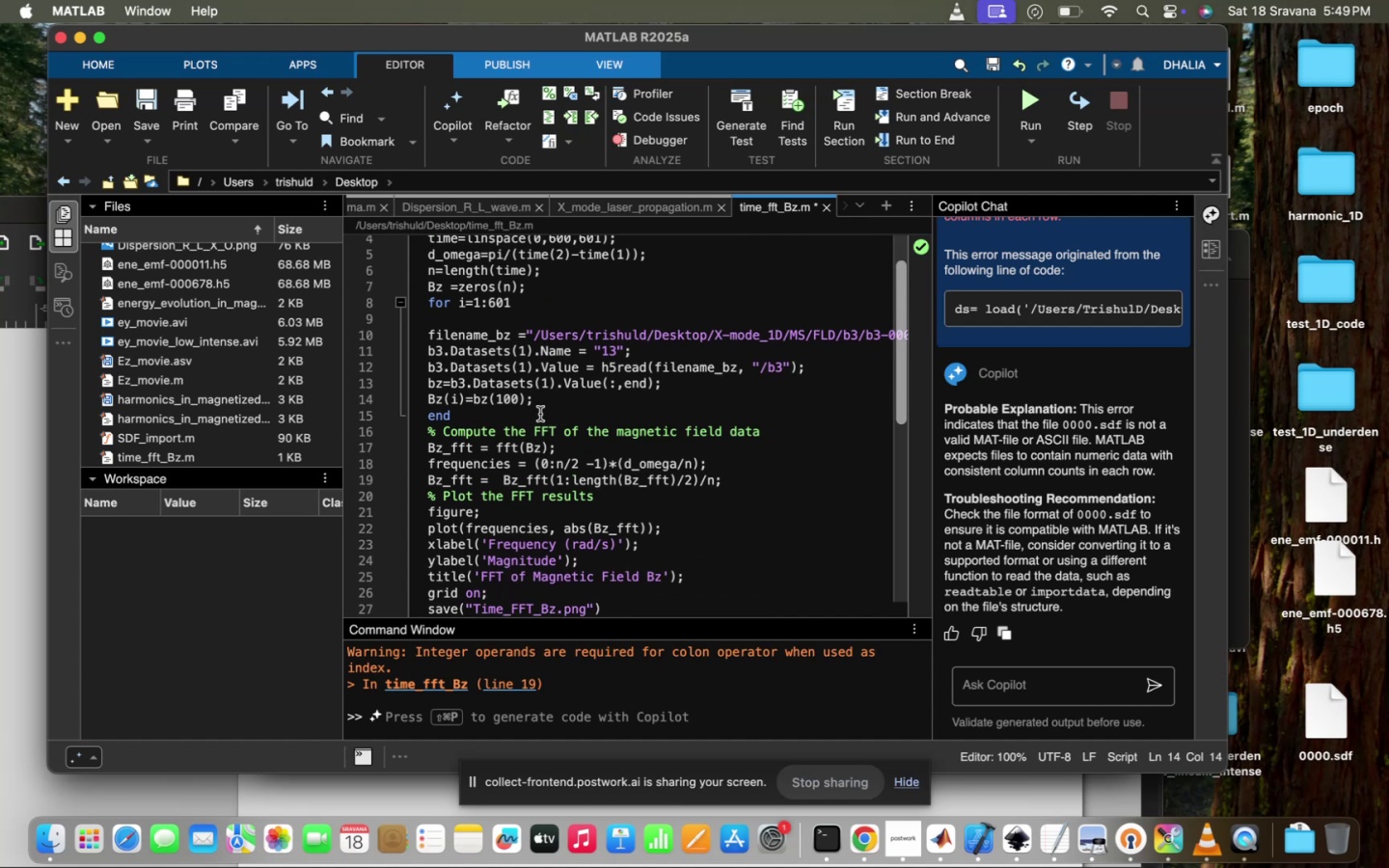 
left_click([573, 407])
 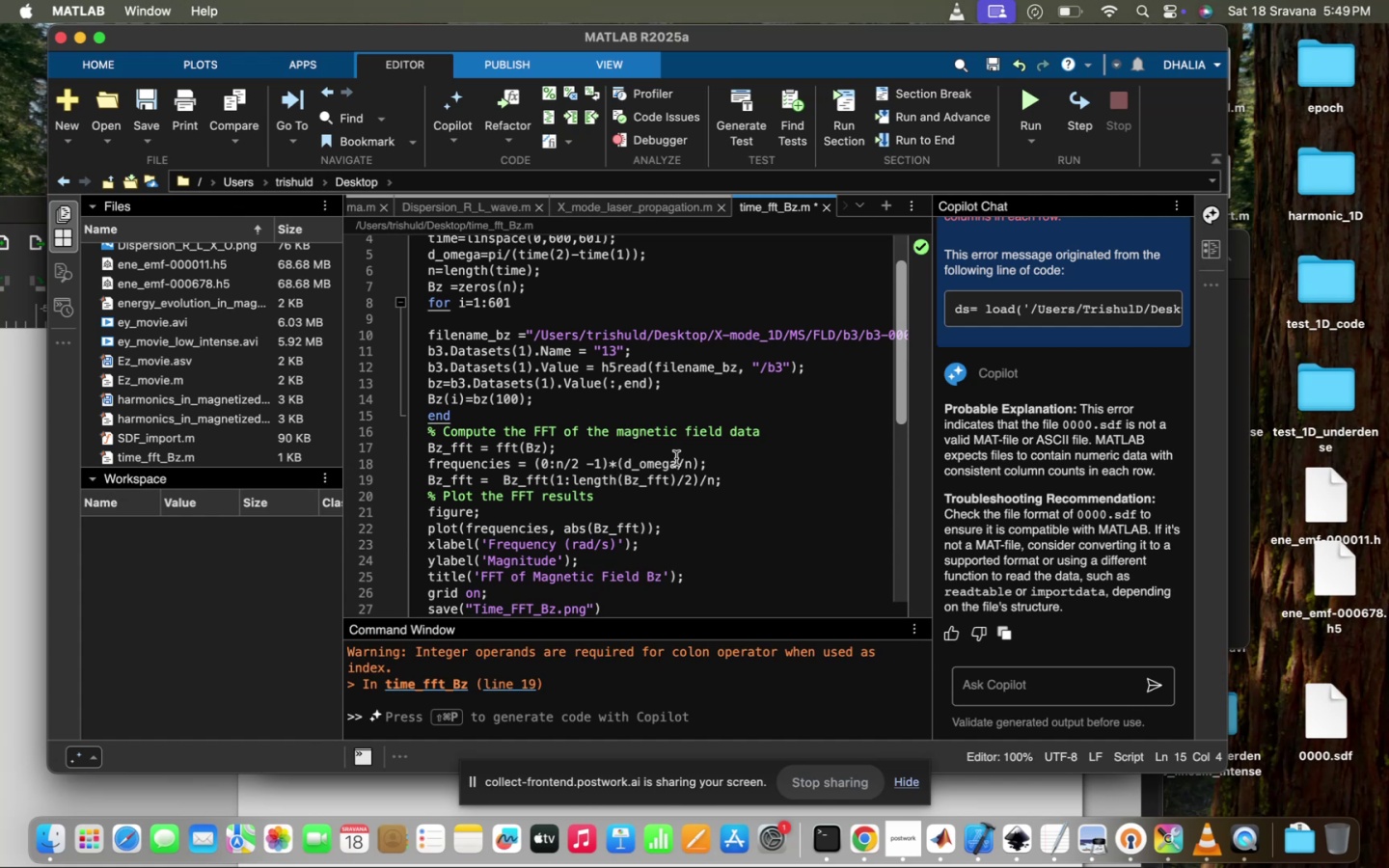 
scroll: coordinate [676, 458], scroll_direction: none, amount: 0.0
 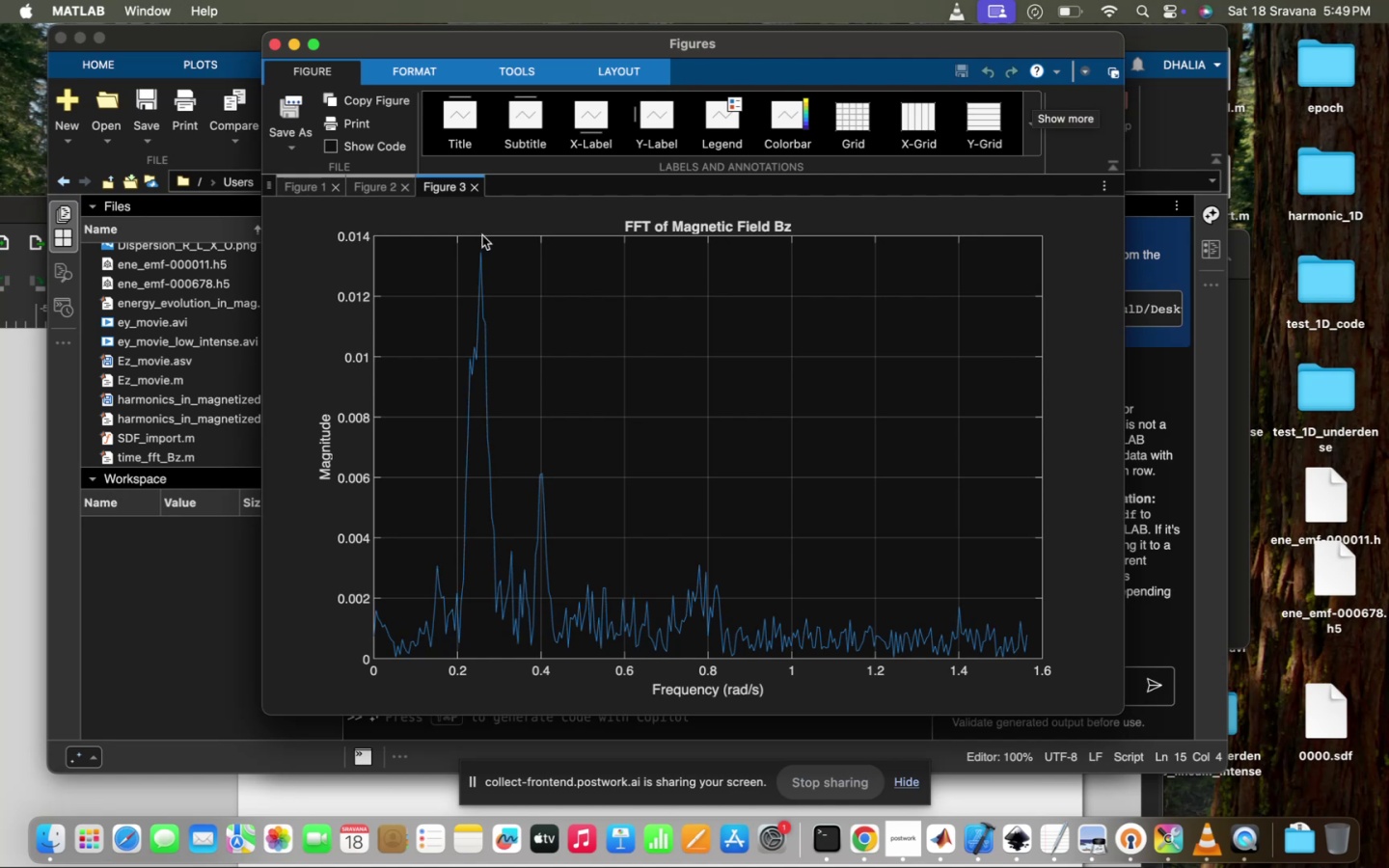 
wait(7.18)
 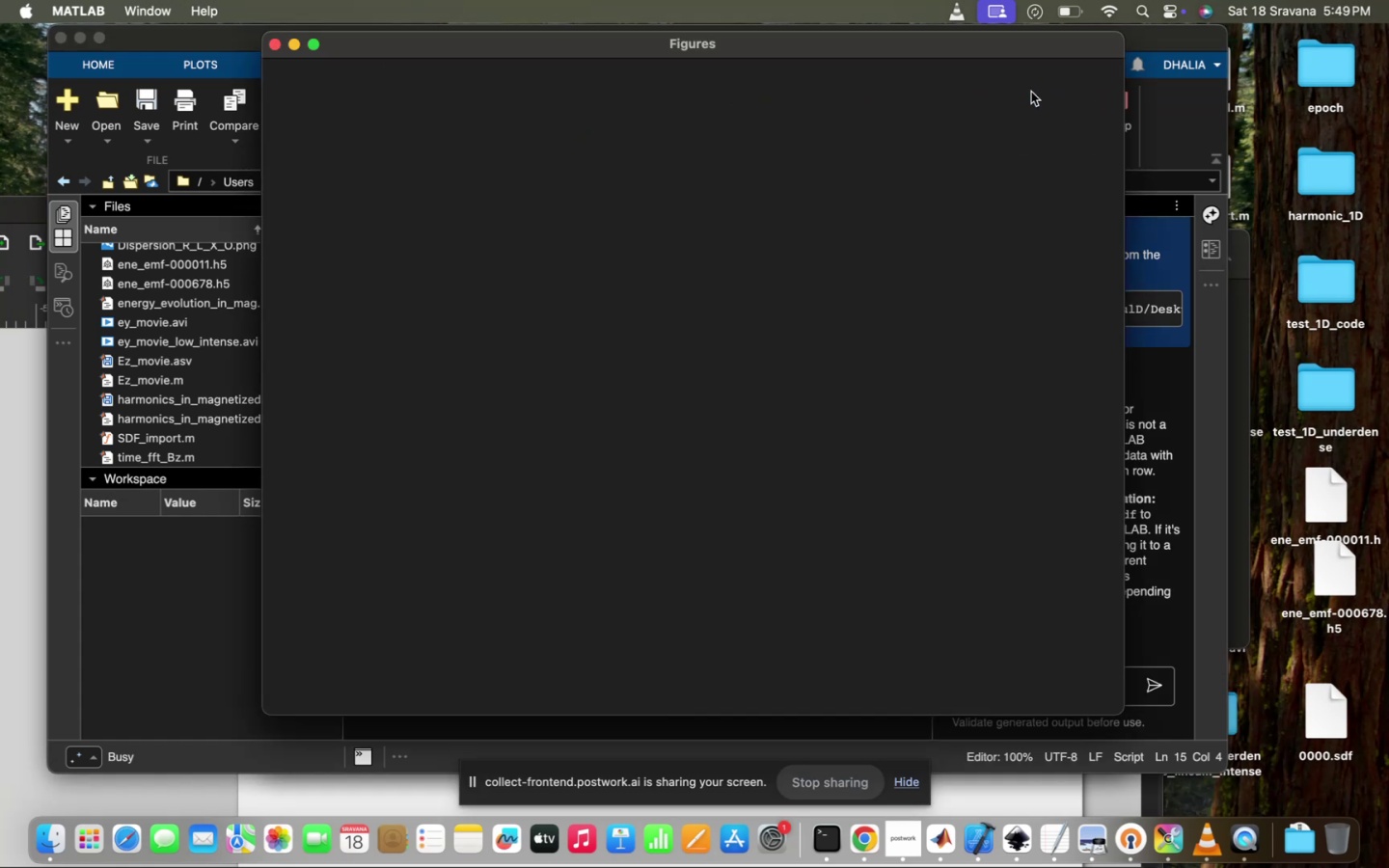 
left_click([482, 254])
 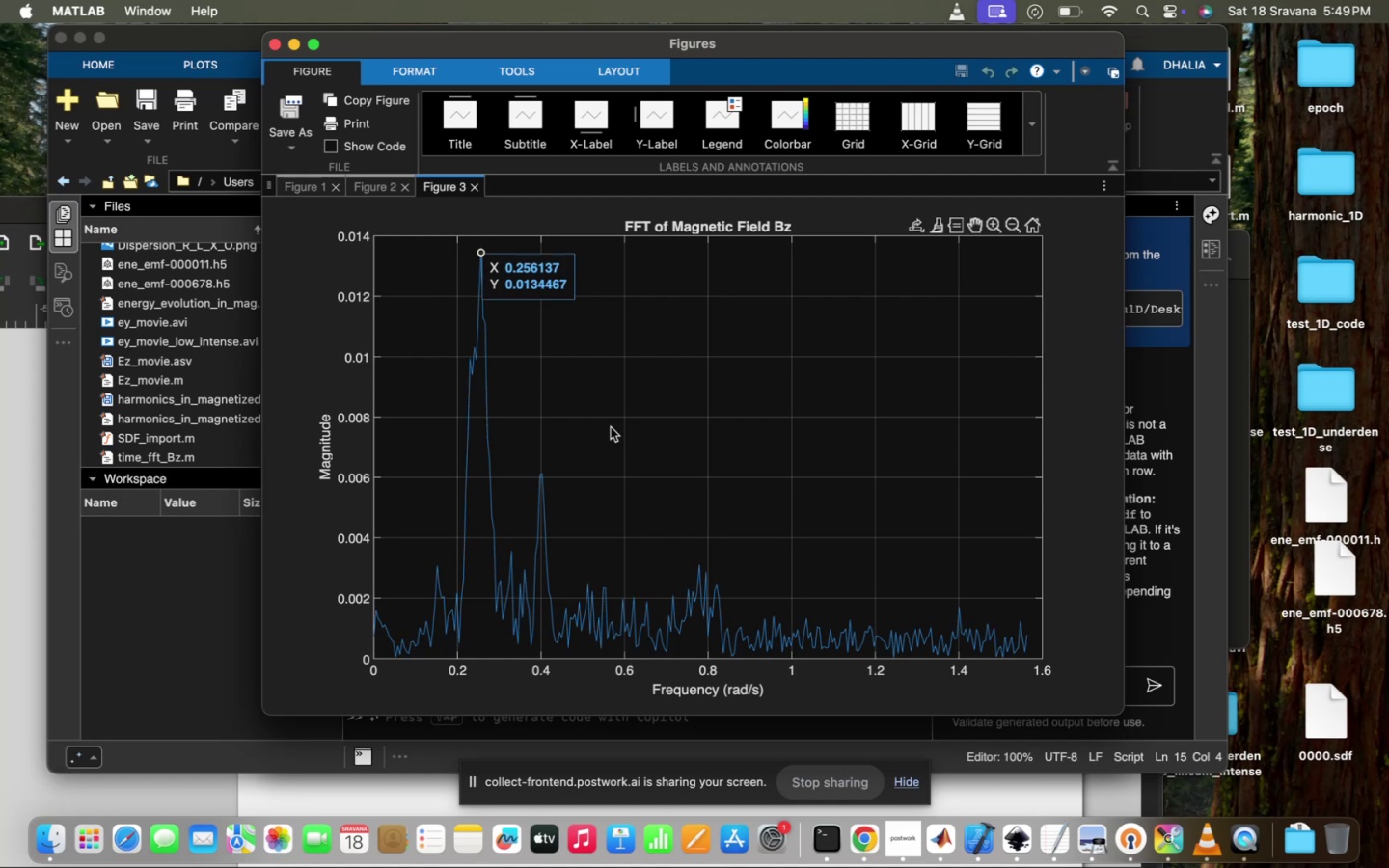 
left_click([541, 475])
 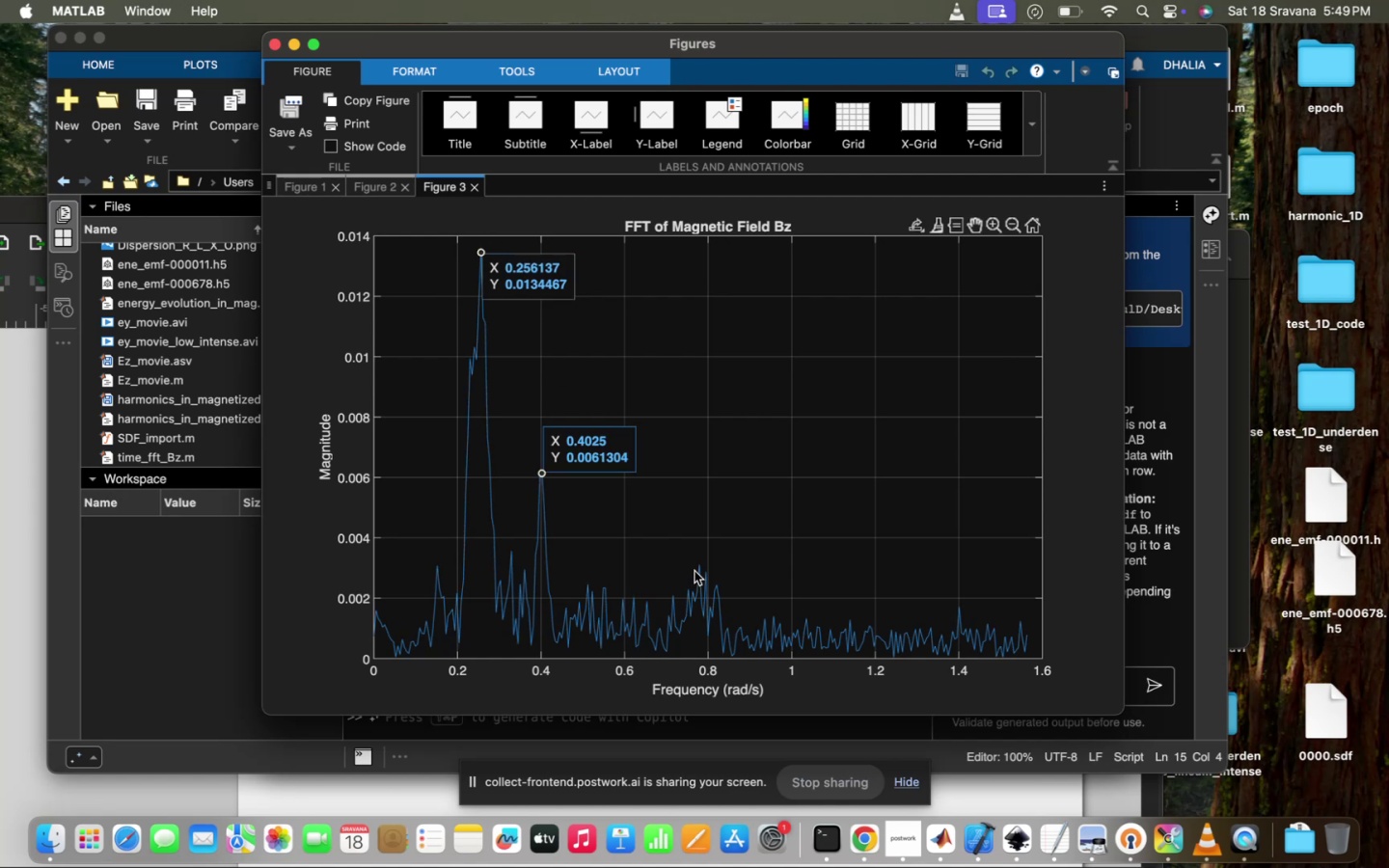 
left_click([698, 565])
 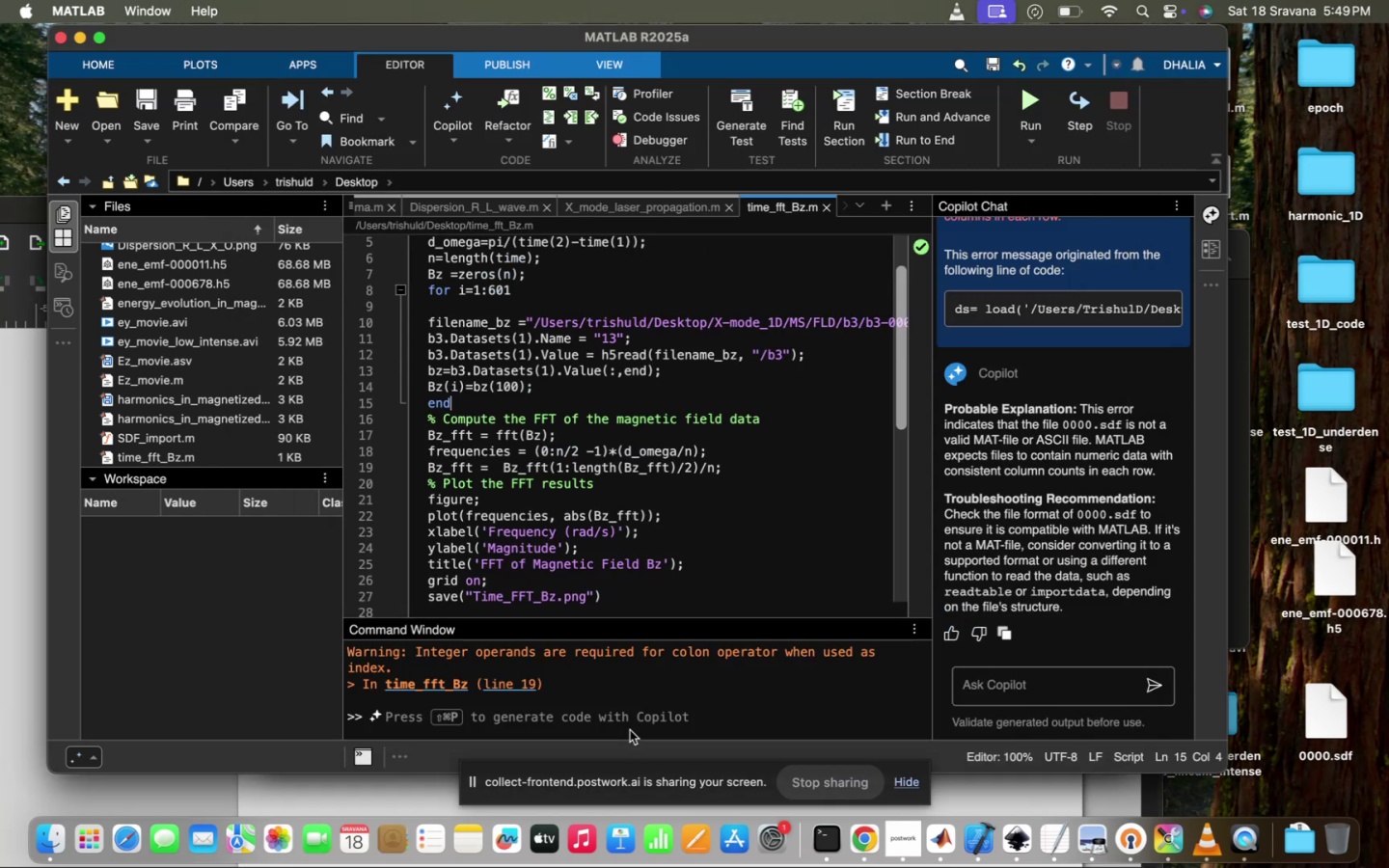 
scroll: coordinate [633, 487], scroll_direction: up, amount: 76.0
 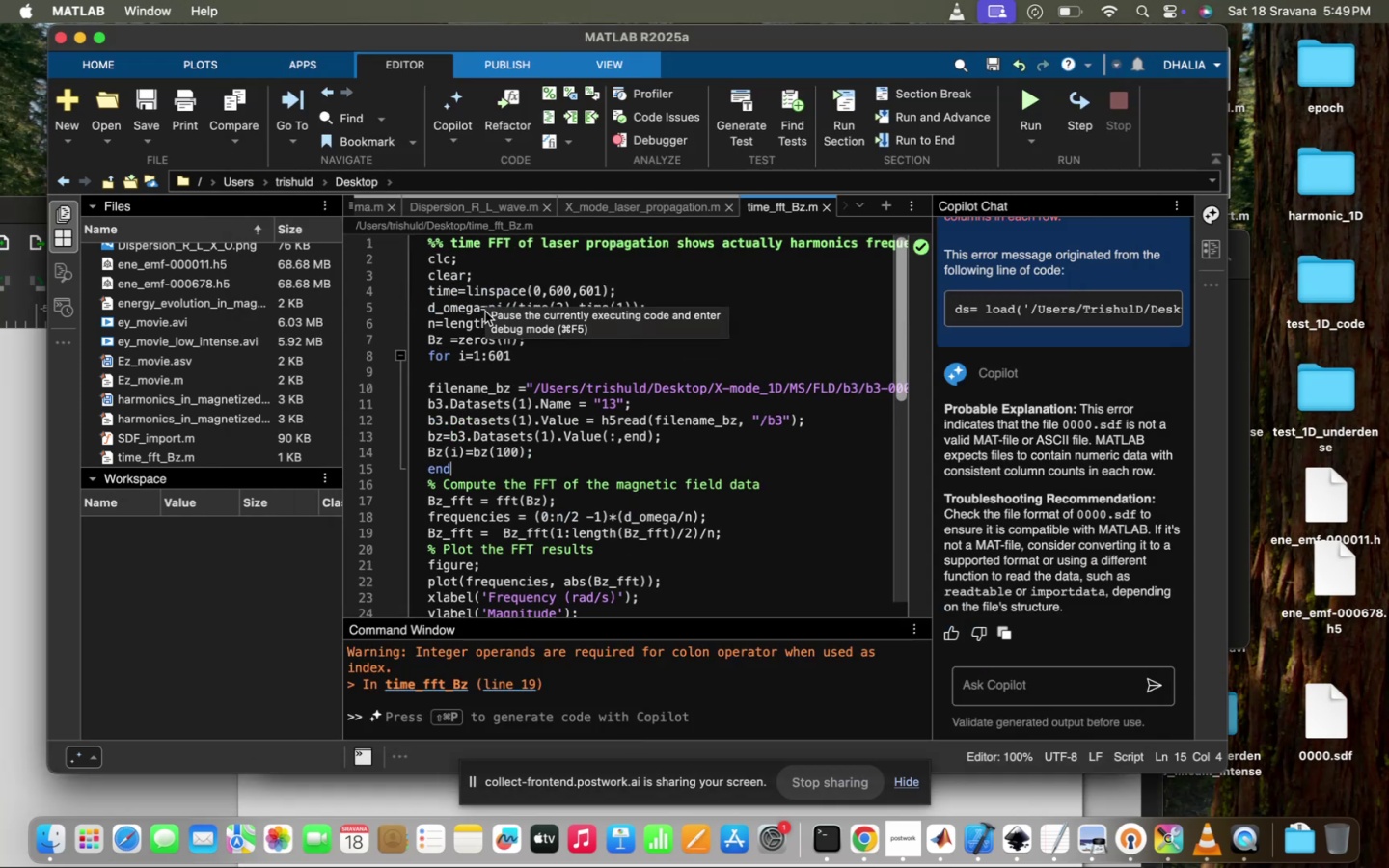 
left_click([485, 296])
 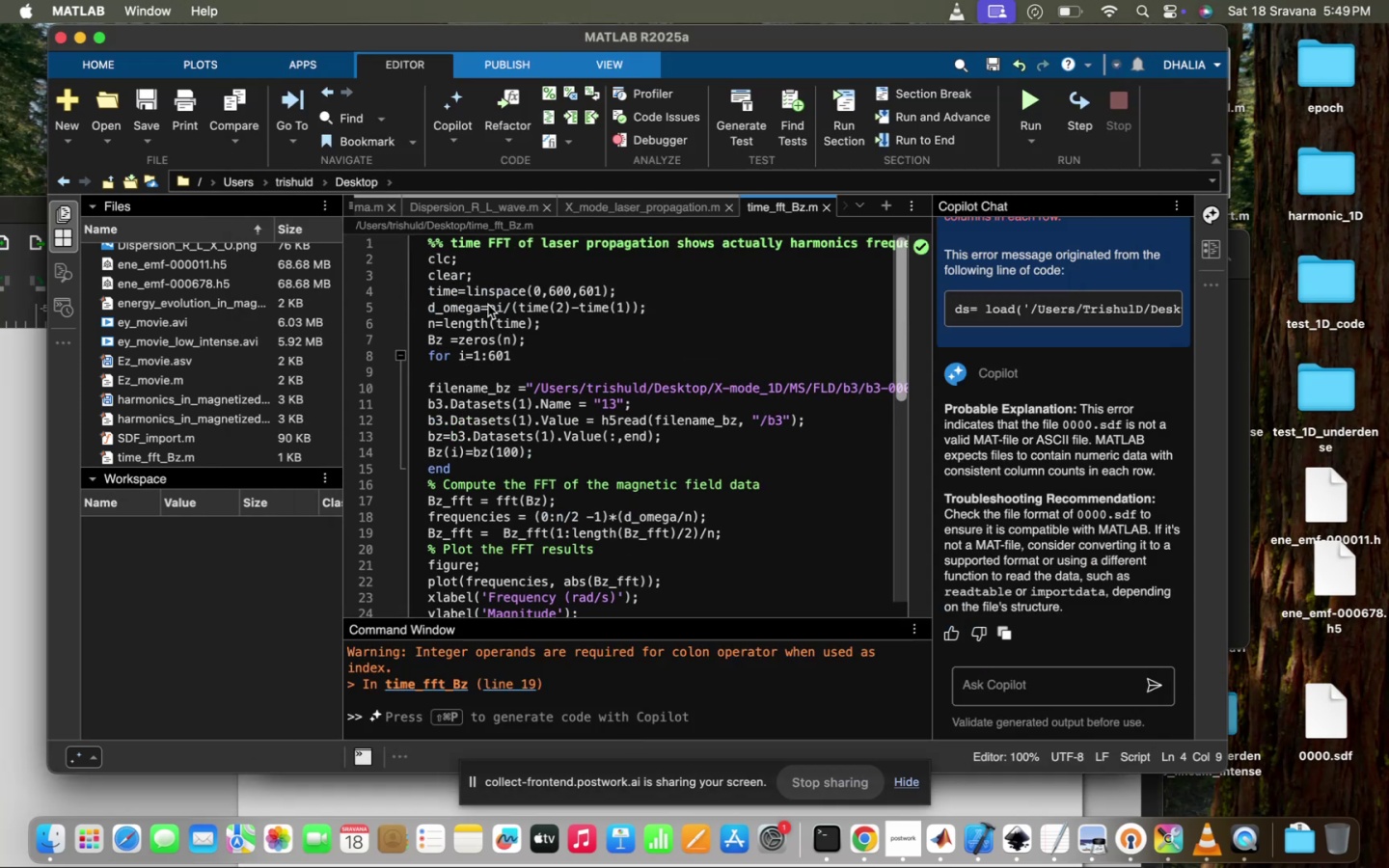 
left_click([488, 305])
 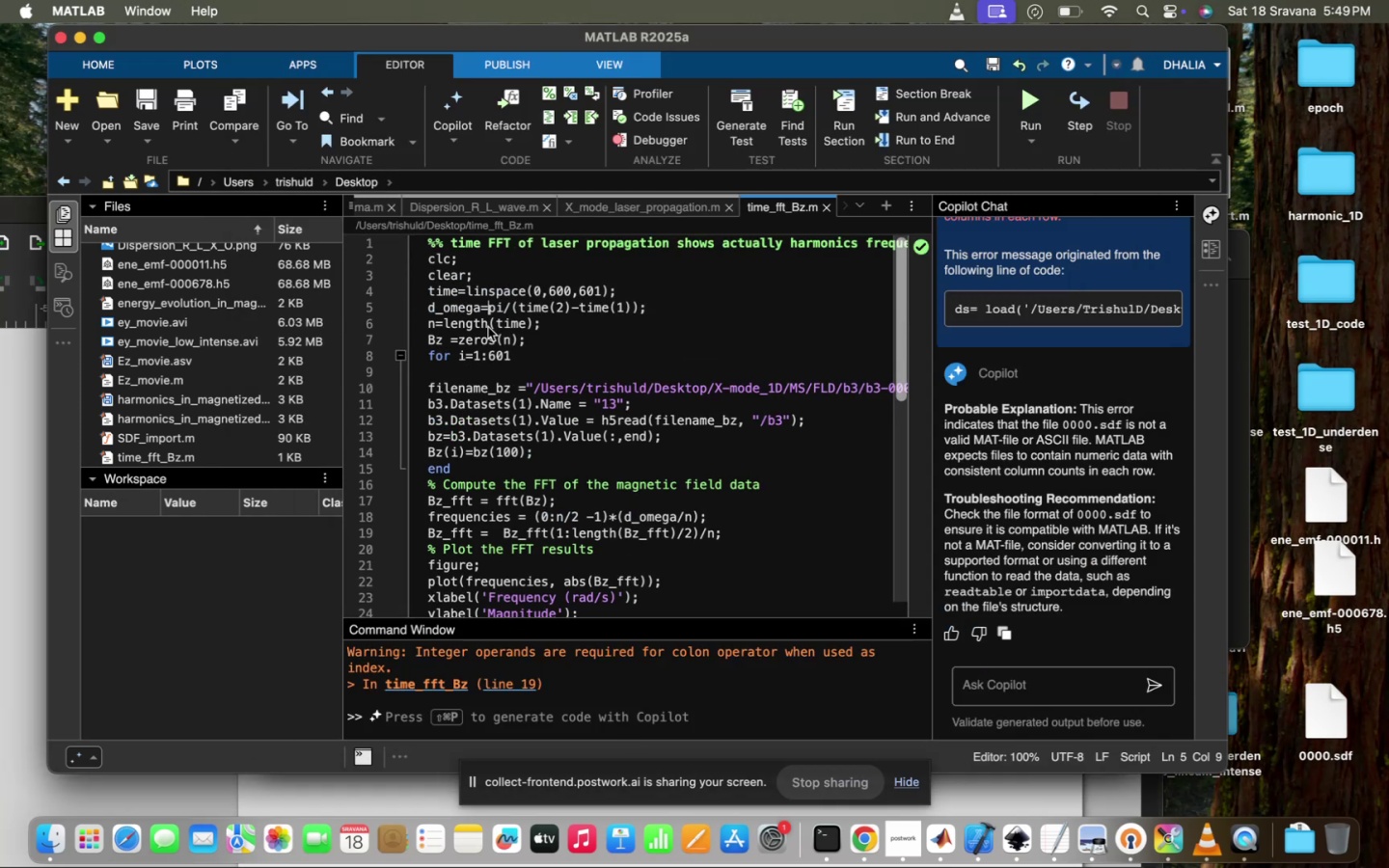 
type(1)
key(Backspace)
type(2*)
 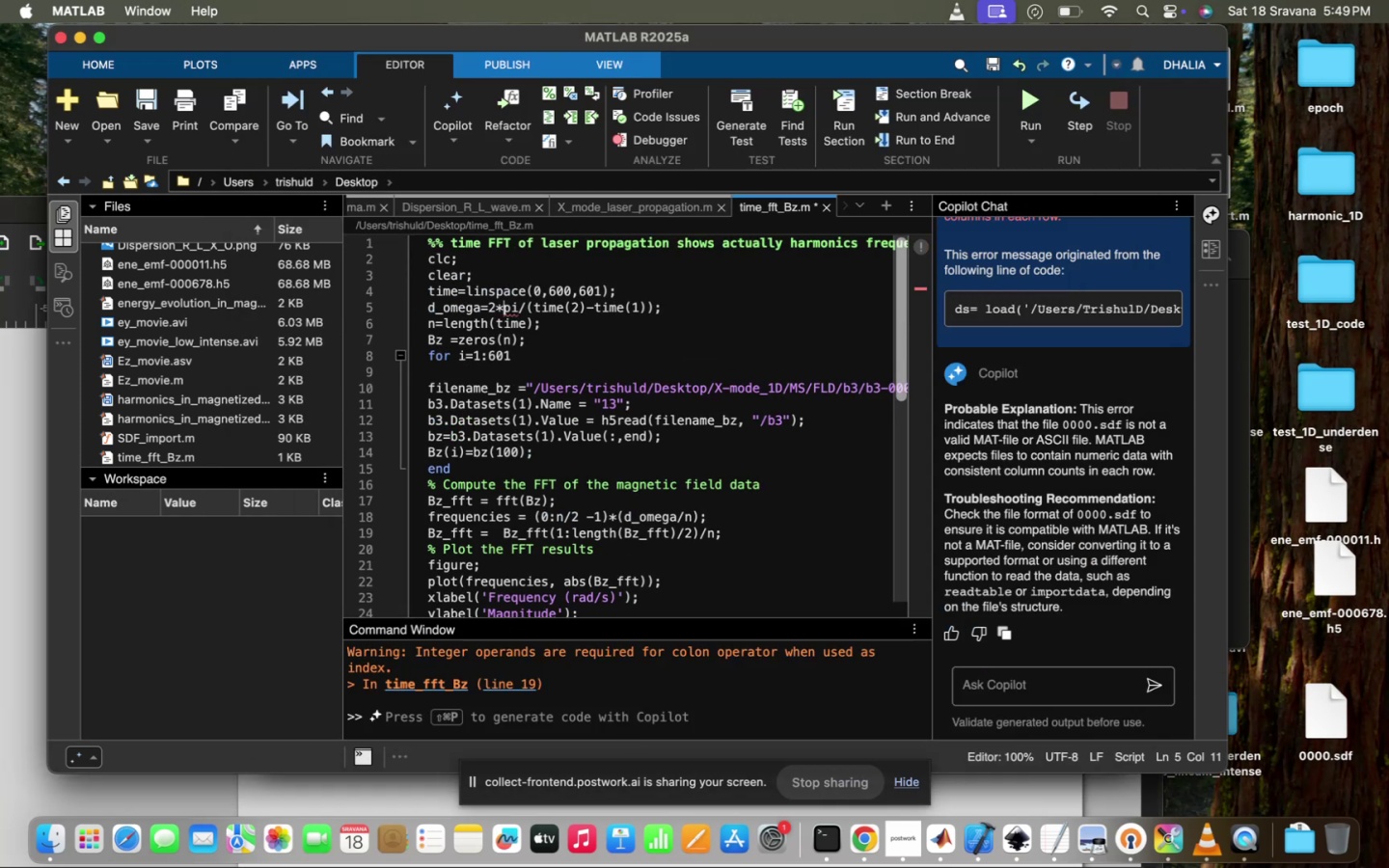 
left_click([604, 323])
 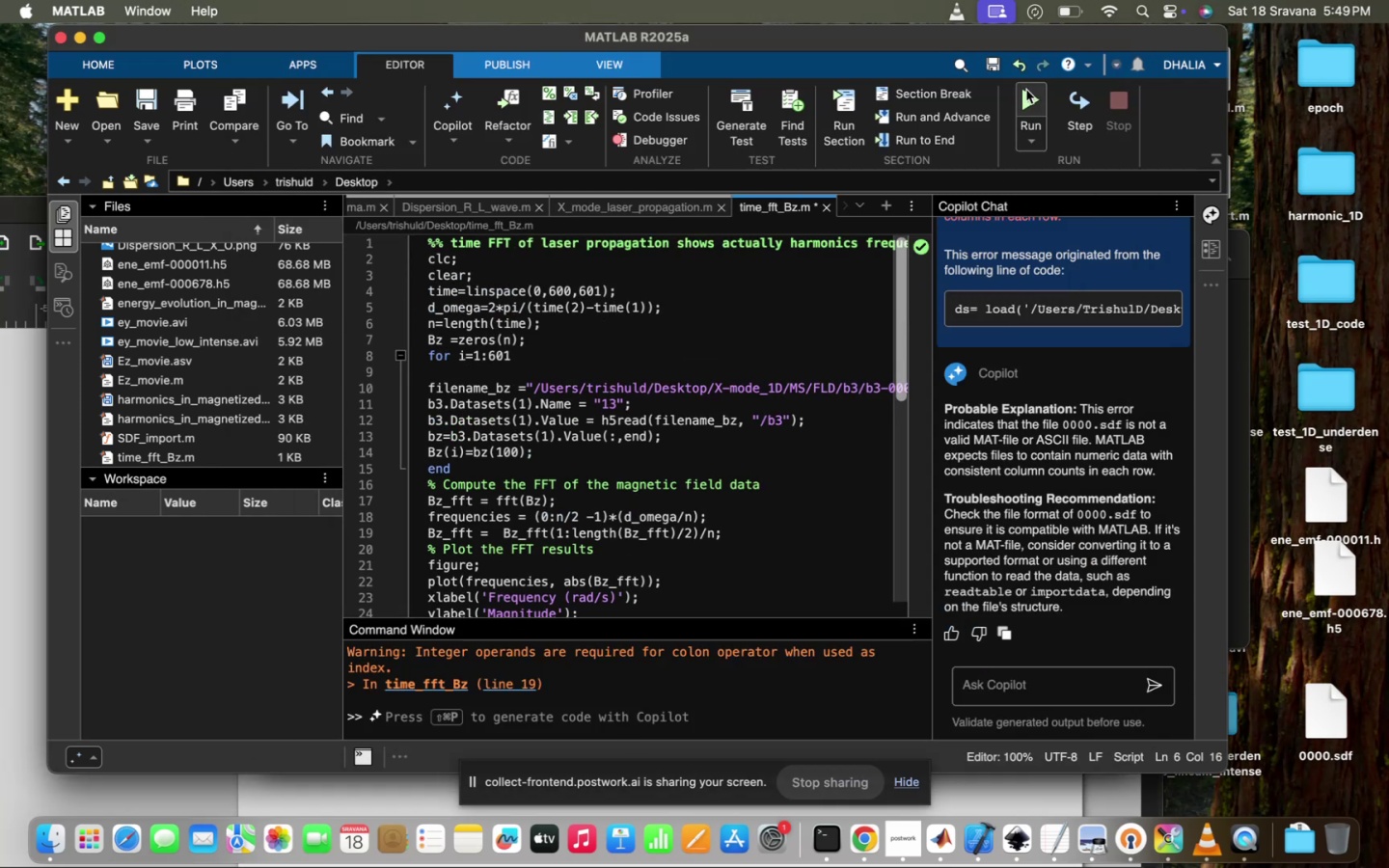 
left_click([1020, 100])
 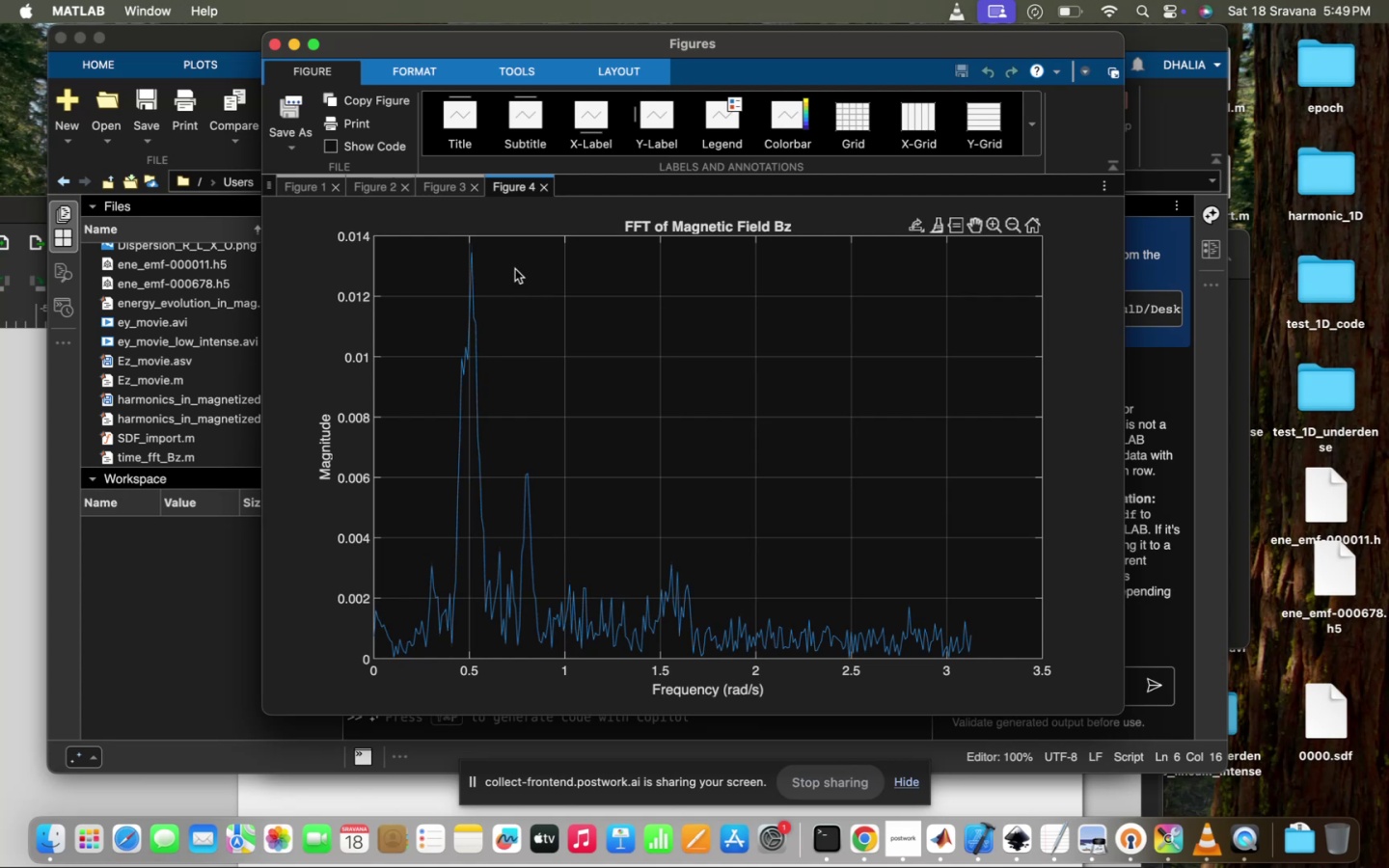 
left_click([472, 253])
 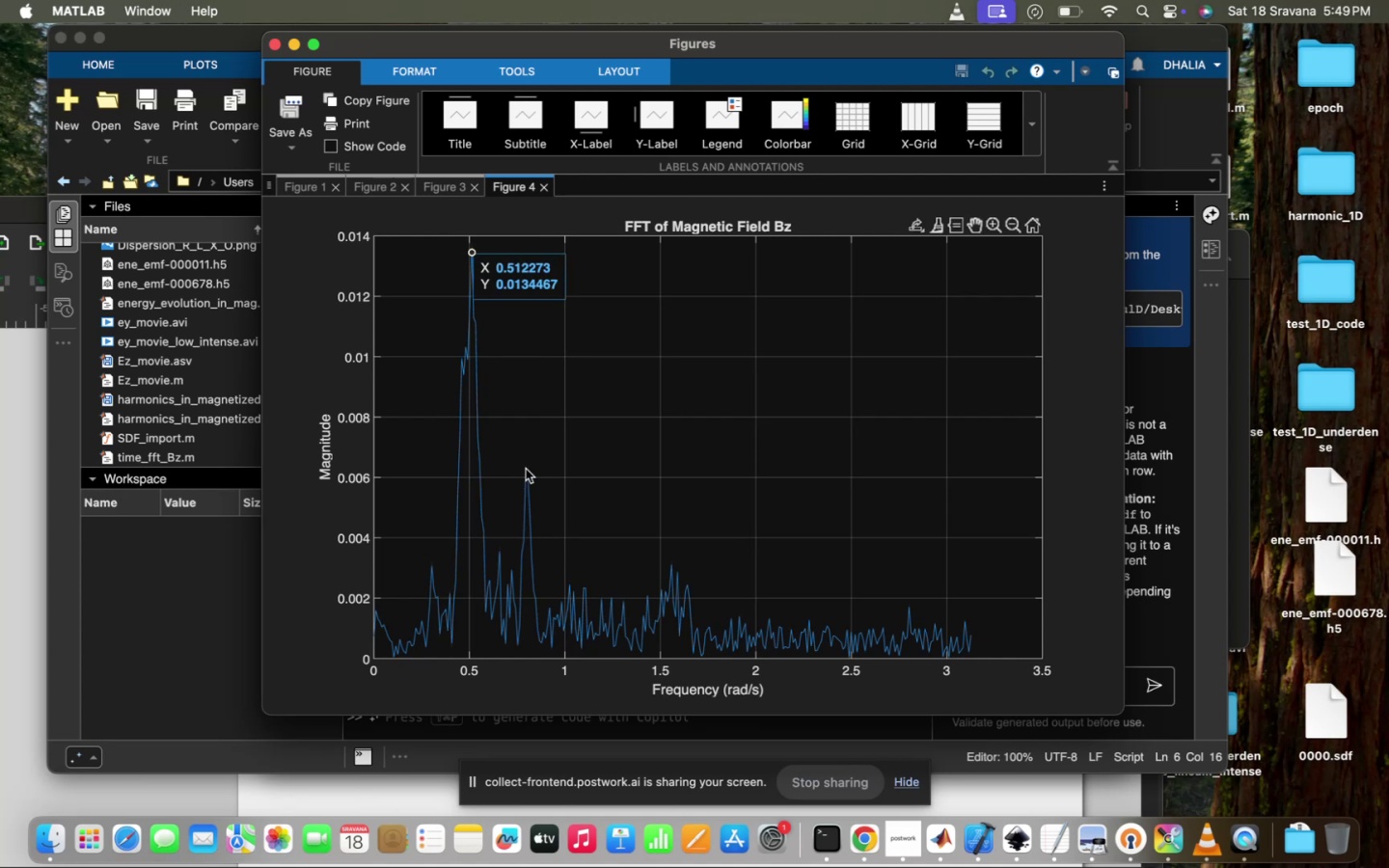 
left_click([526, 474])
 